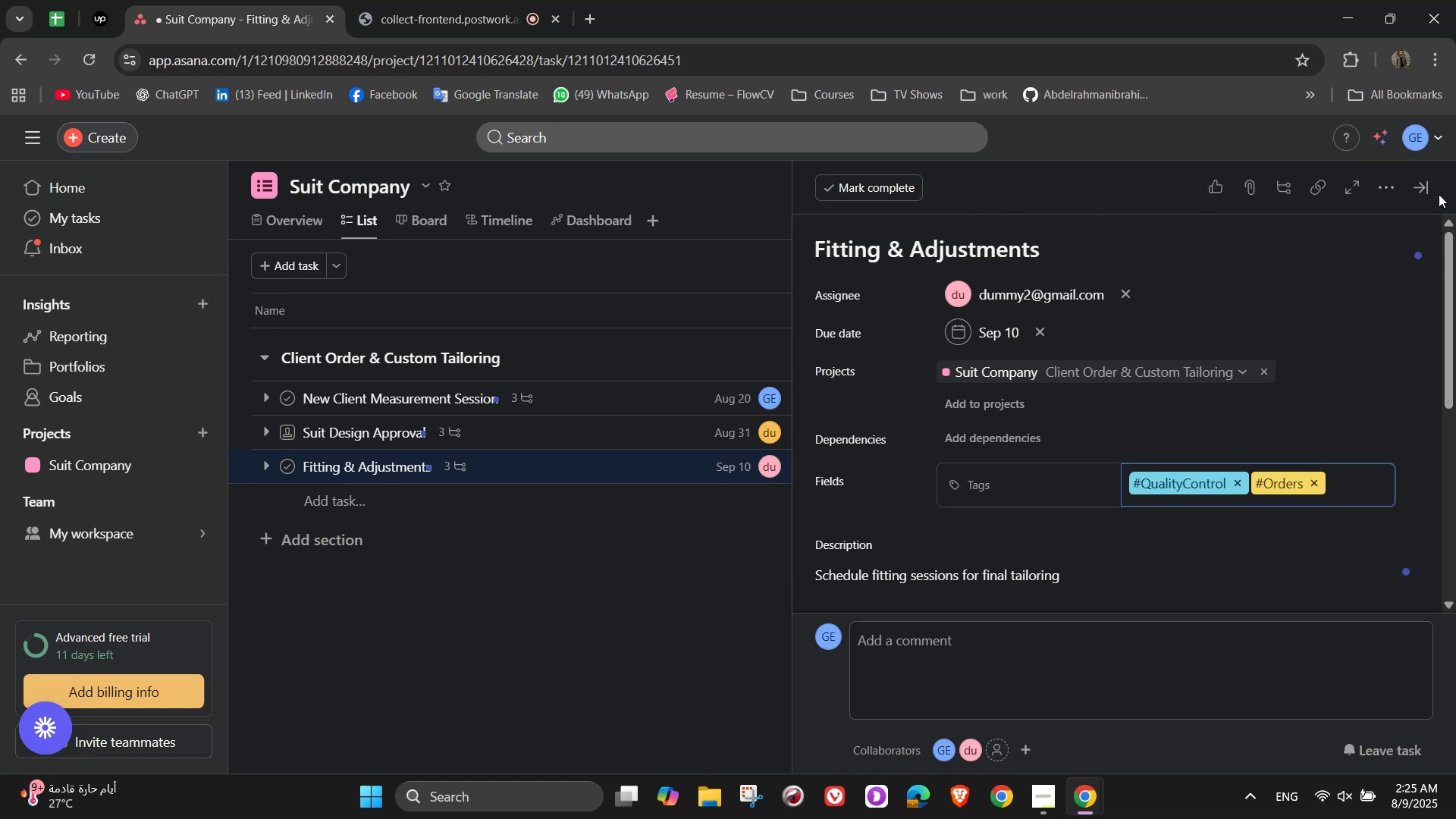 
wait(7.48)
 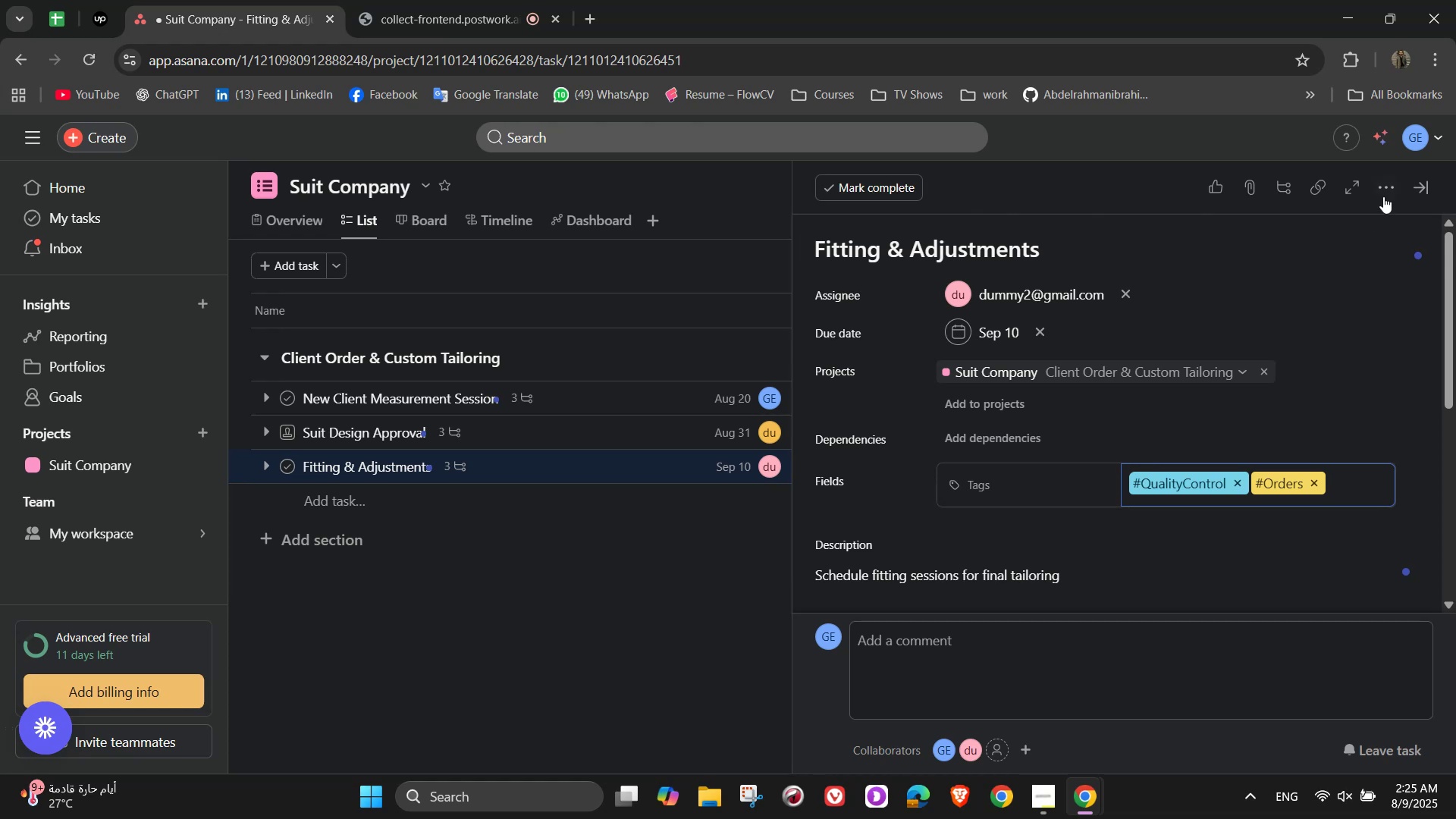 
left_click([1379, 194])
 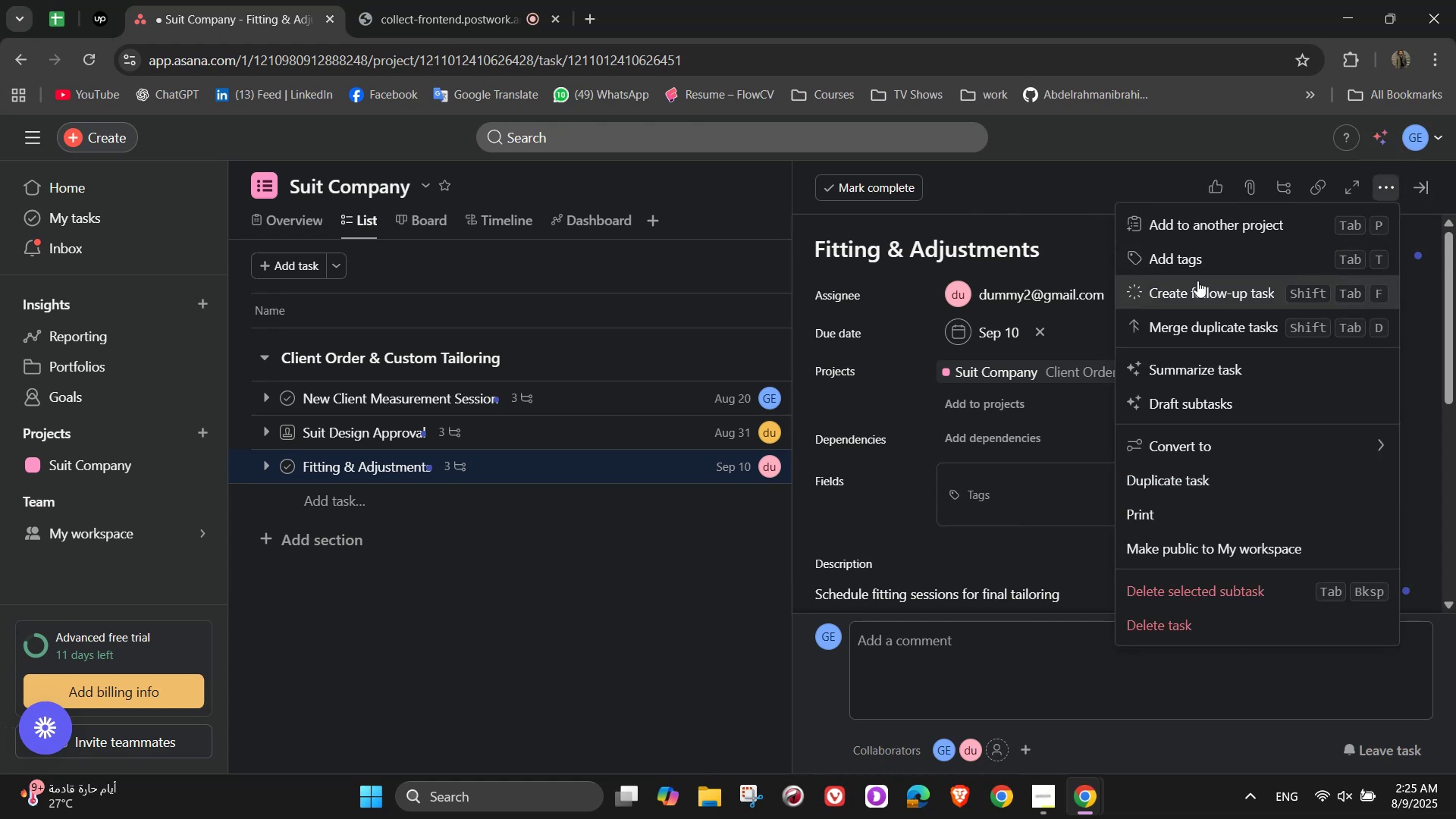 
left_click([1197, 281])
 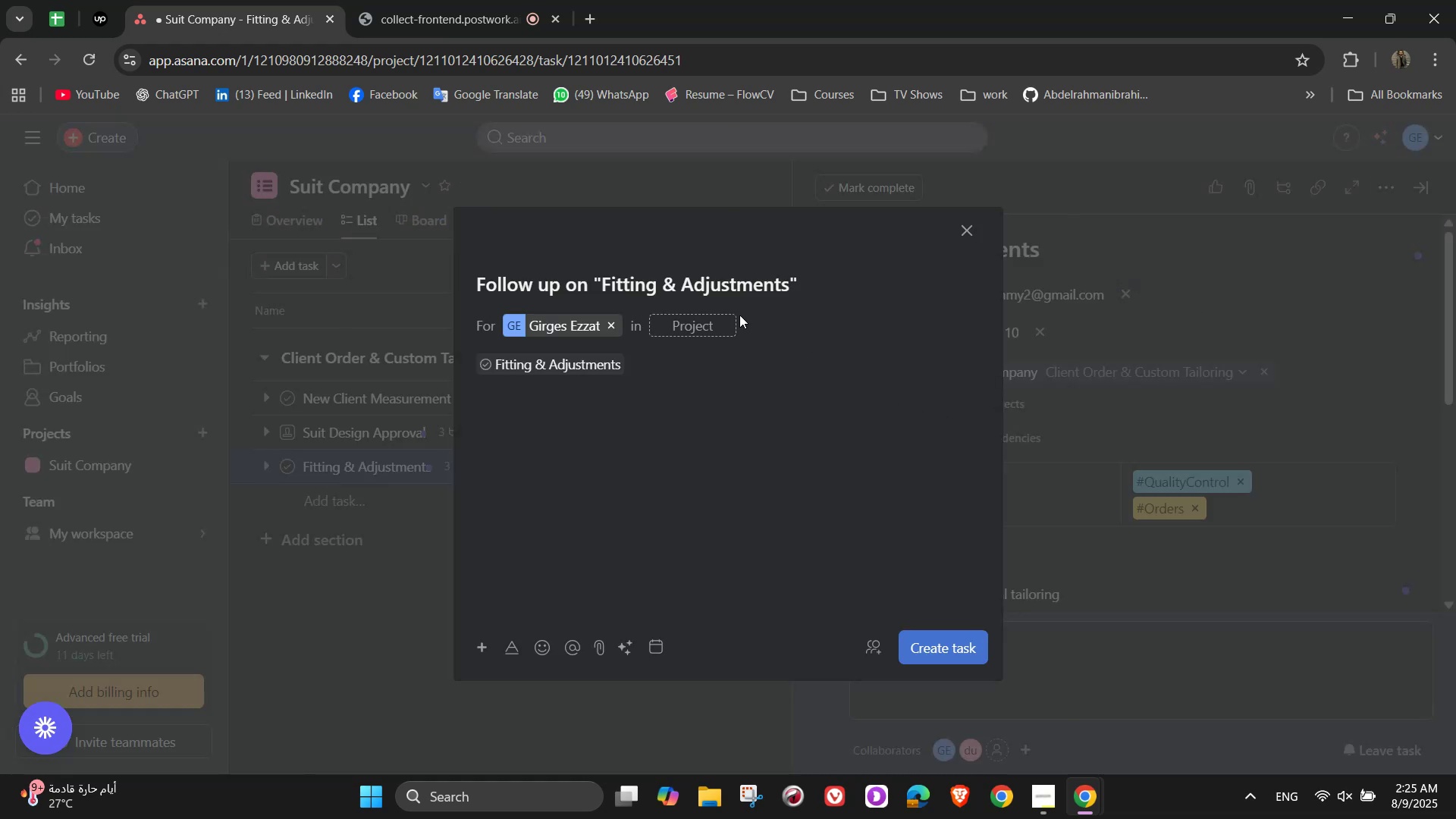 
left_click([713, 320])
 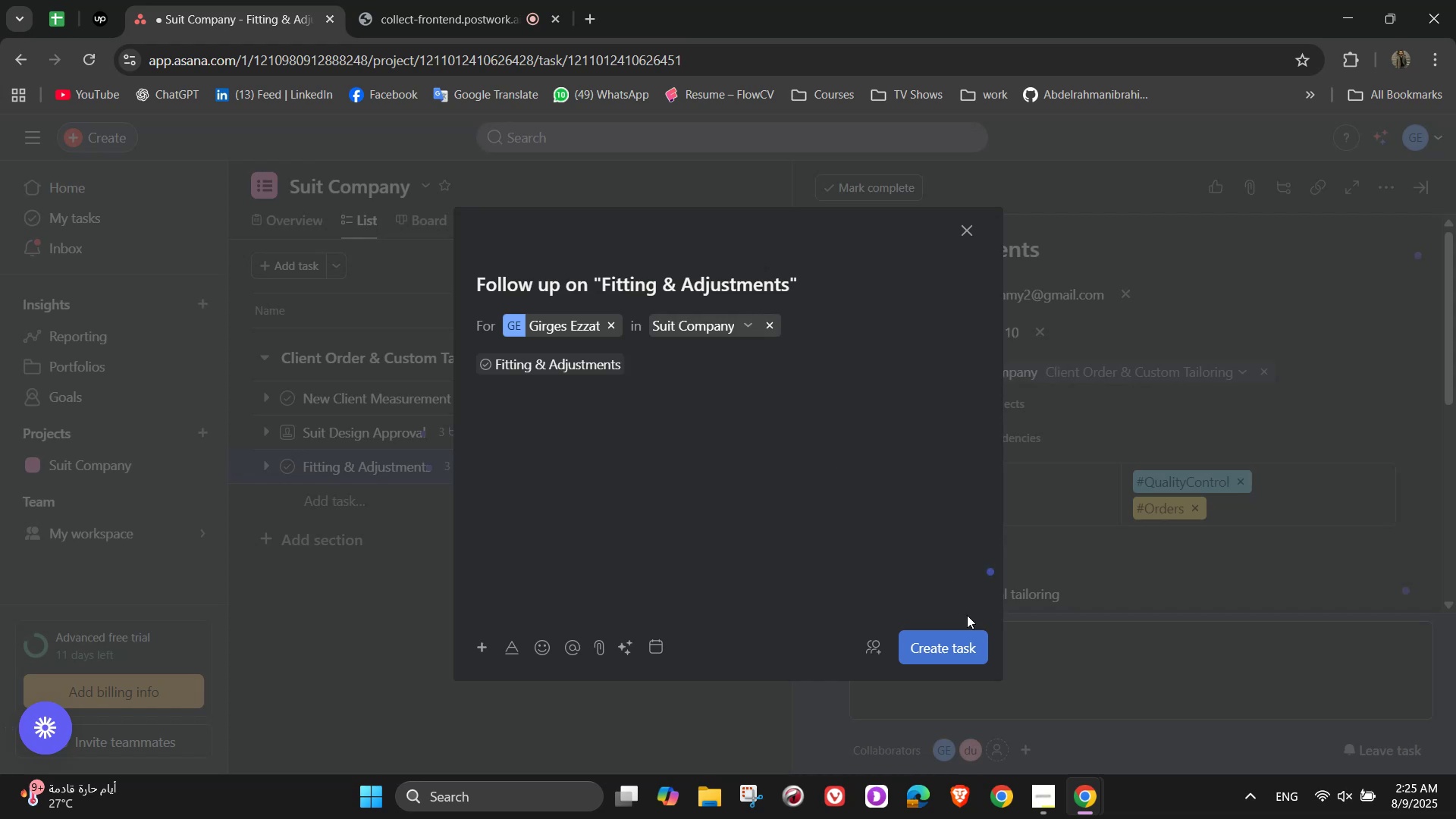 
left_click([967, 647])
 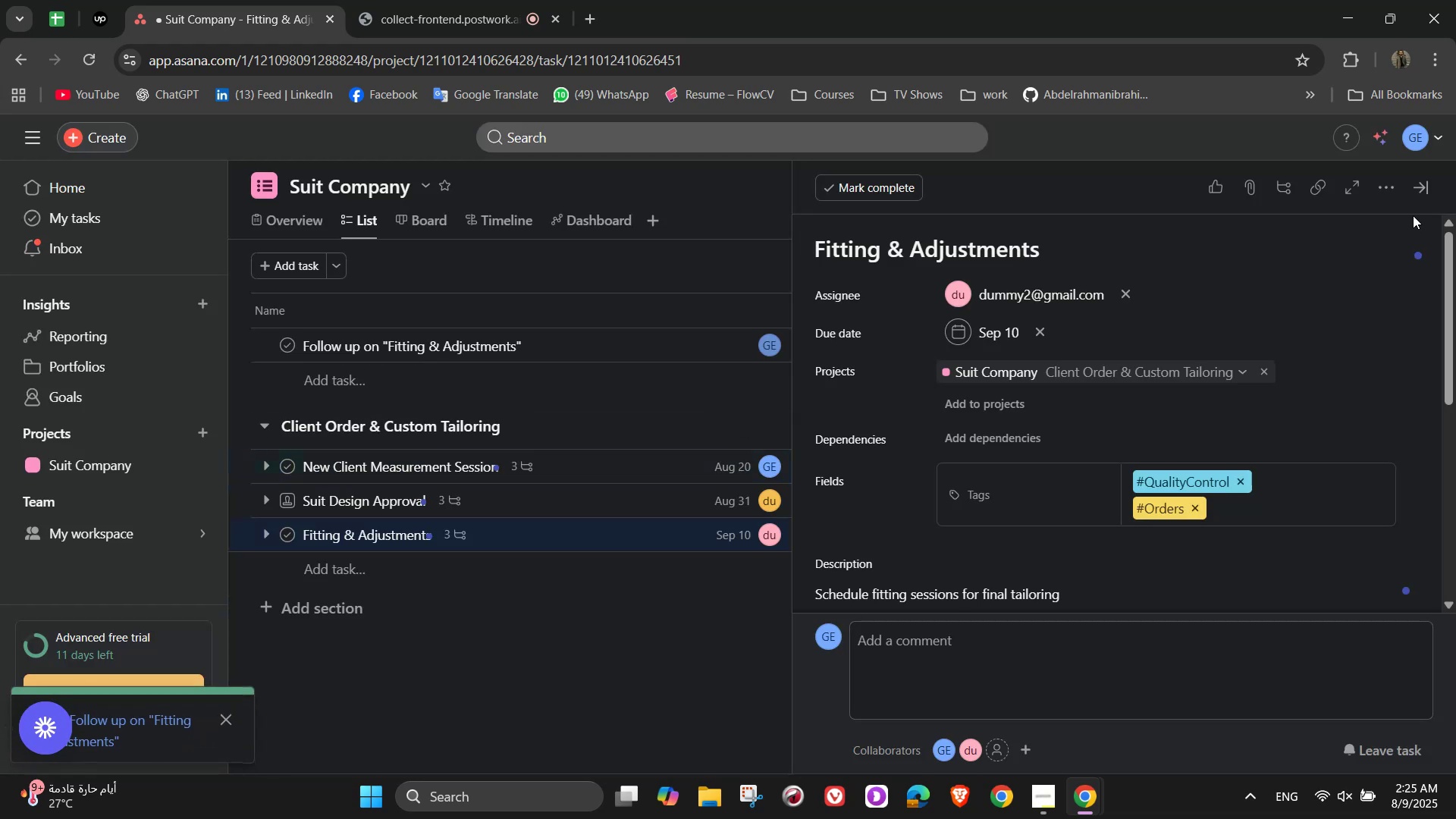 
left_click([1426, 187])
 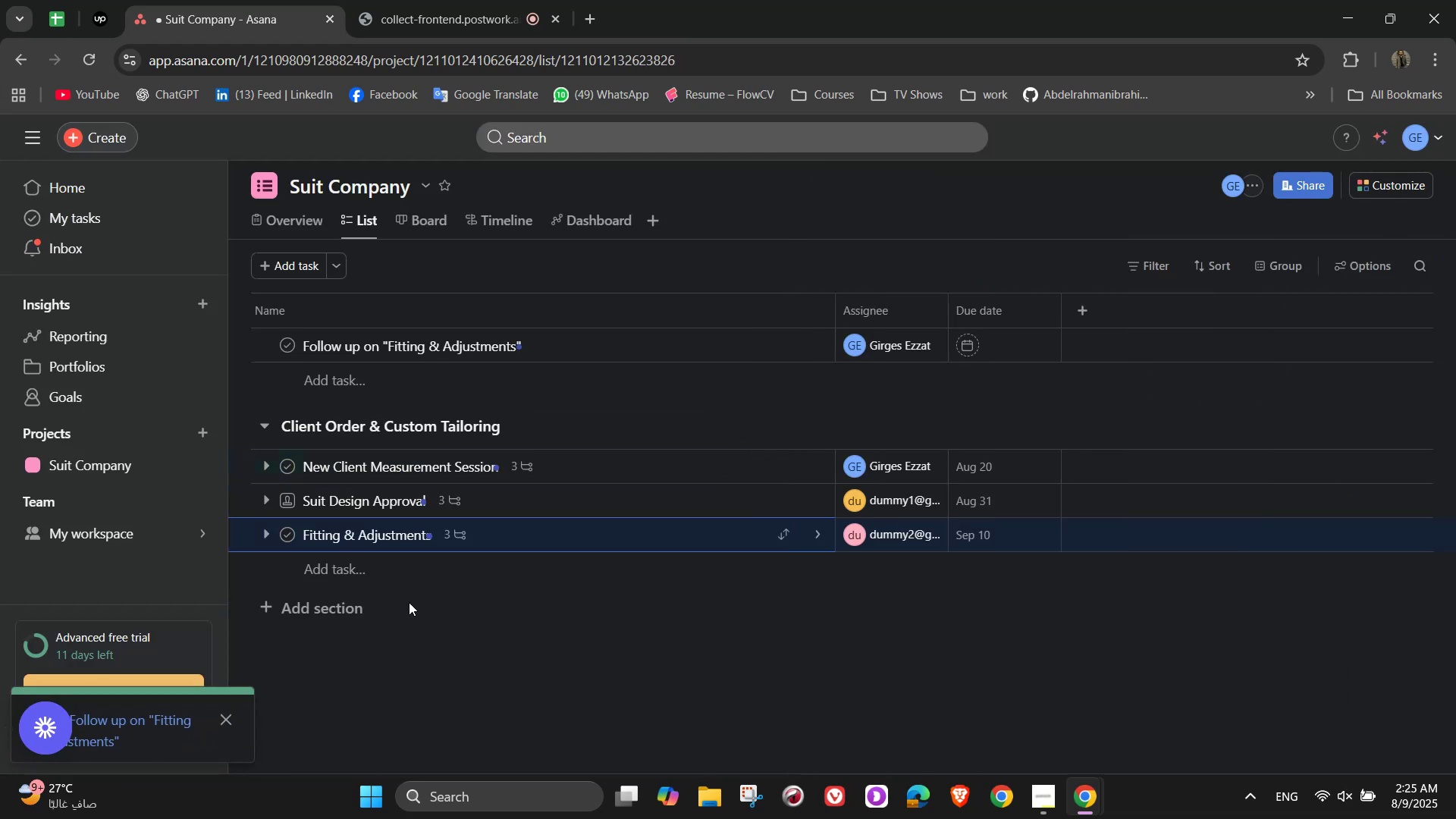 
left_click([347, 607])
 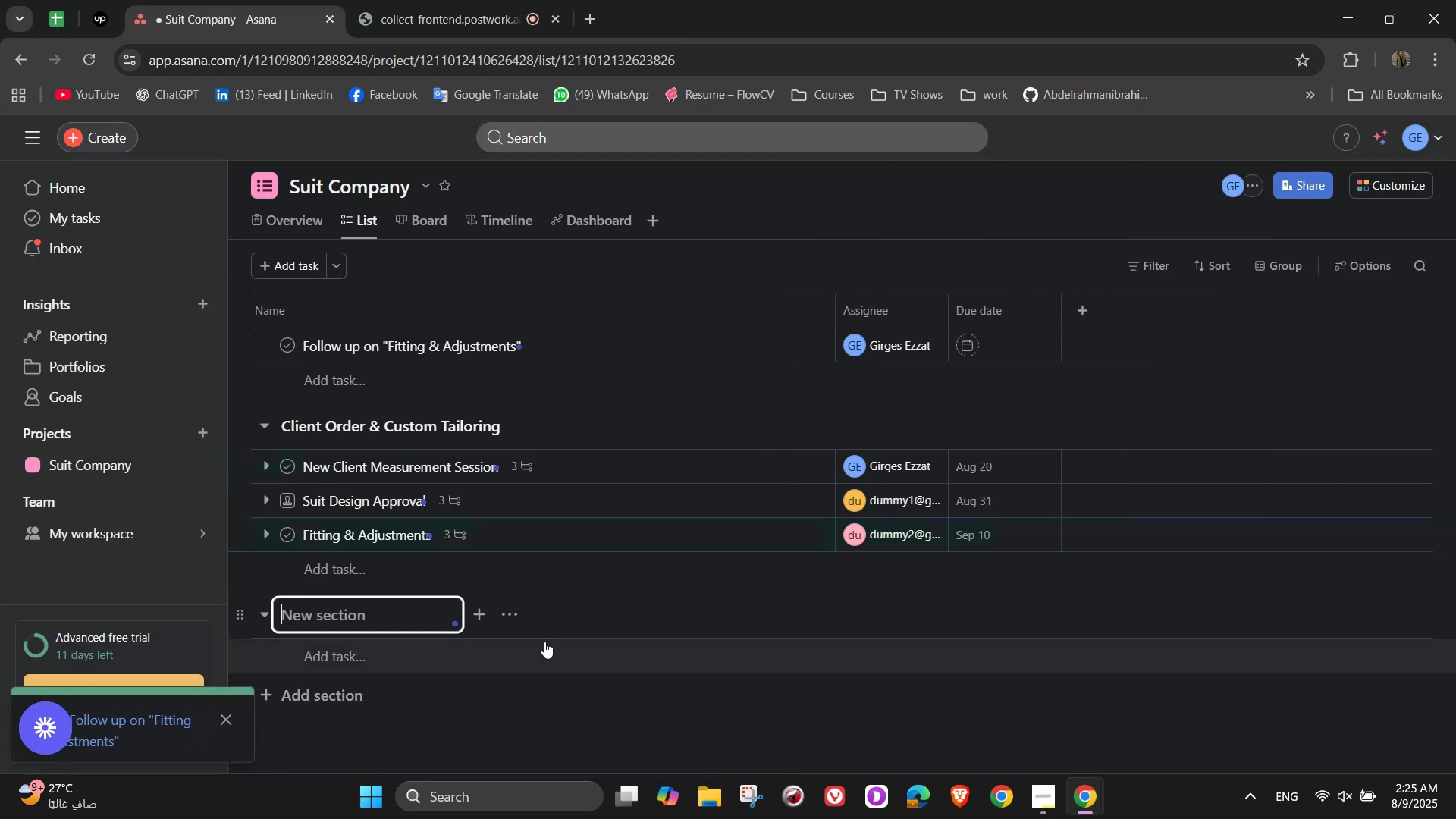 
scroll: coordinate [698, 620], scroll_direction: down, amount: 1.0
 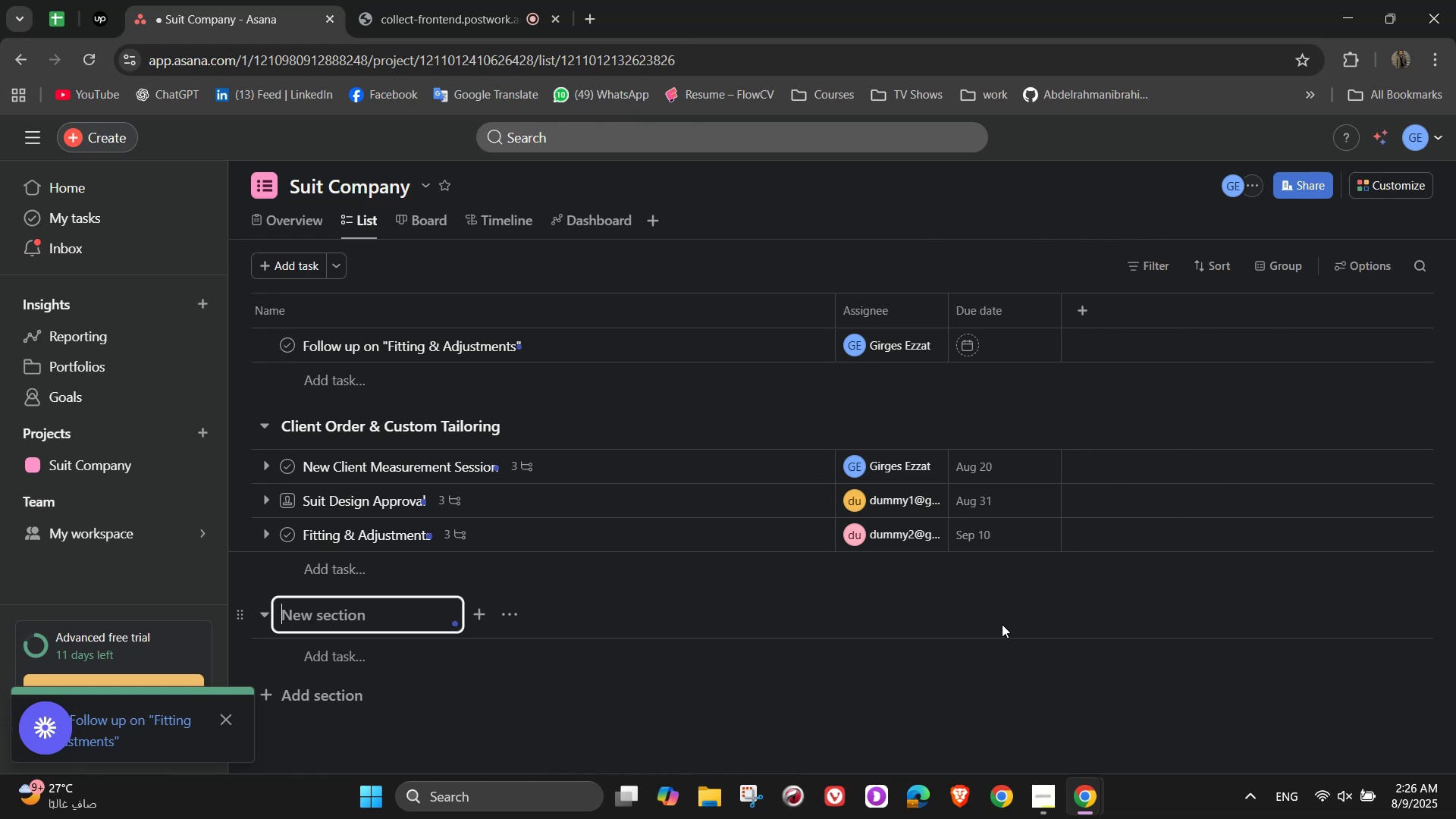 
wait(6.59)
 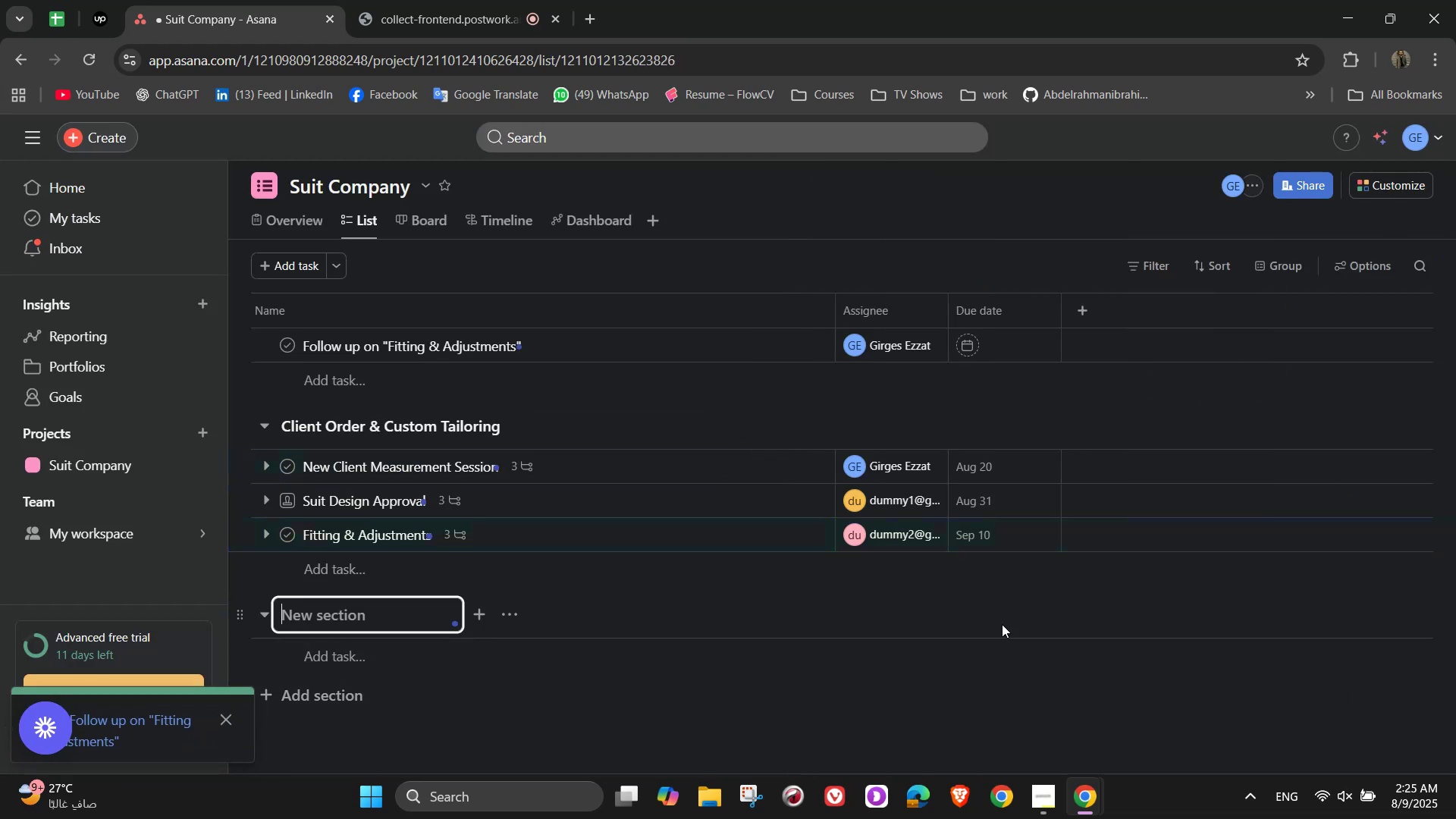 
type(Inventory & Supply Managemn)
key(Backspace)
type(engt)
key(Backspace)
key(Backspace)
type(t)
 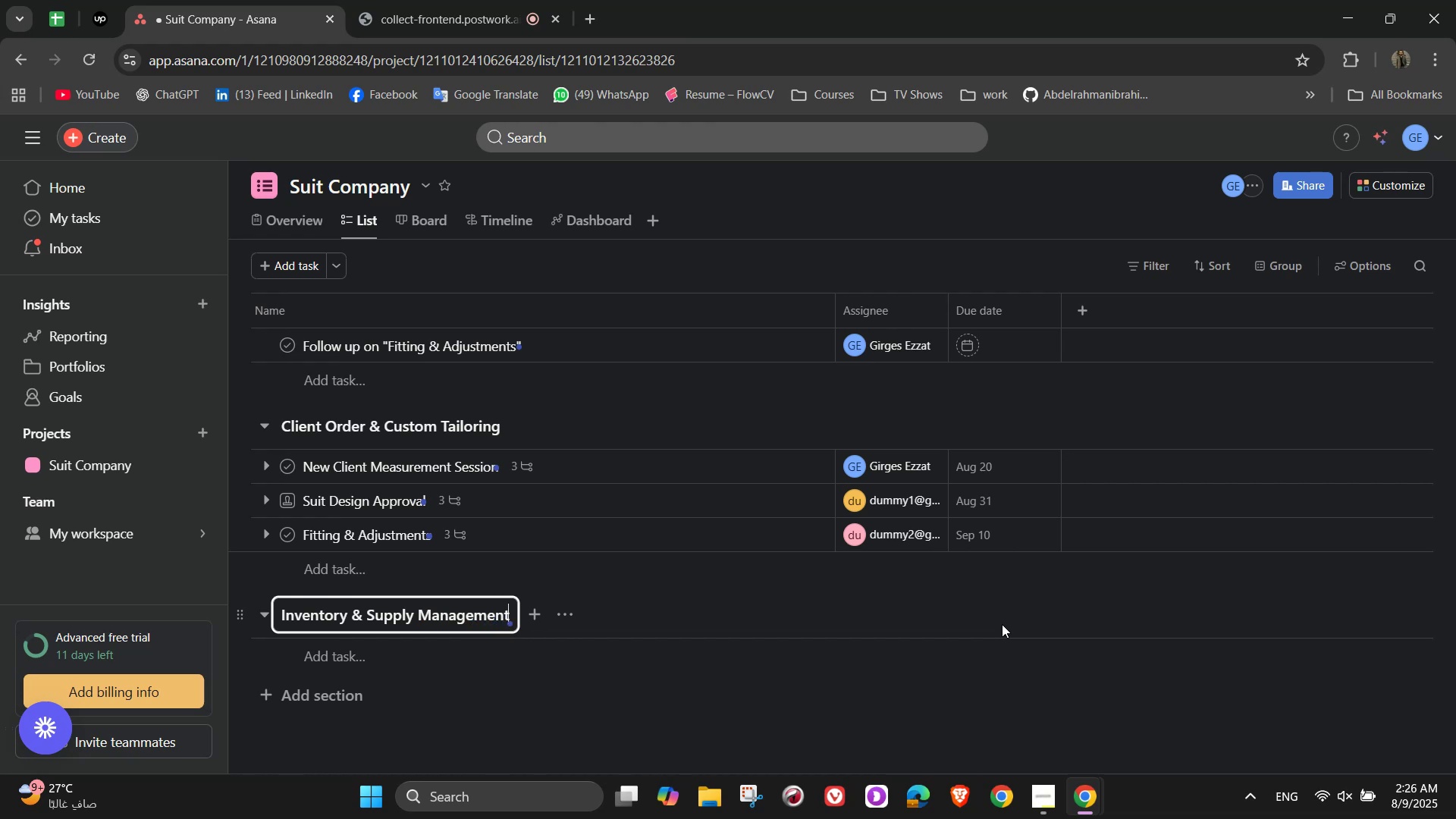 
wait(16.14)
 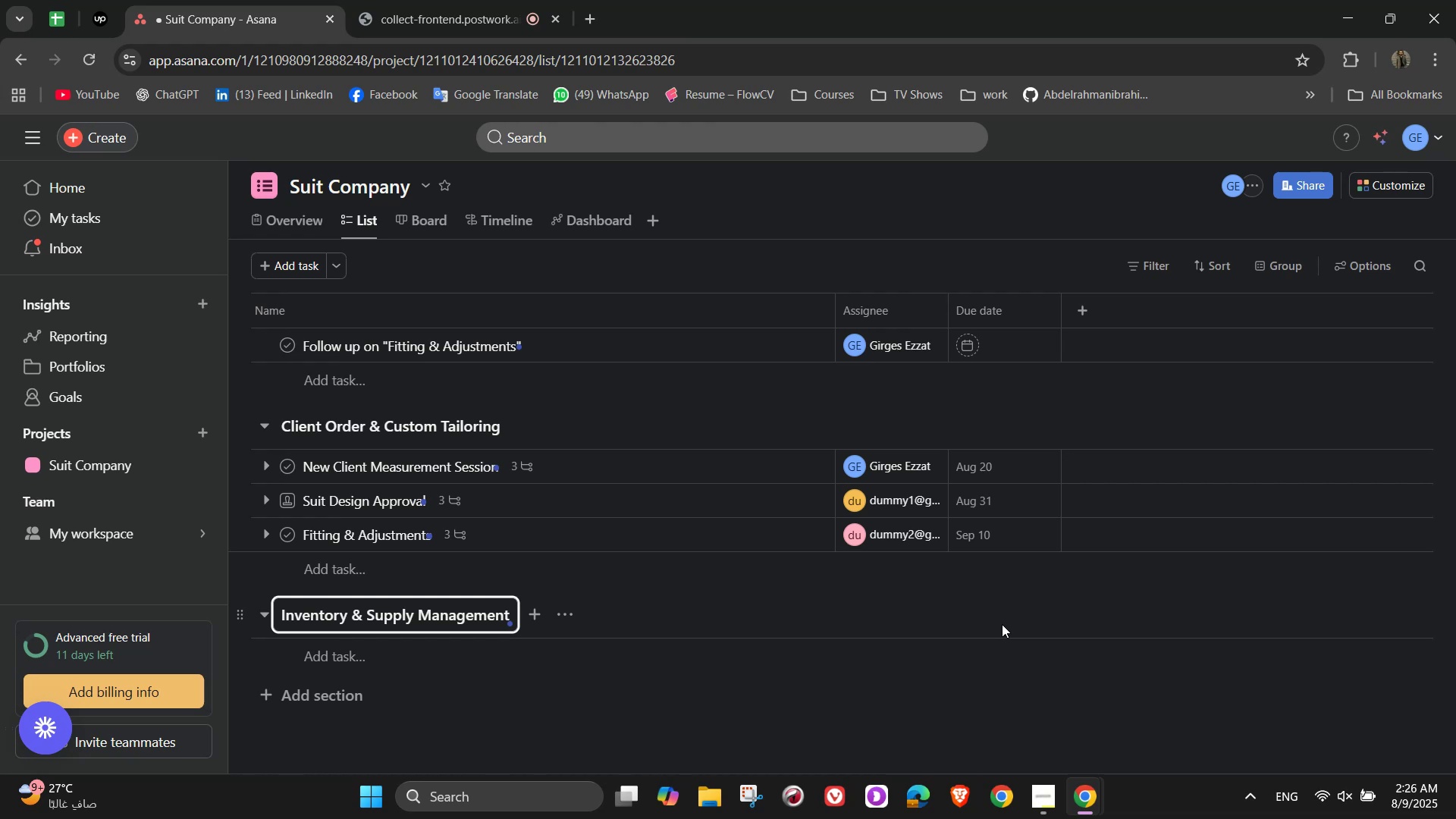 
mouse_move([1023, 507])
 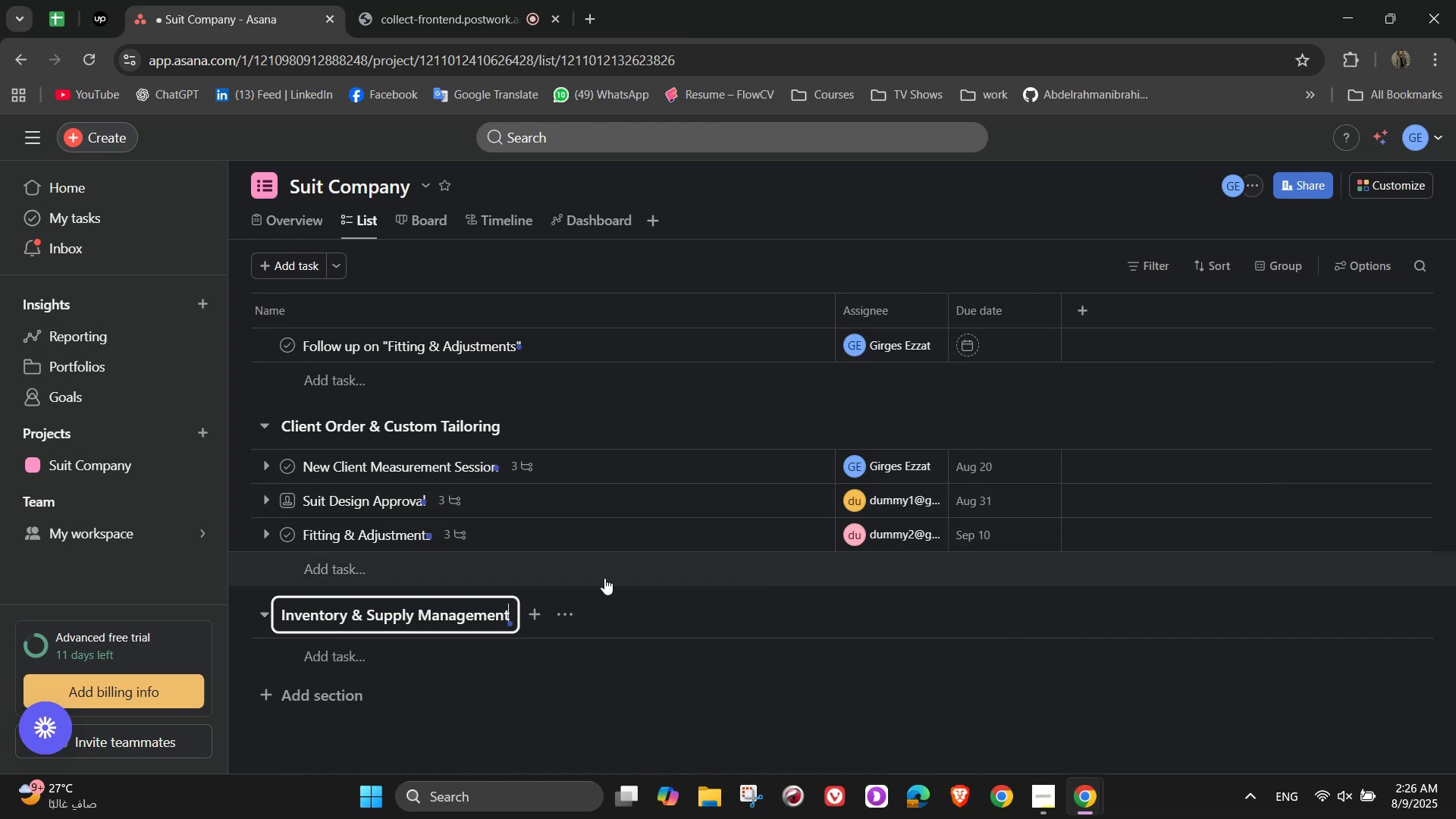 
scroll: coordinate [589, 649], scroll_direction: down, amount: 2.0
 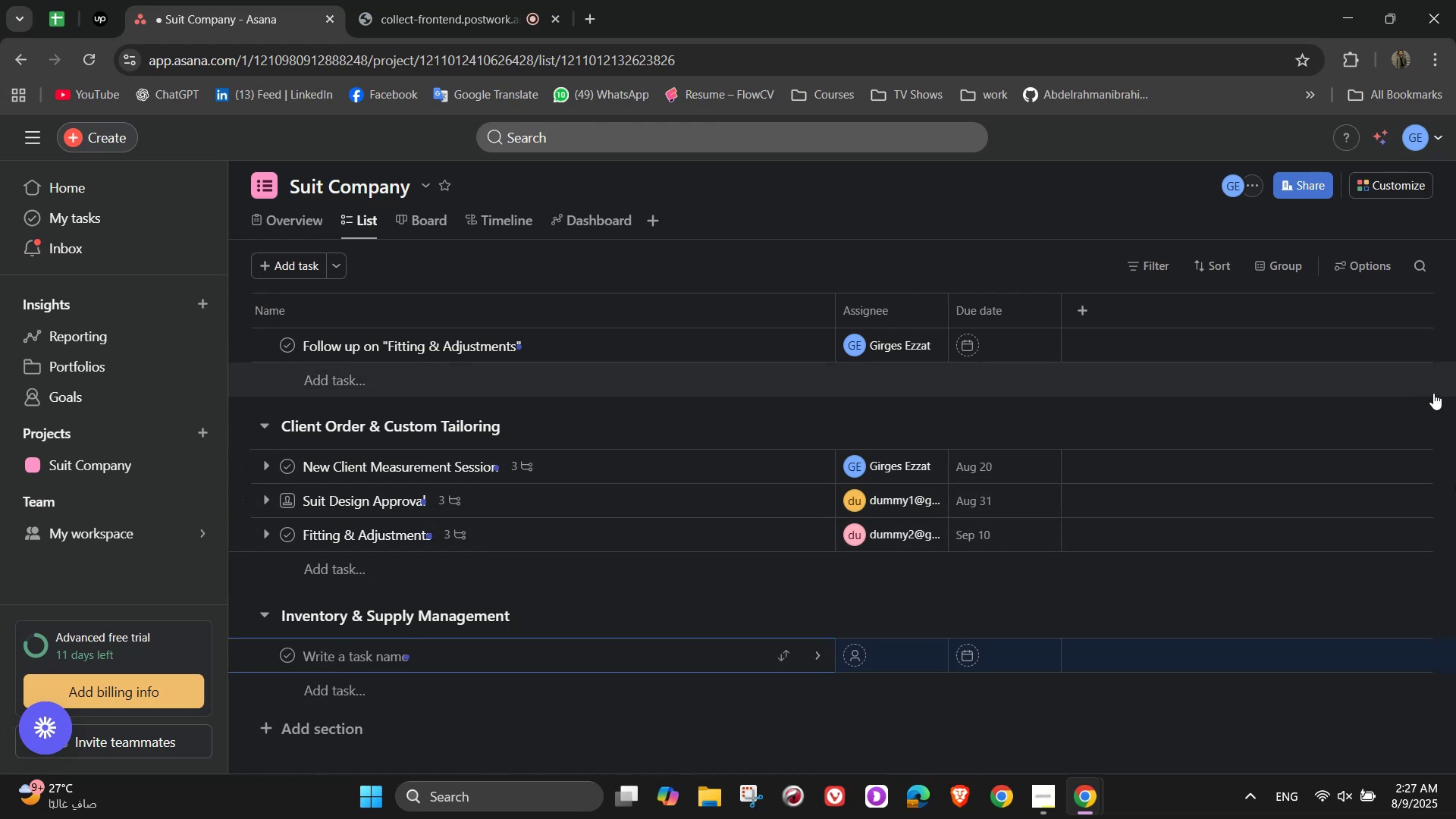 
wait(18.29)
 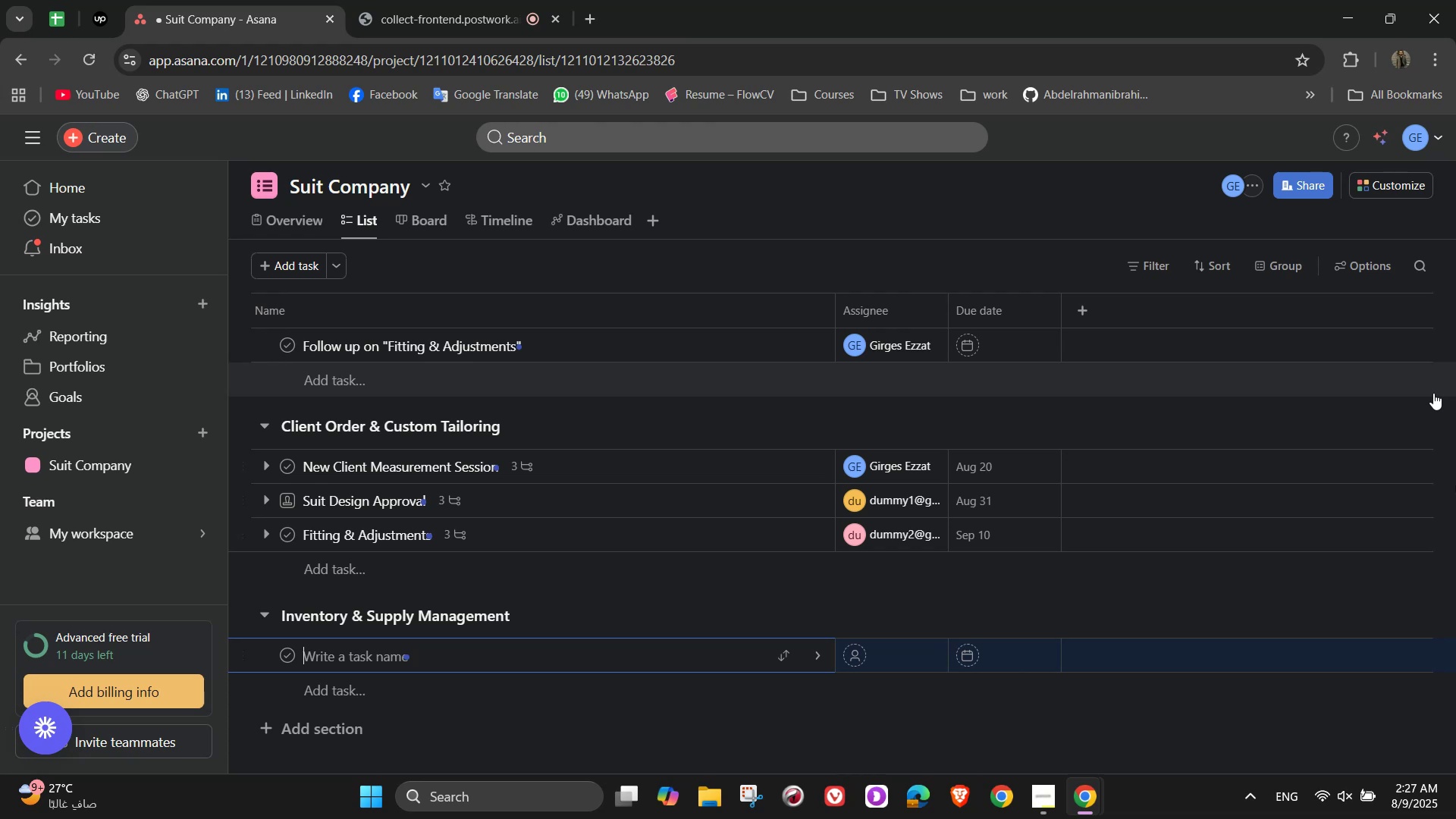 
type(Fabric Stock Check)
 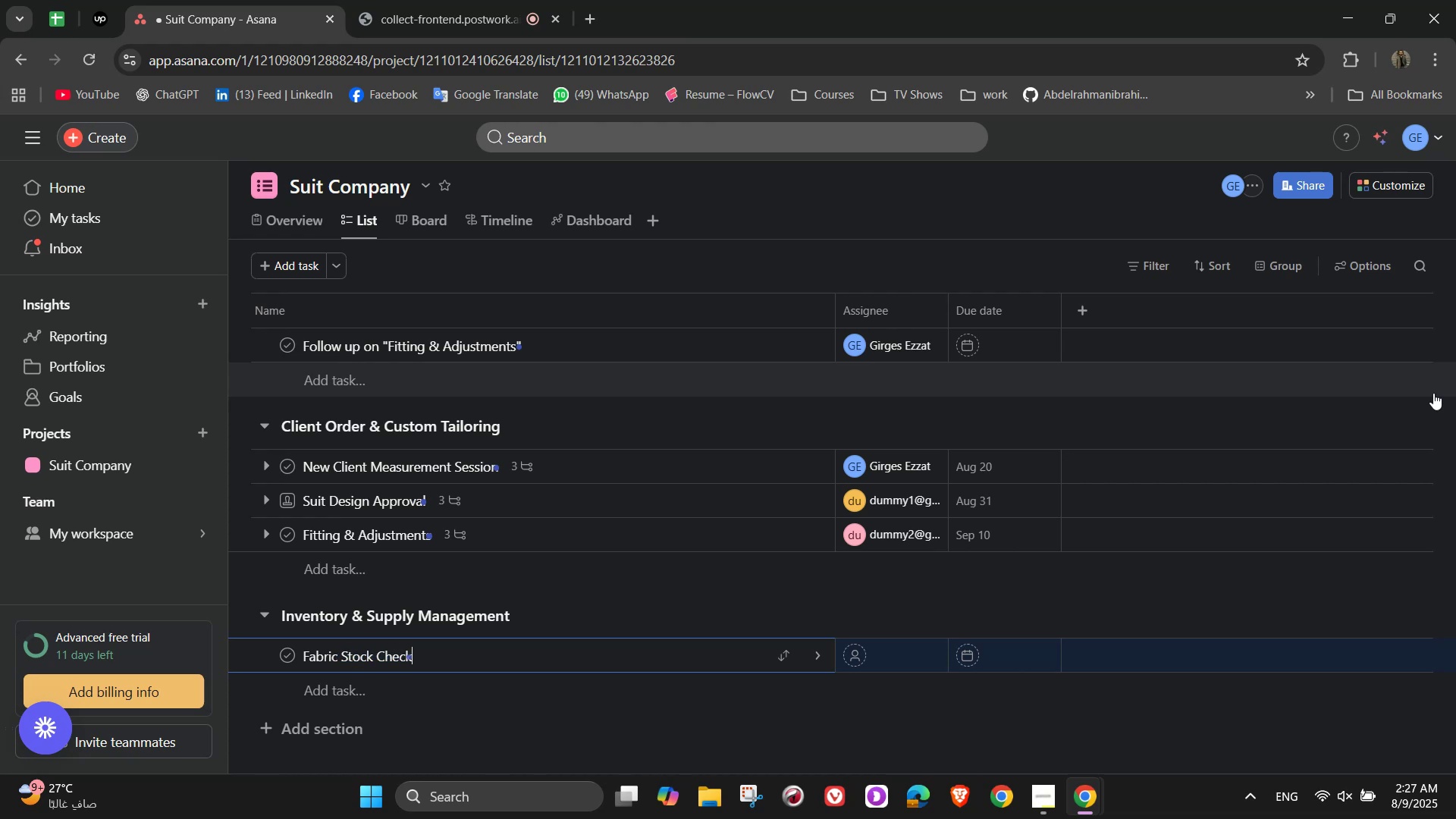 
wait(13.31)
 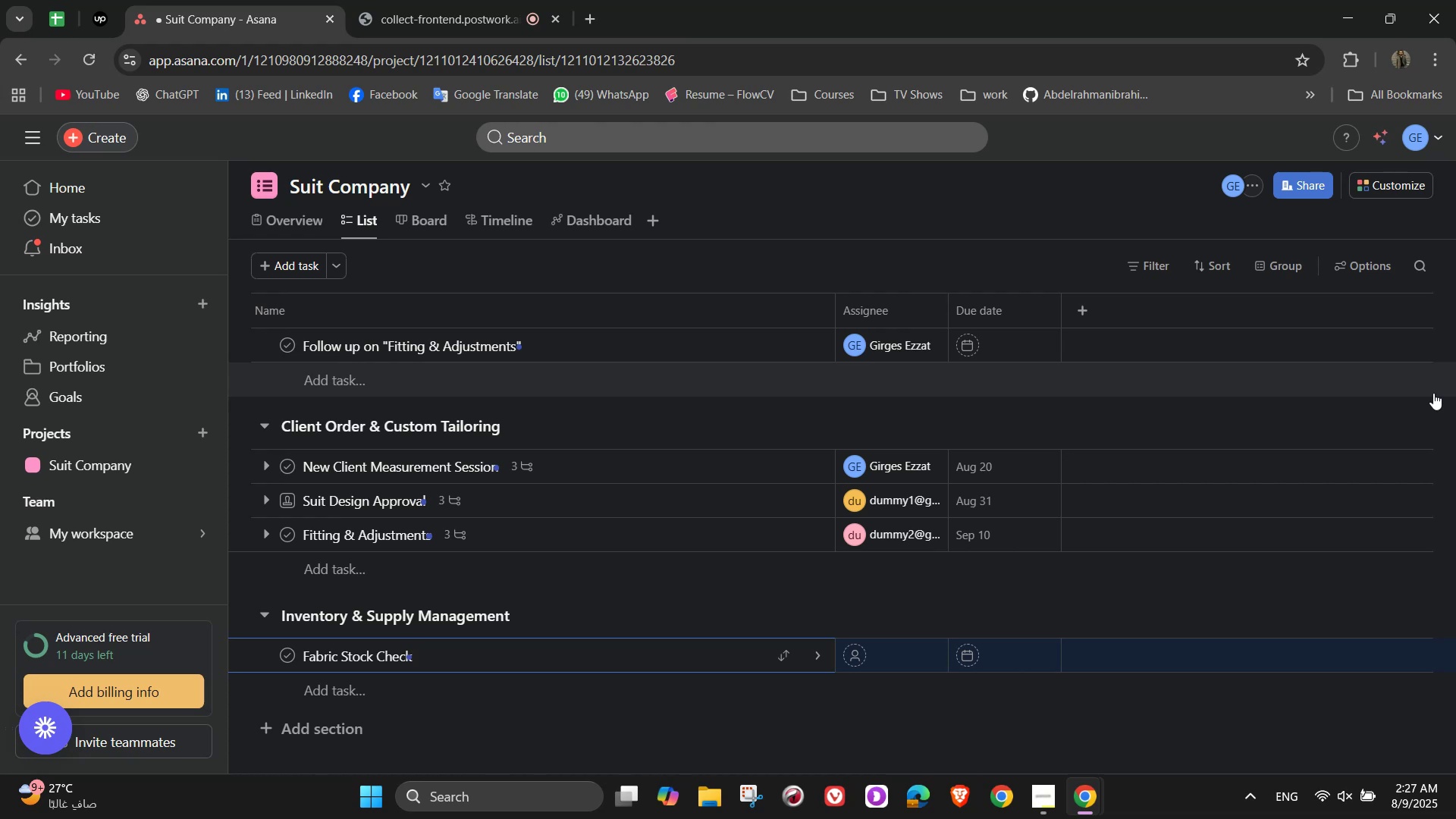 
left_click([824, 654])
 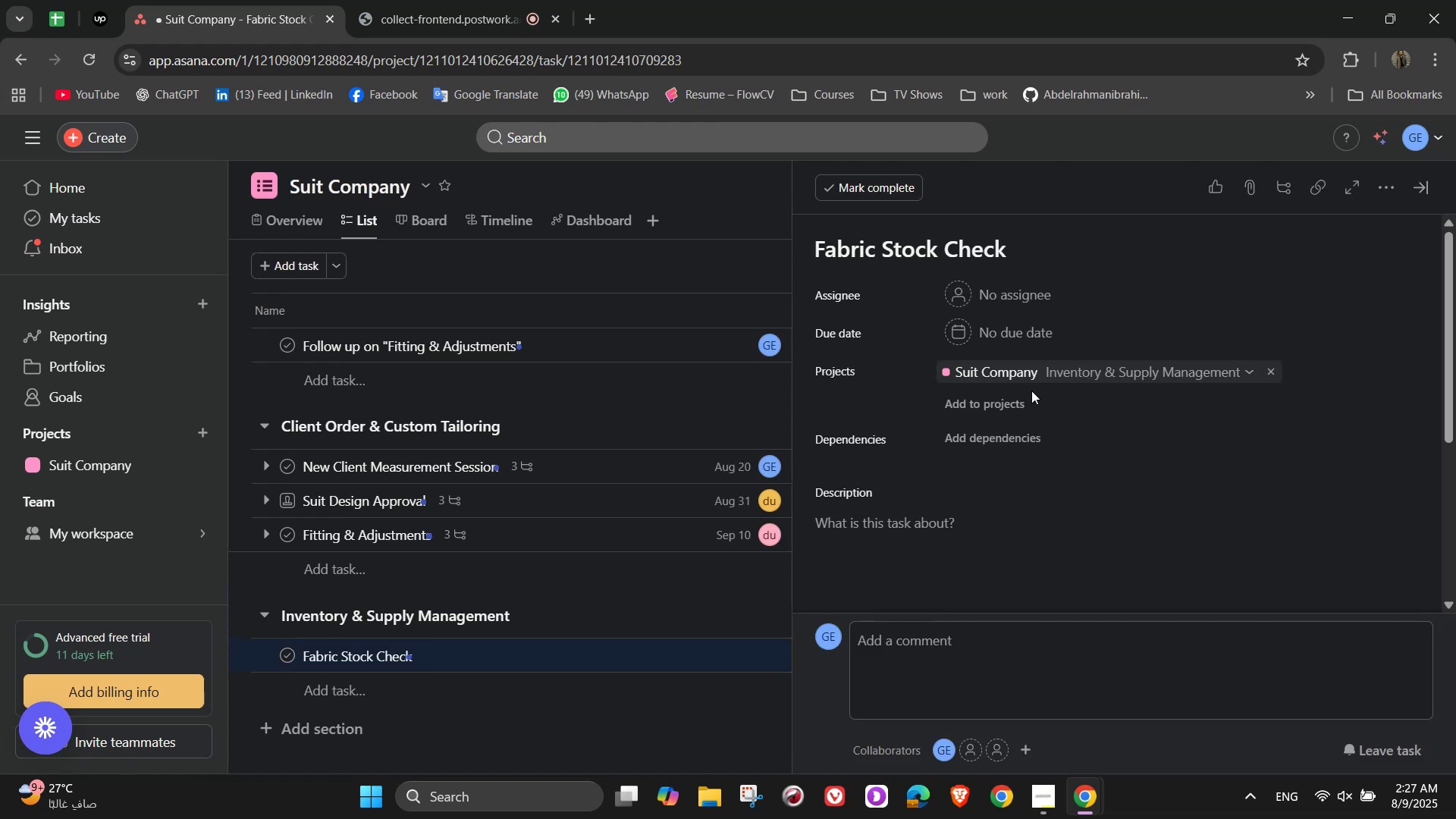 
left_click([1018, 294])
 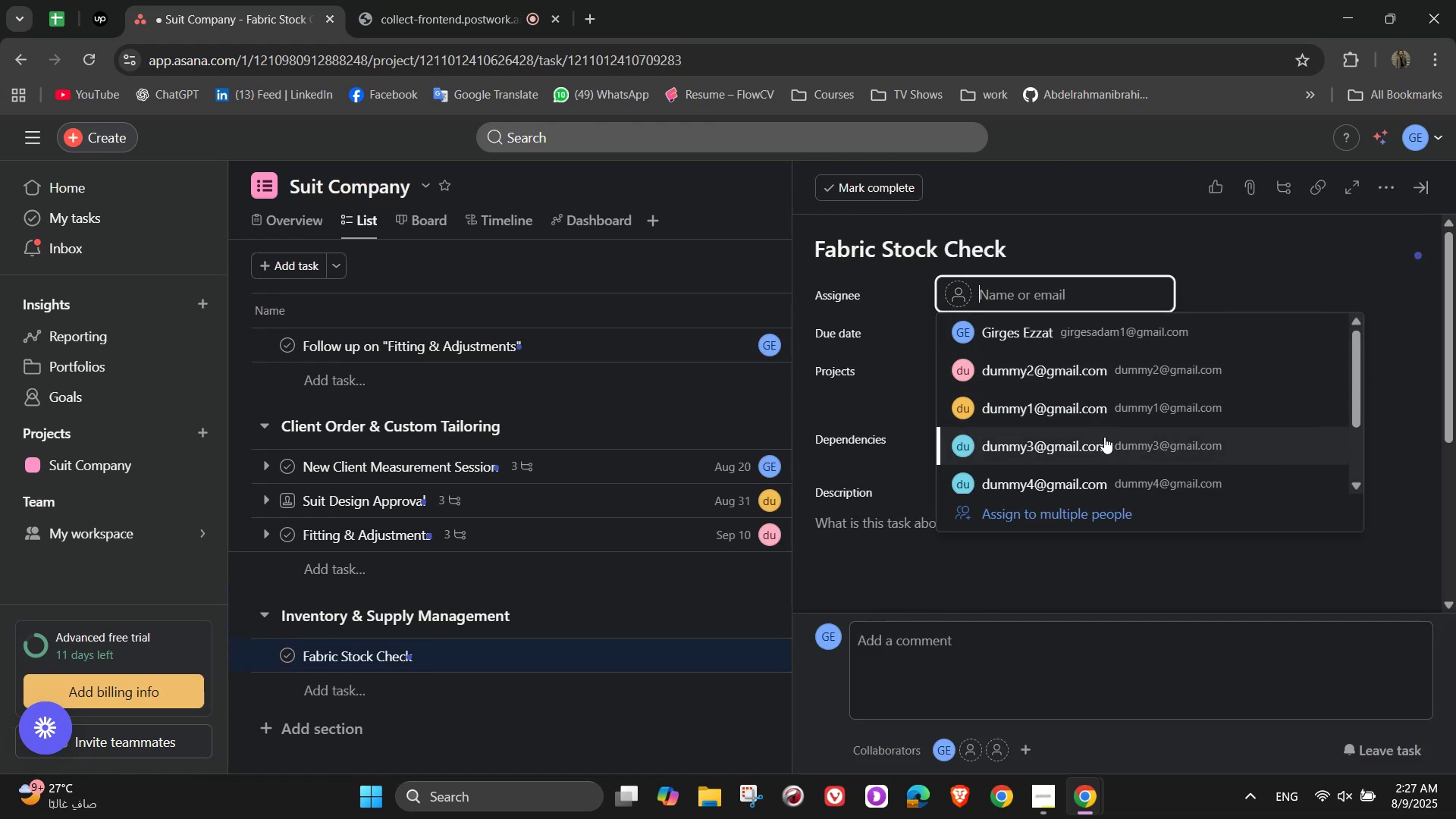 
left_click([1107, 450])
 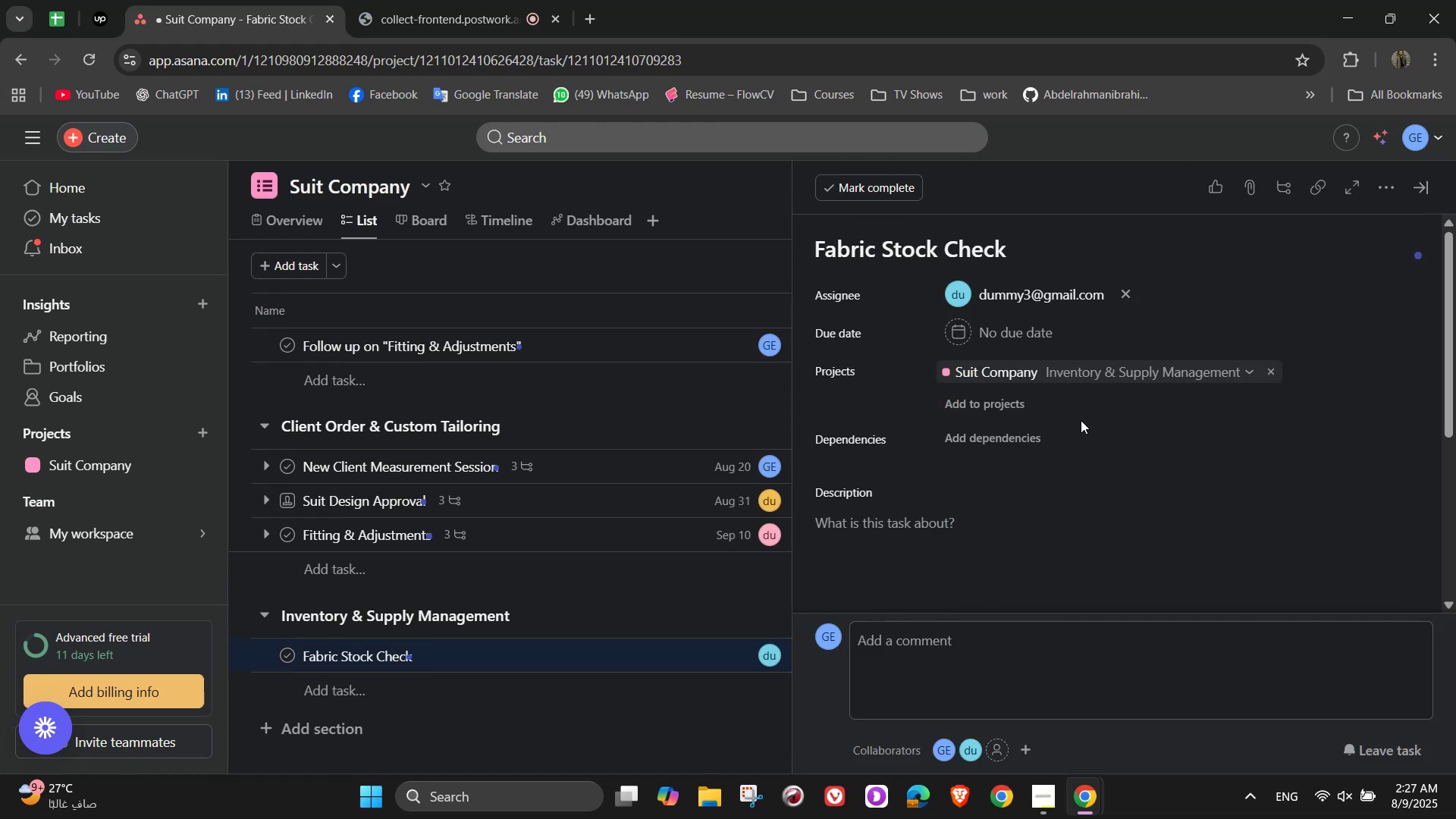 
left_click([984, 331])
 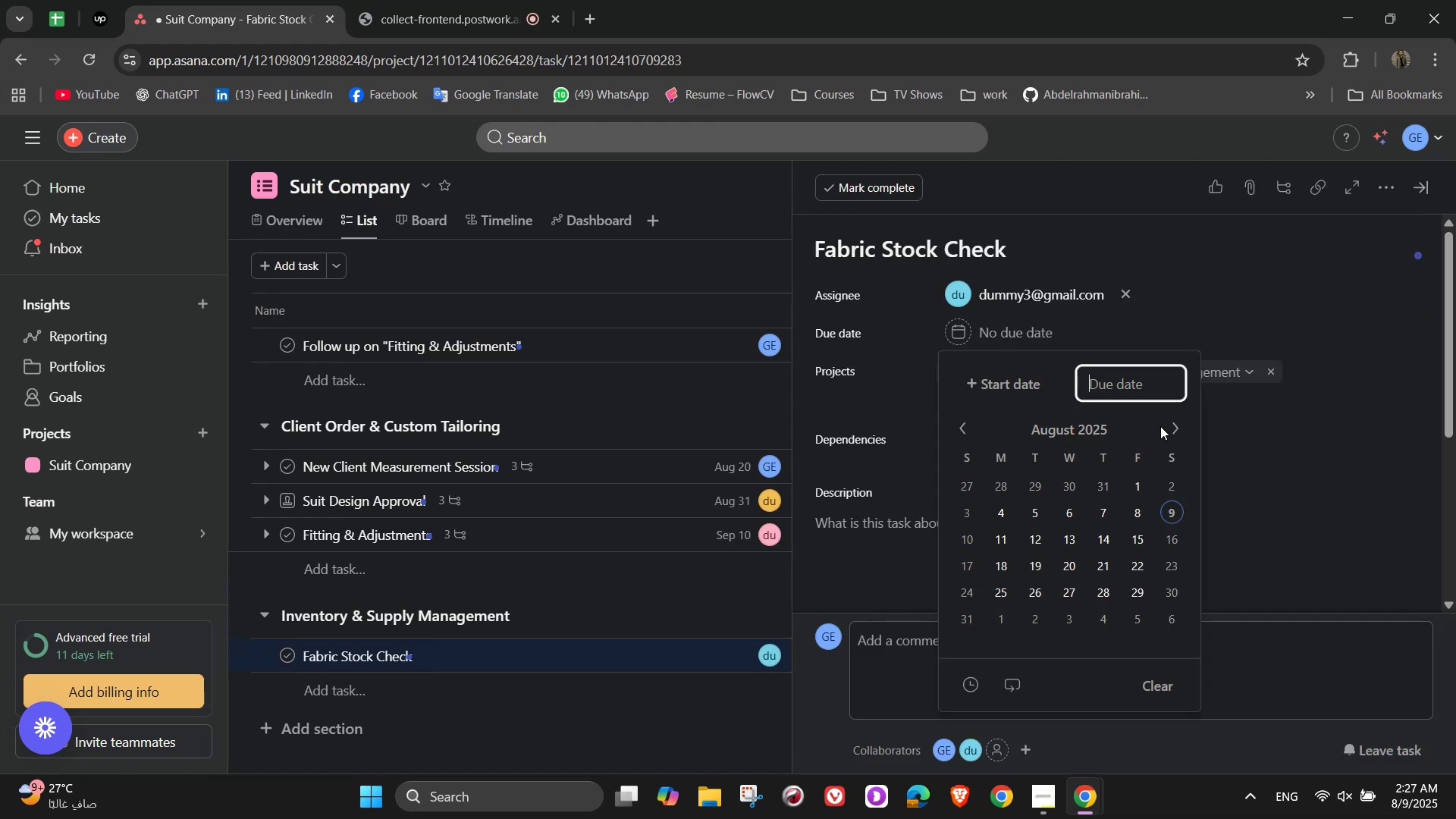 
left_click([1163, 425])
 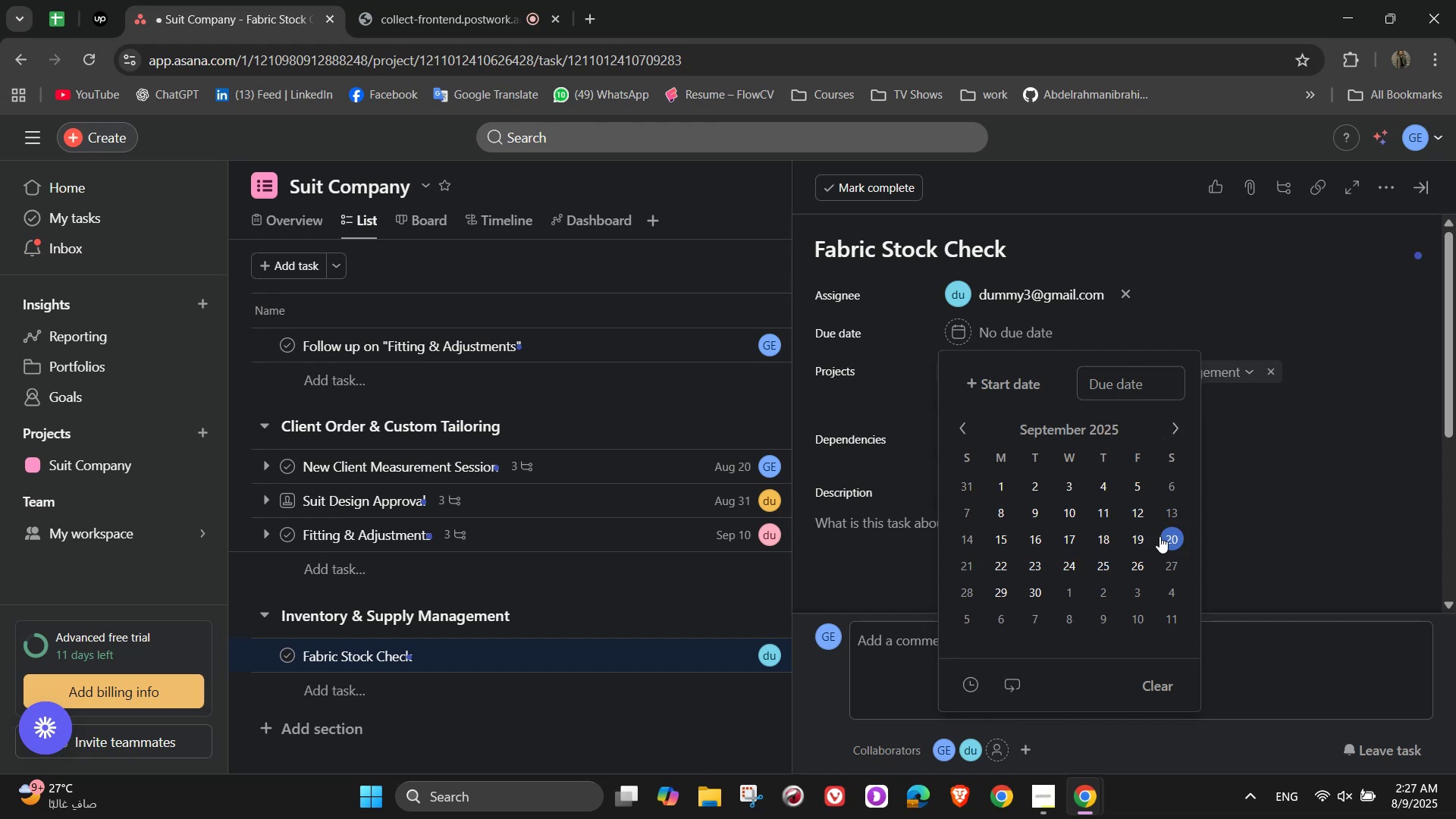 
left_click([1167, 535])
 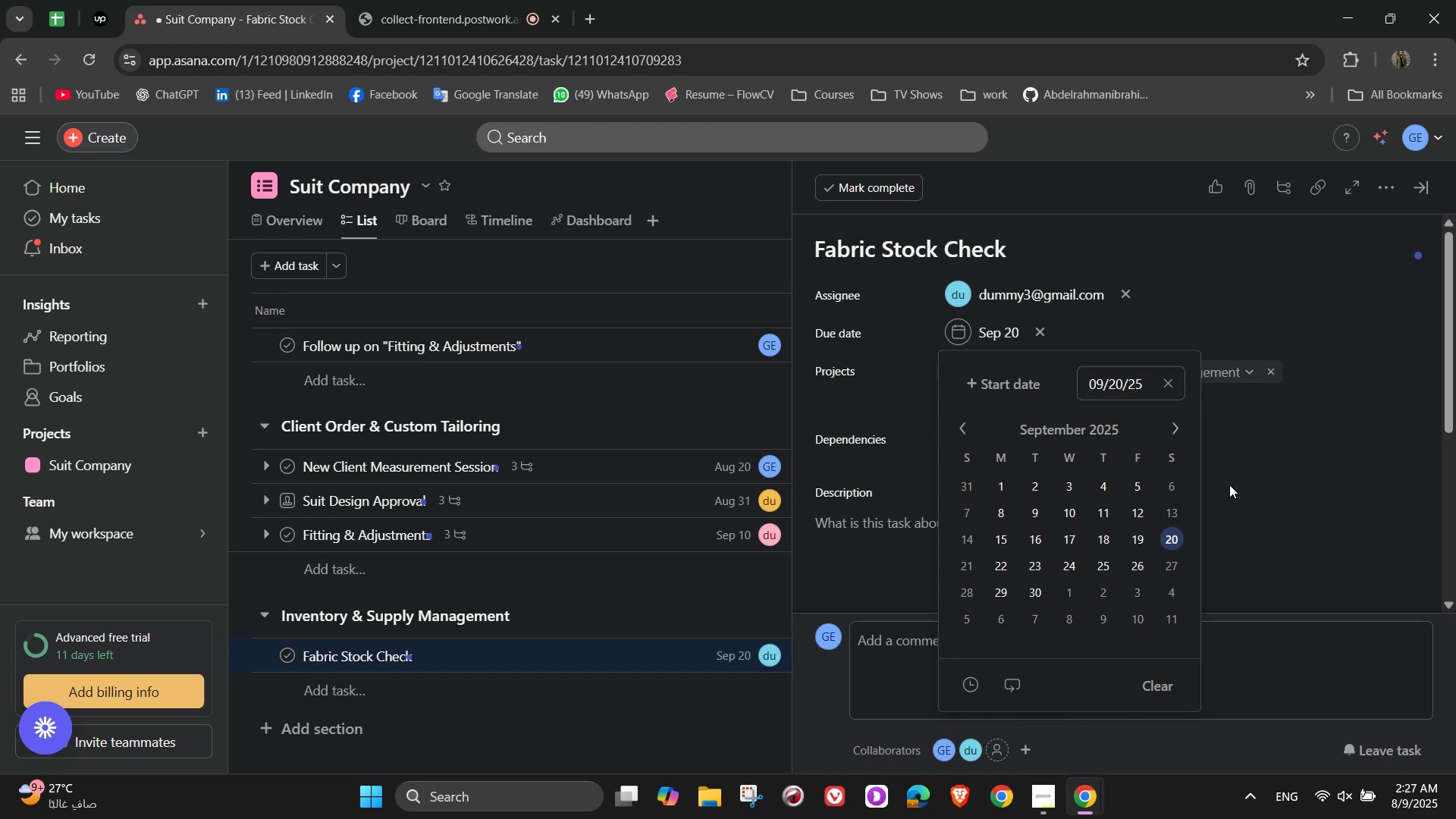 
left_click([1257, 462])
 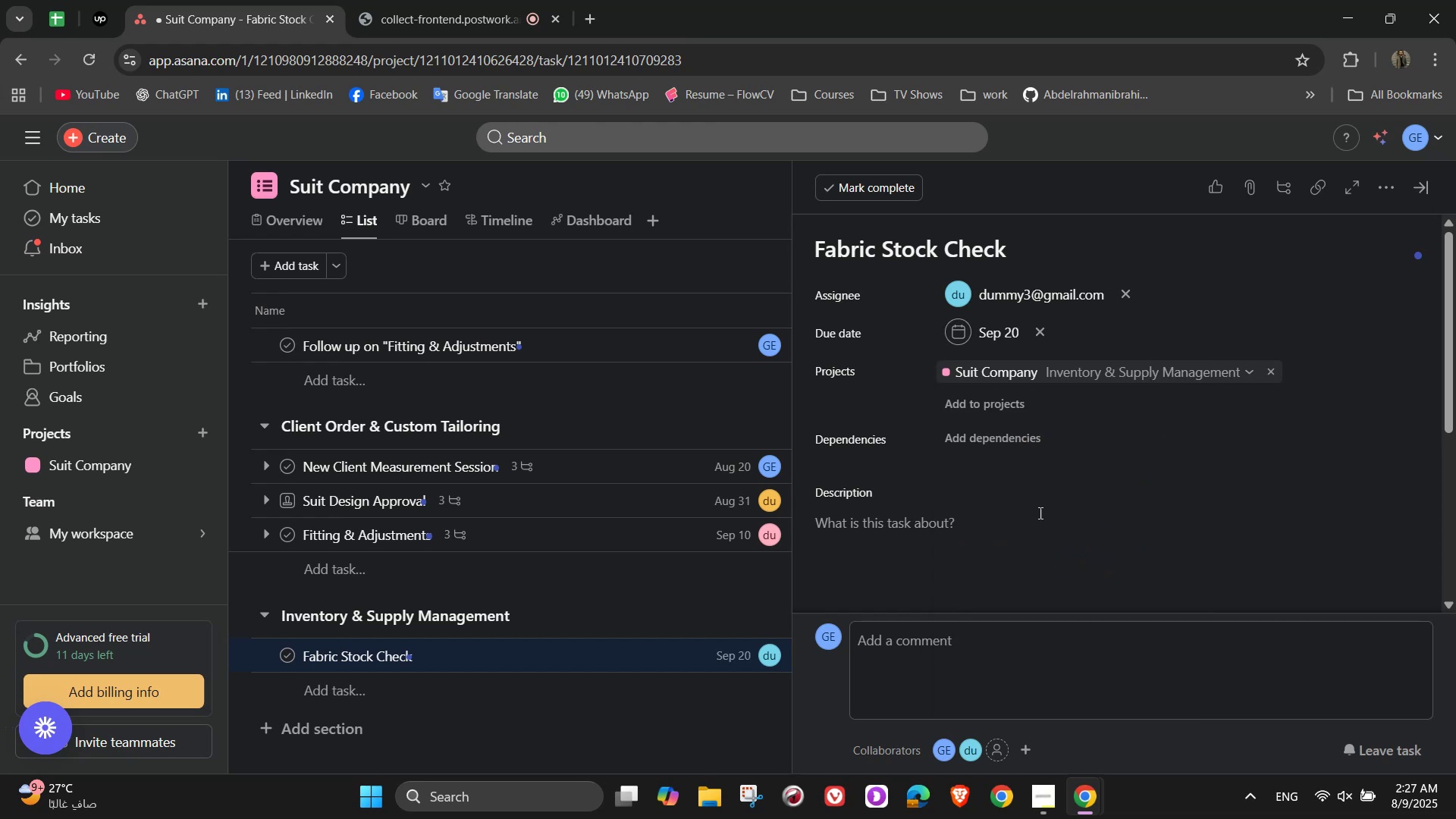 
left_click([1026, 528])
 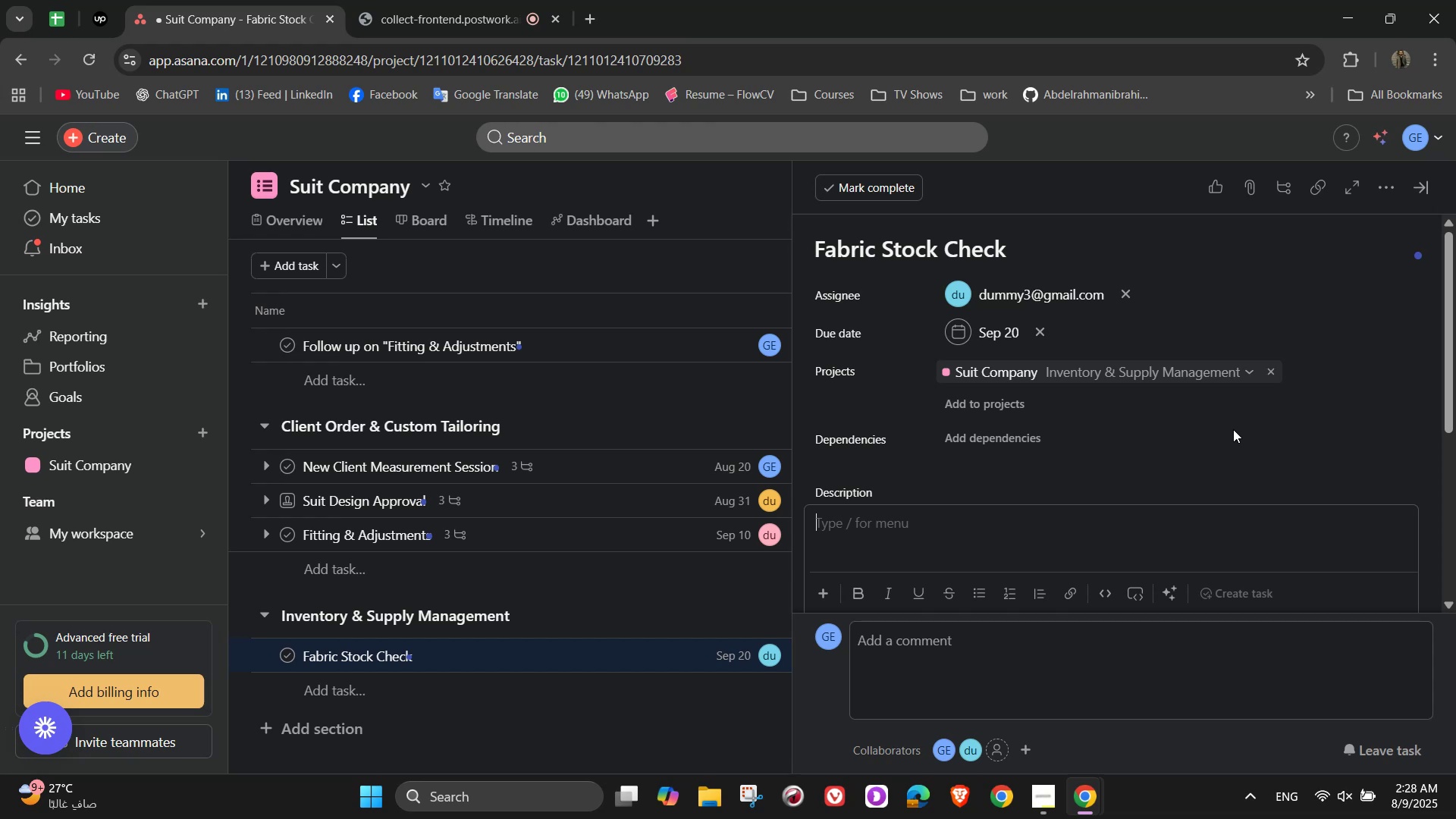 
wait(30.16)
 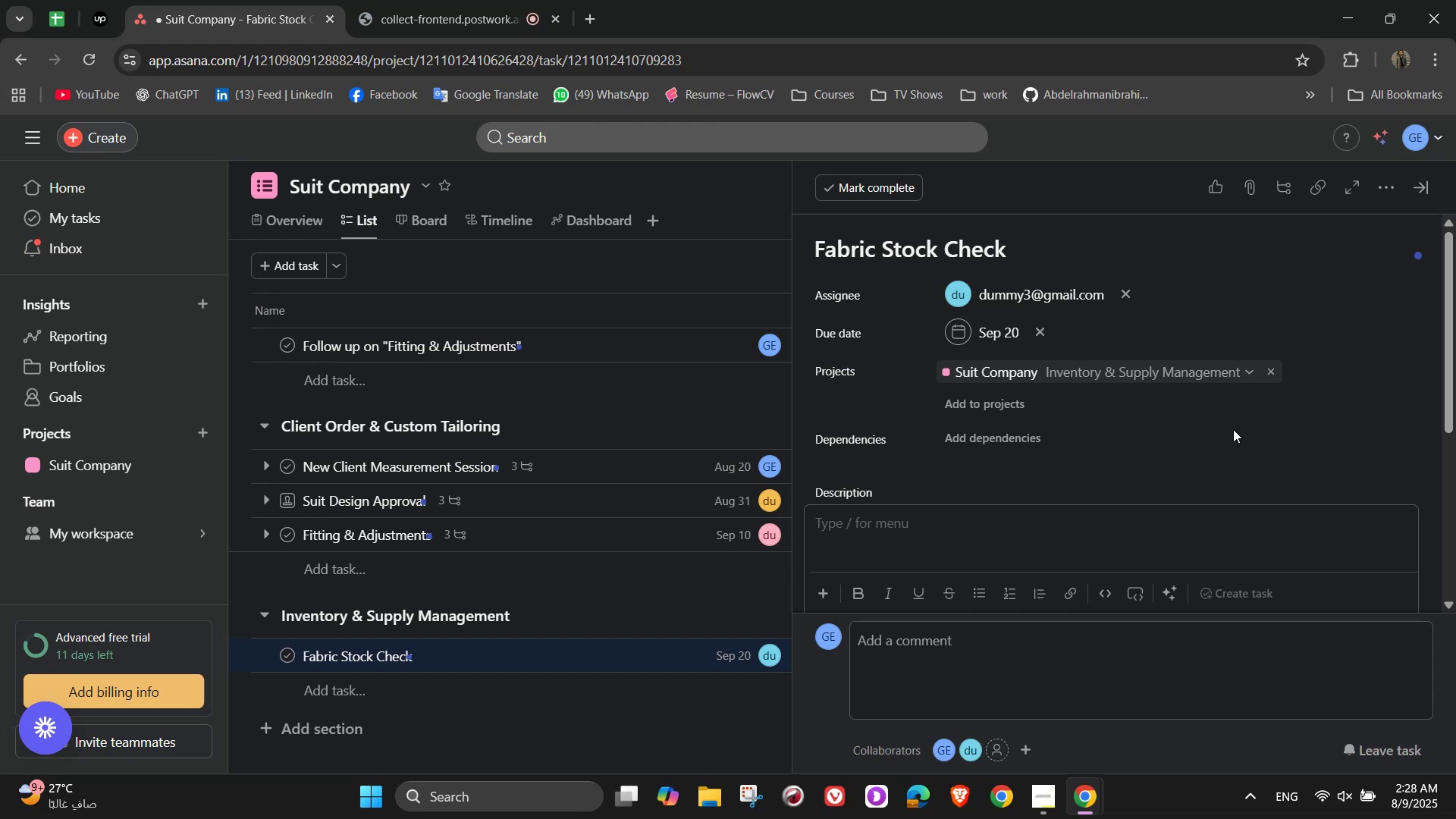 
type(Ensure)
 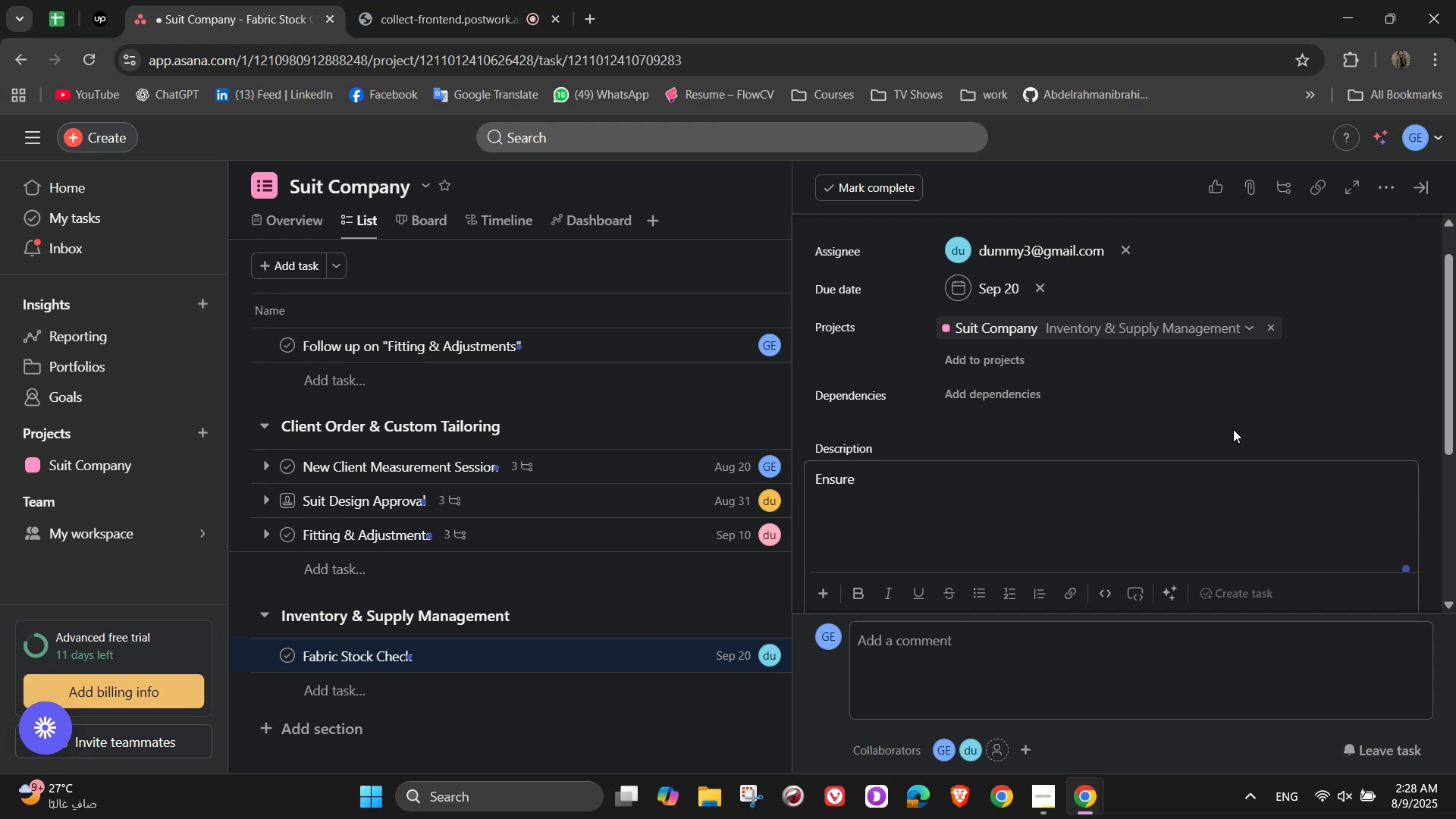 
type( adequate supply of fabric and accessories)
 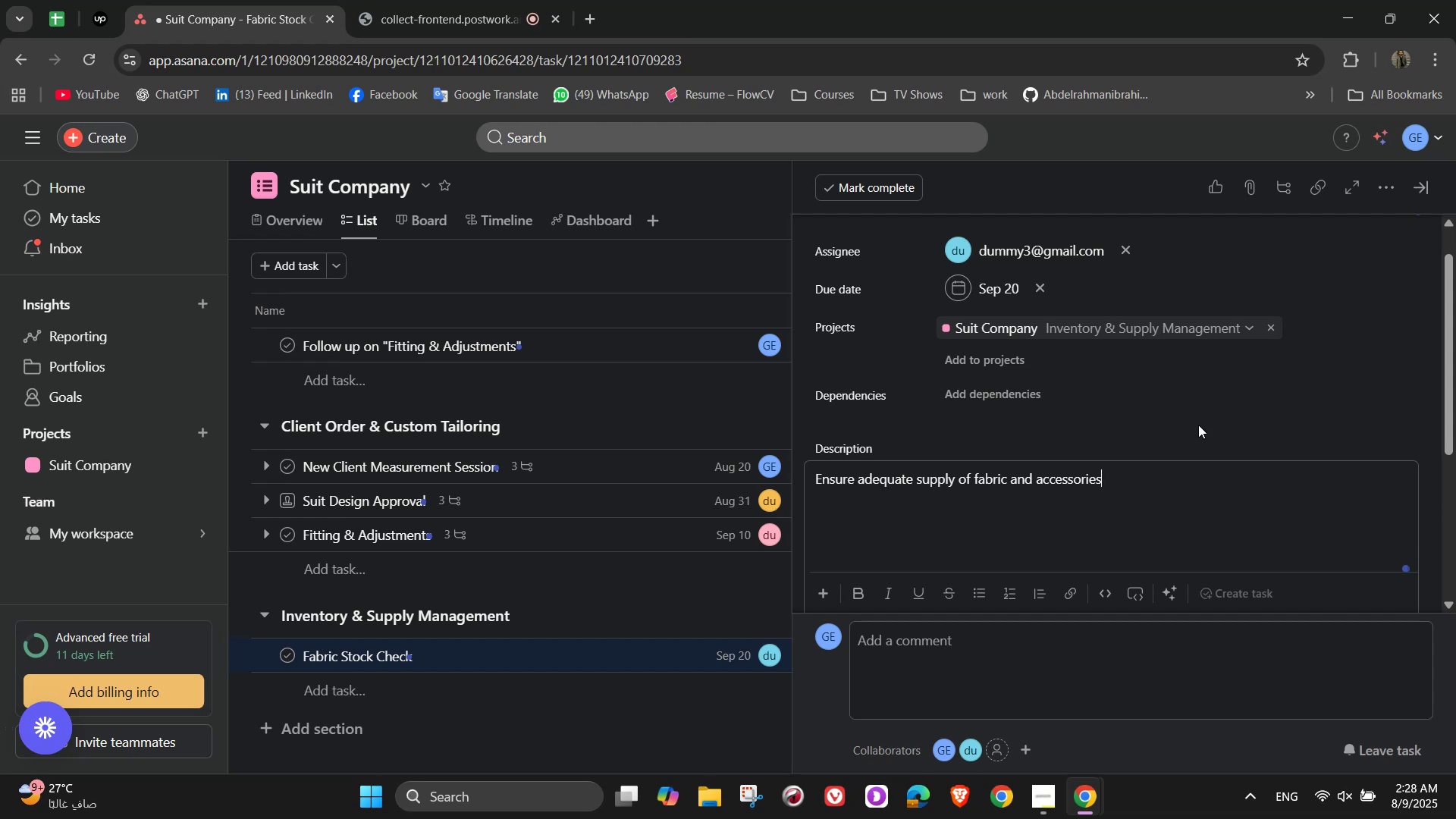 
wait(20.03)
 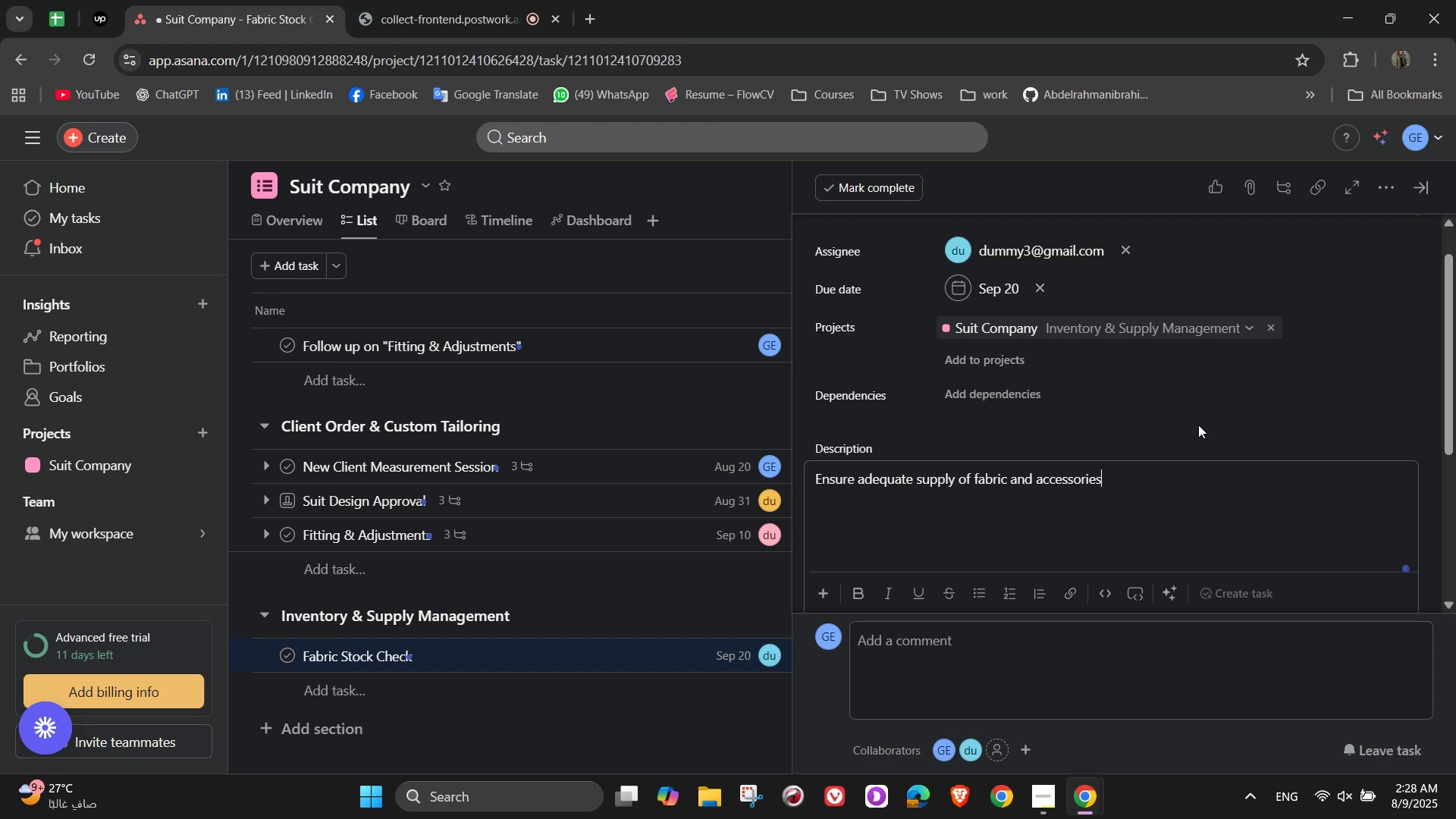 
scroll: coordinate [1011, 510], scroll_direction: down, amount: 4.0
 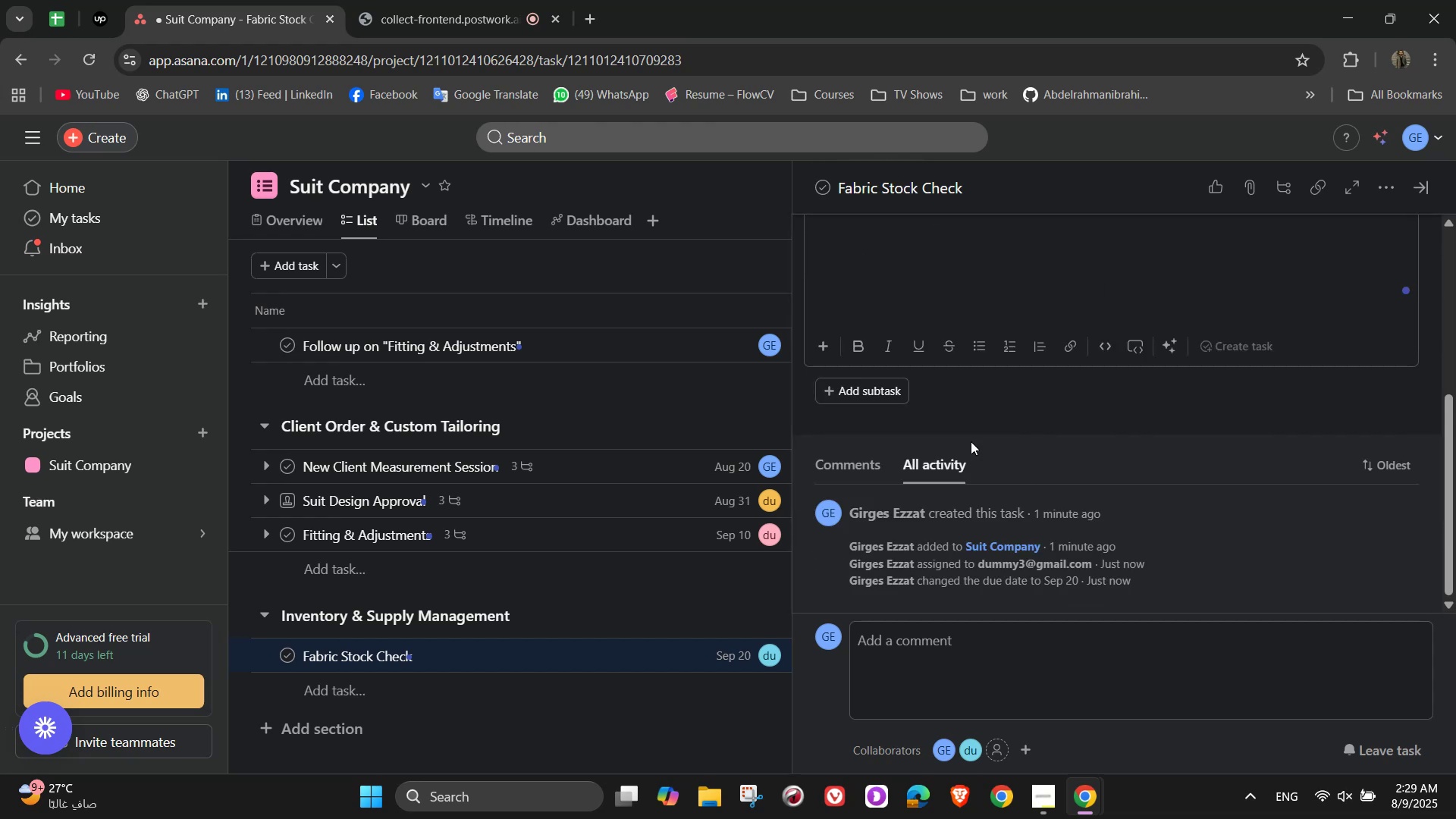 
left_click([965, 436])
 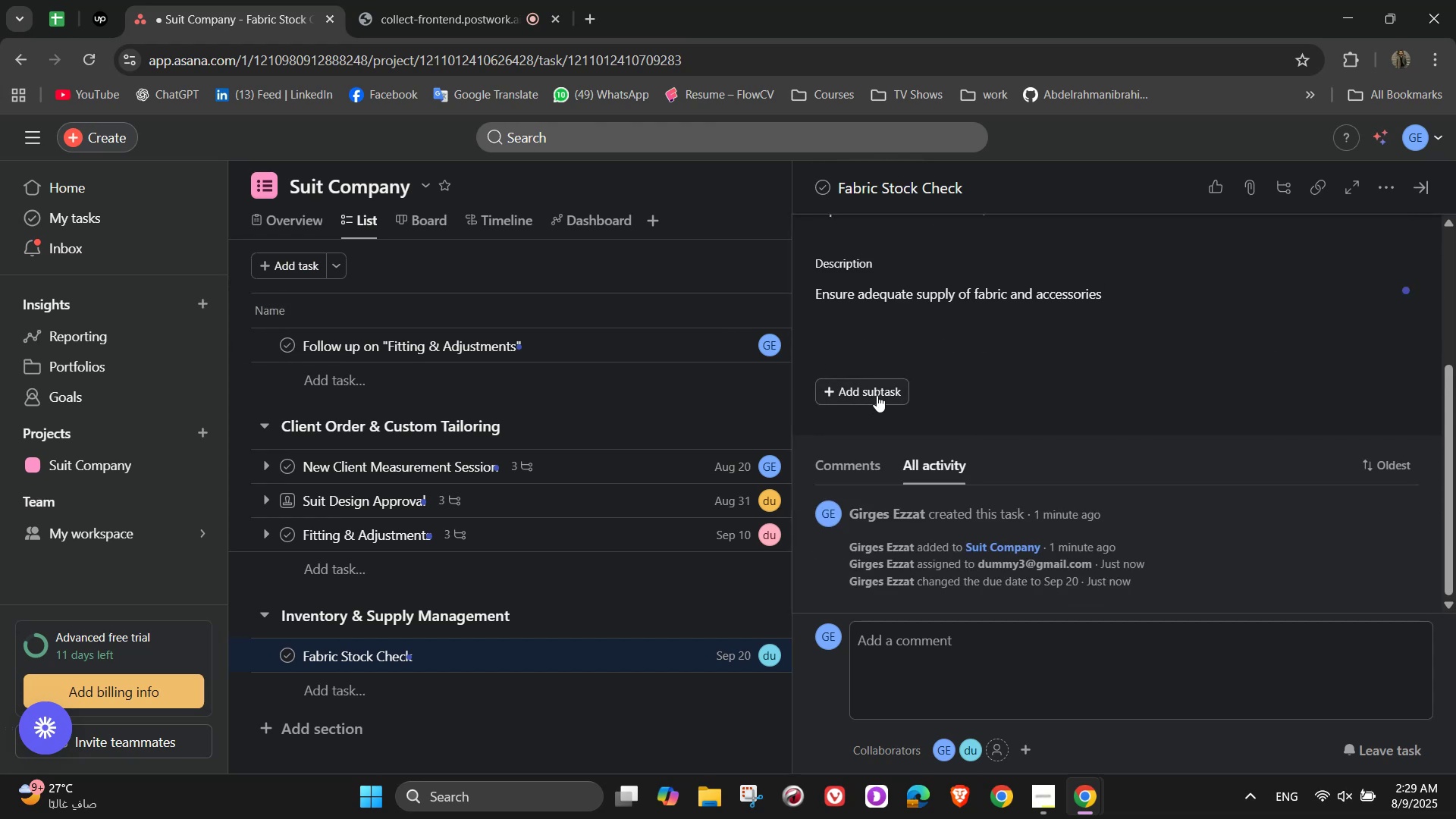 
left_click([877, 387])
 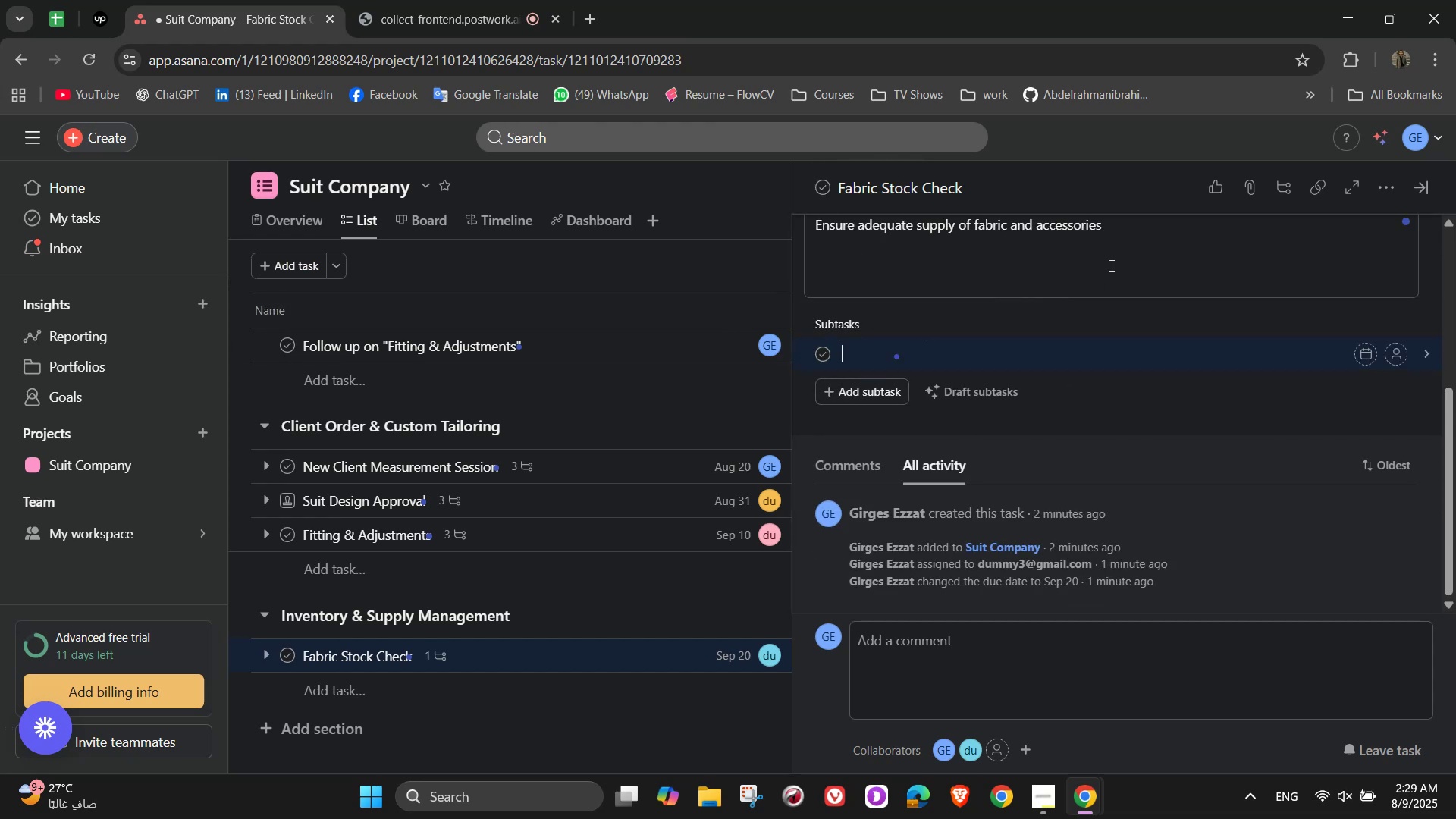 
wait(8.09)
 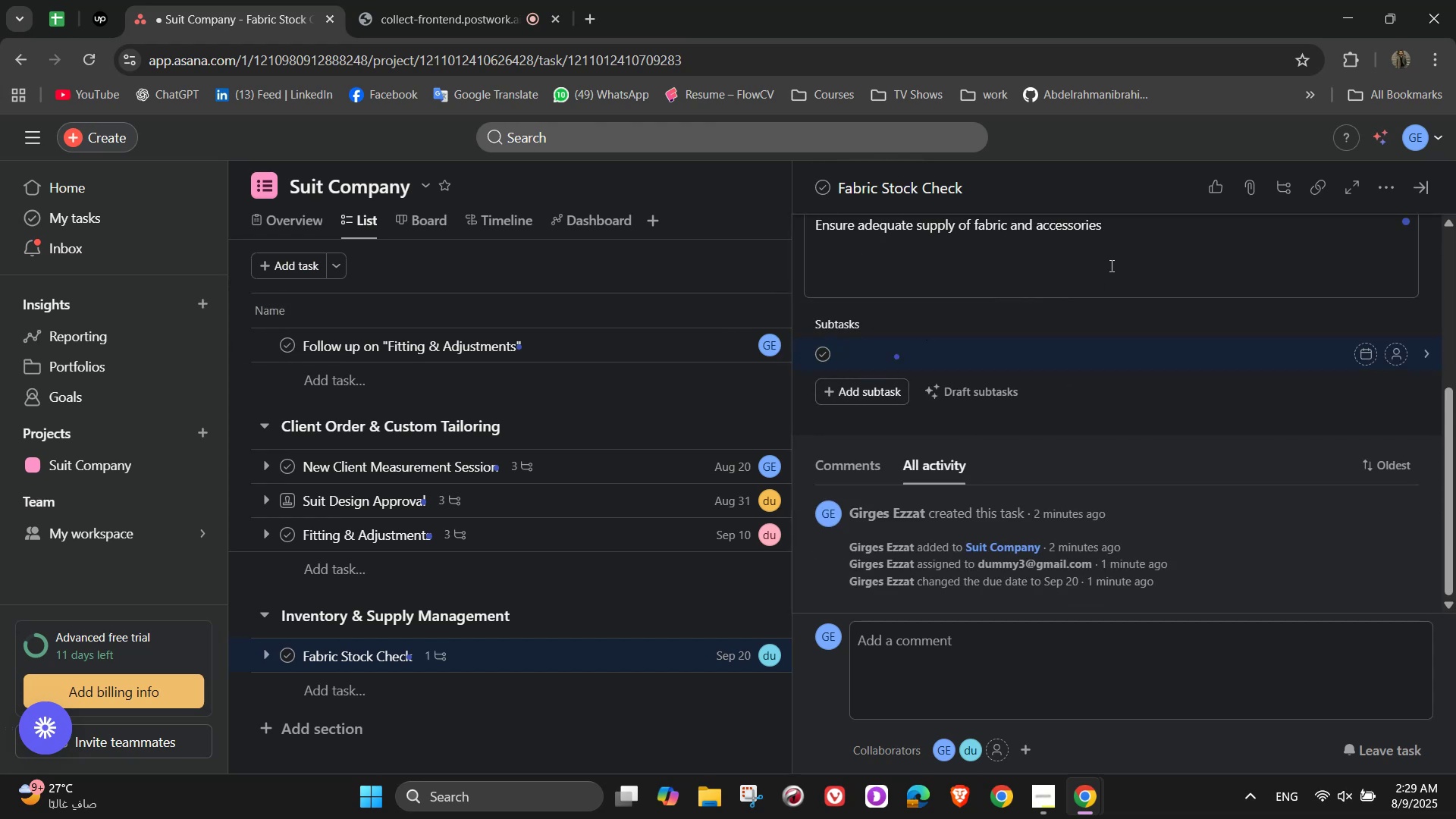 
type(Check fav)
key(Backspace)
type(bric rollsi)
key(Backspace)
type( in storage)
 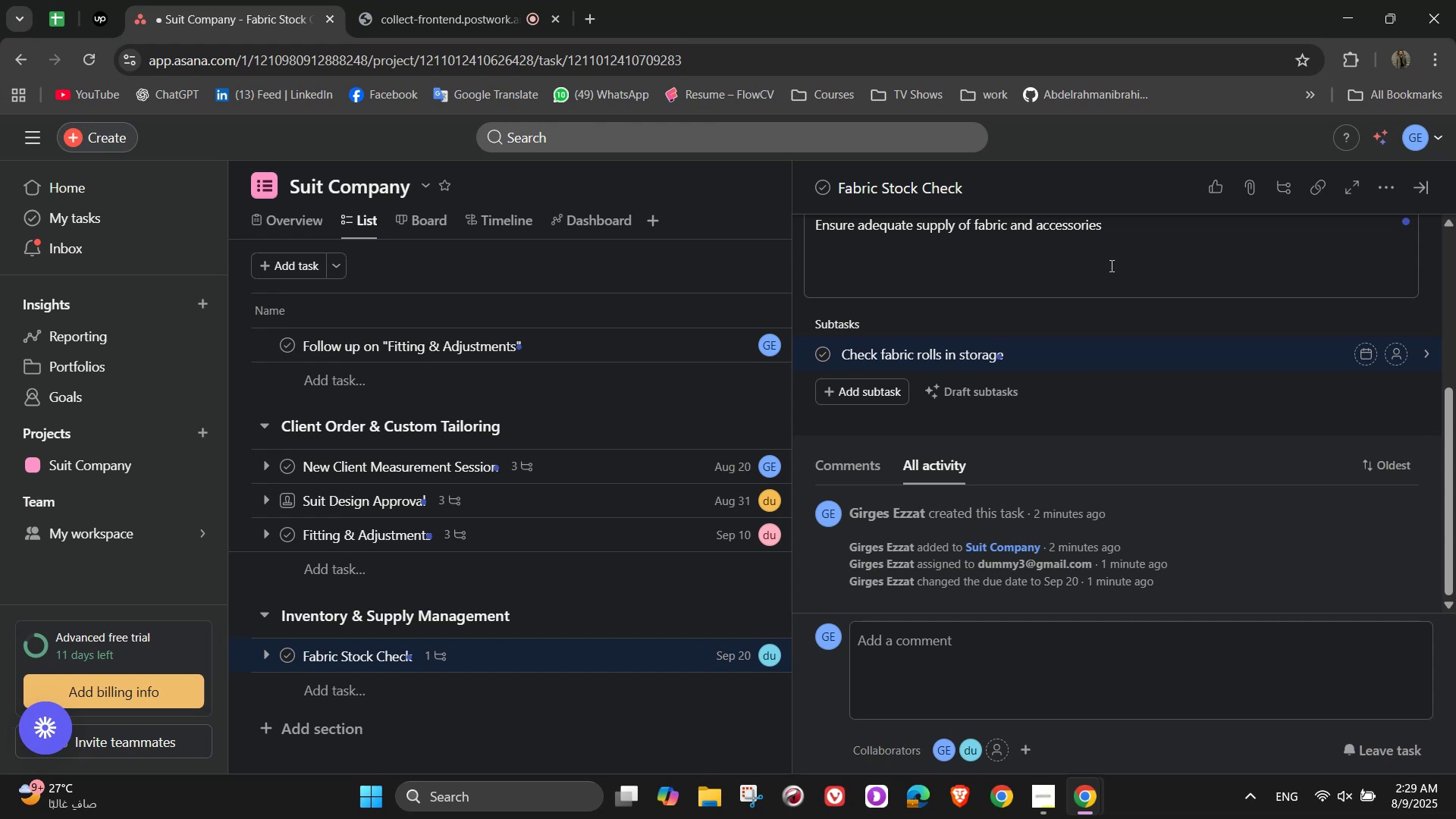 
key(Enter)
 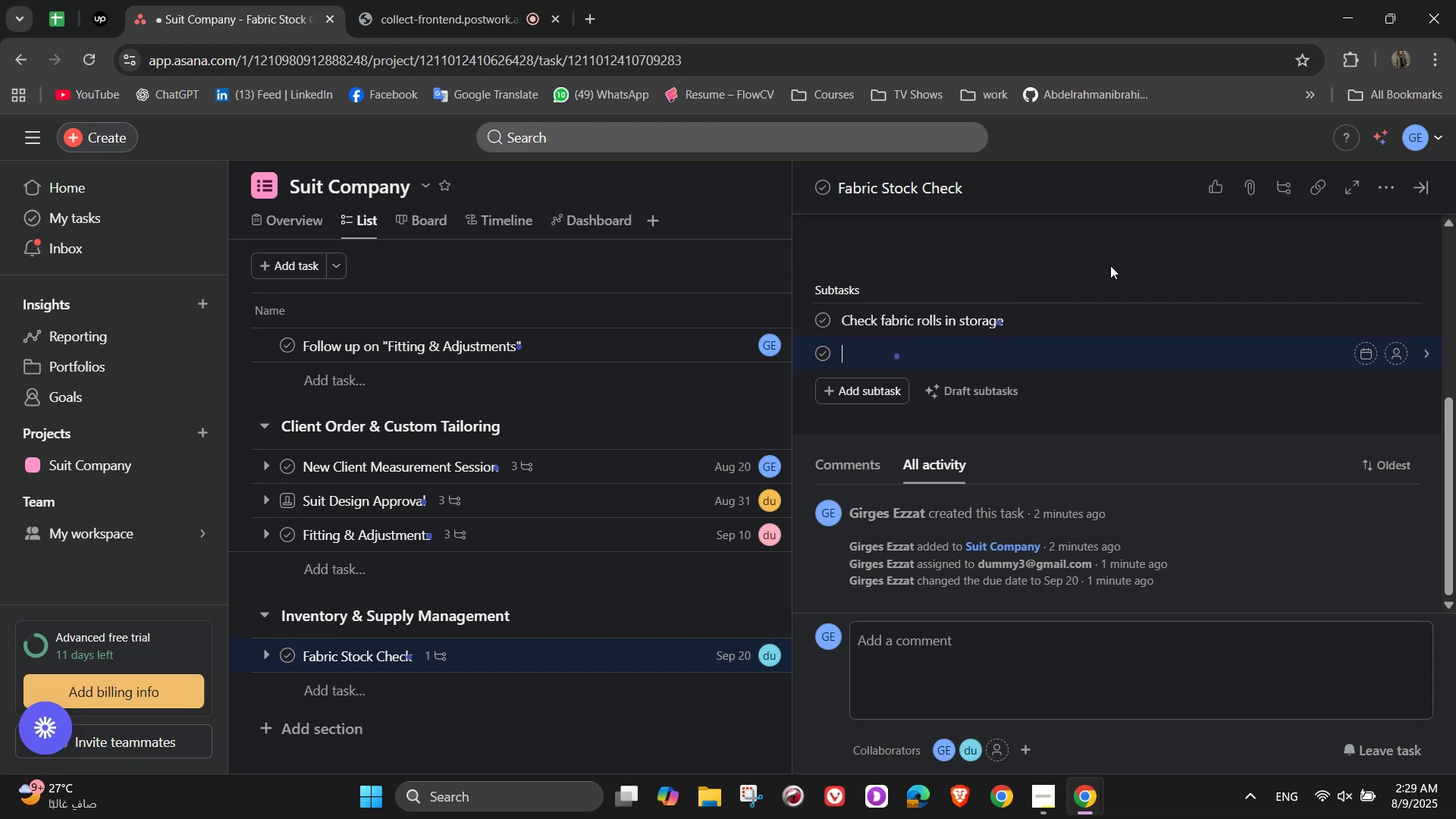 
type(Record low-stock items)
 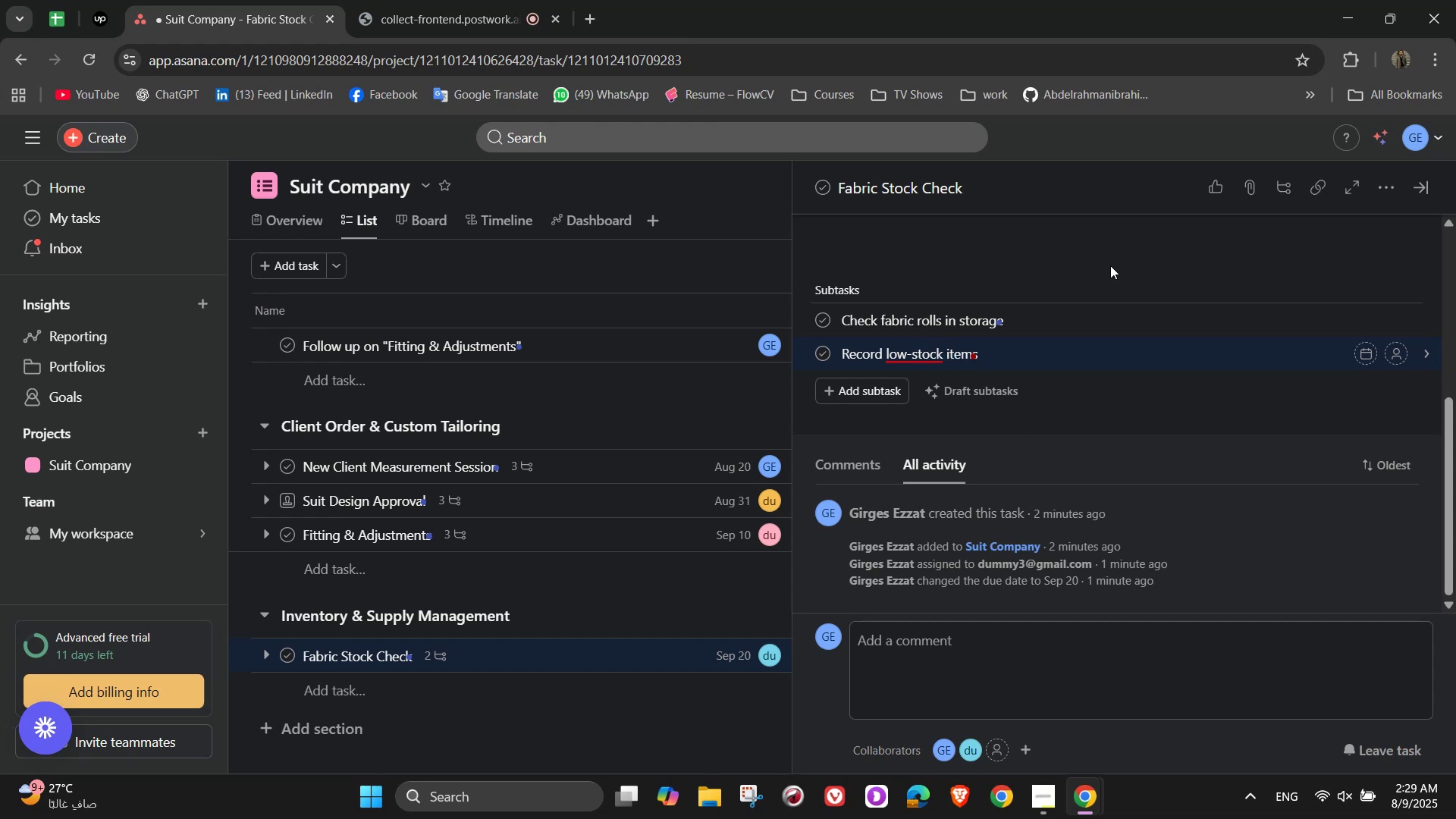 
key(Enter)
 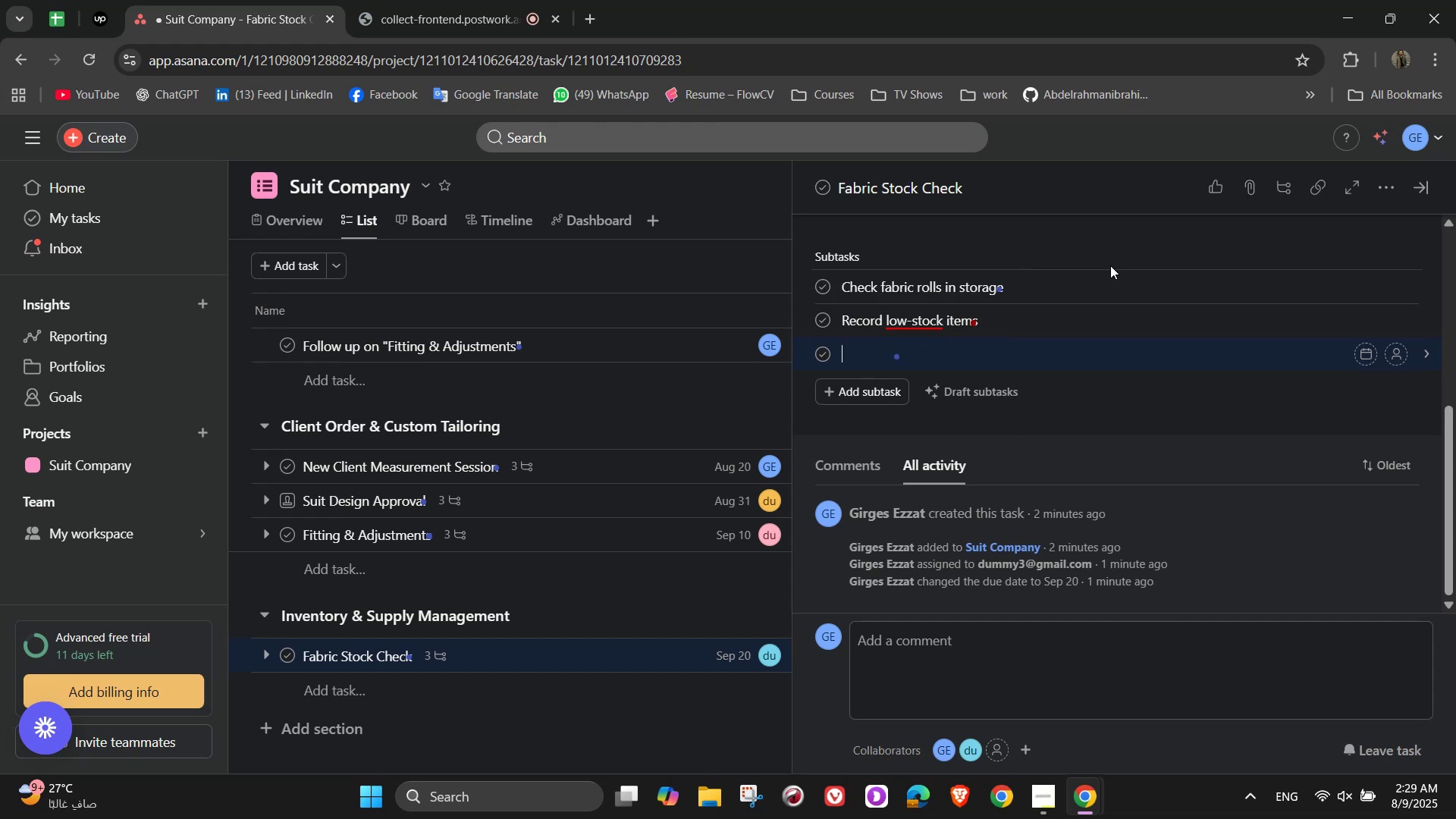 
type(Contact suppliers for rest)
 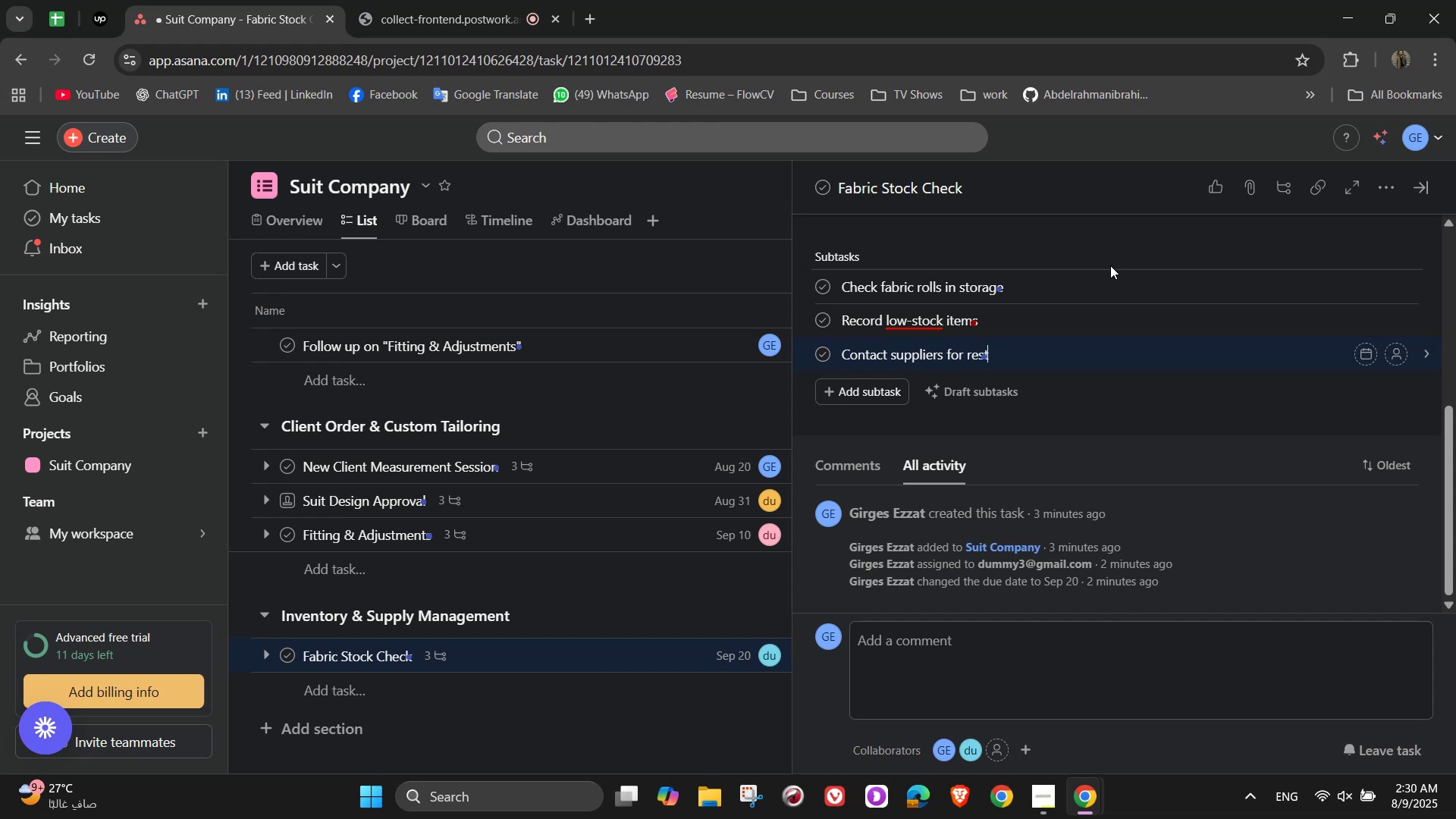 
wait(13.84)
 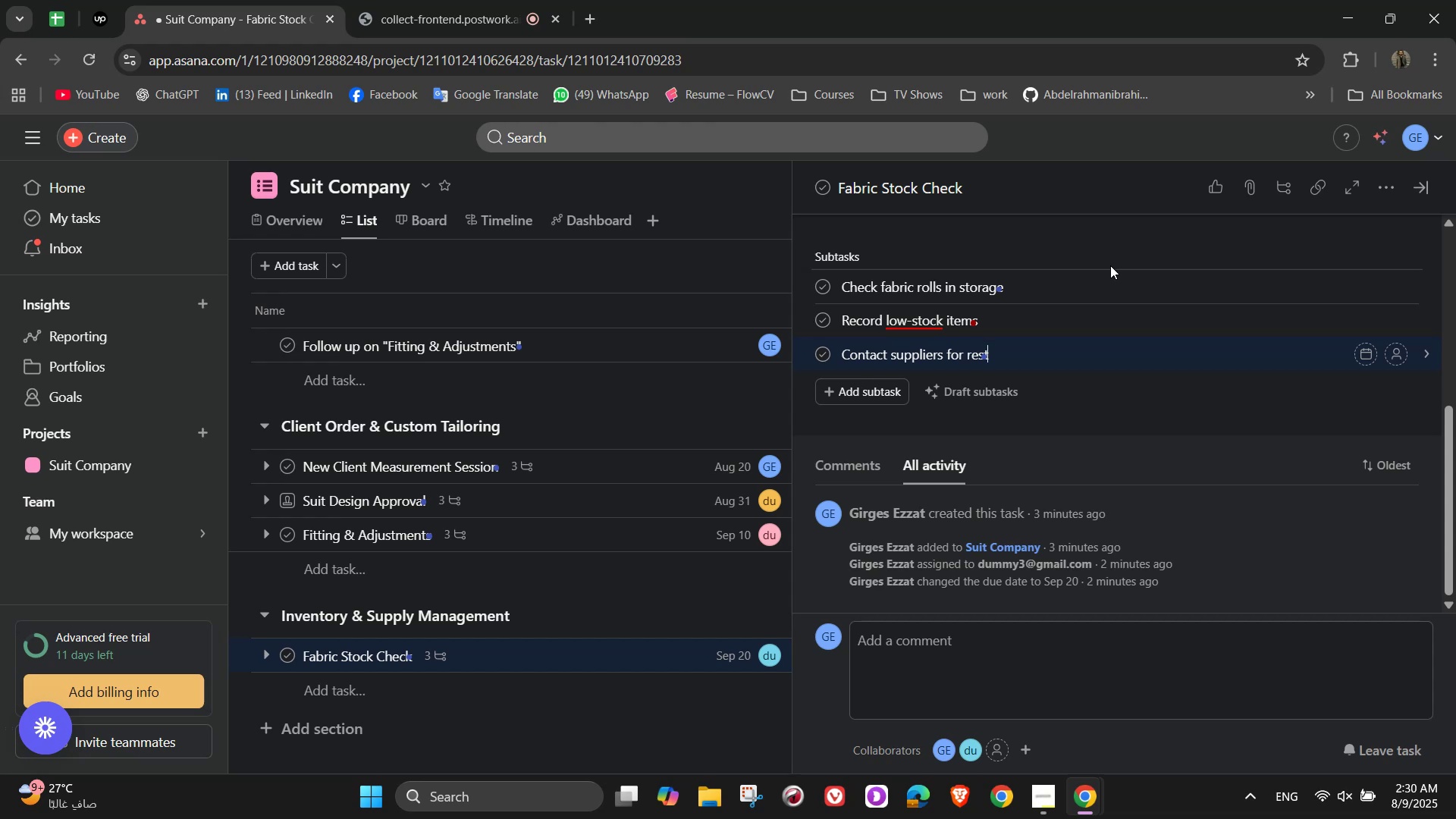 
type(ocking)
 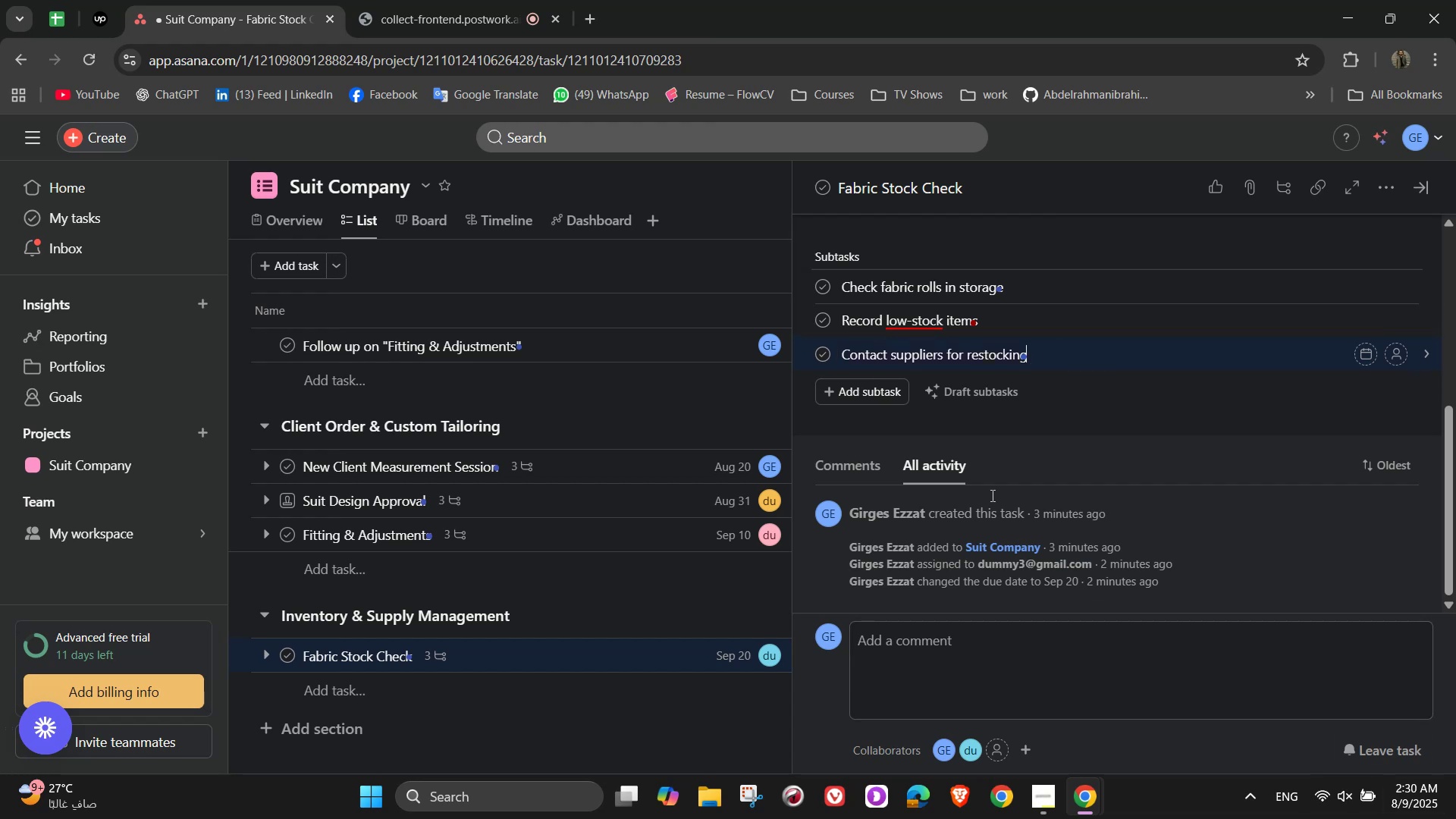 
wait(8.42)
 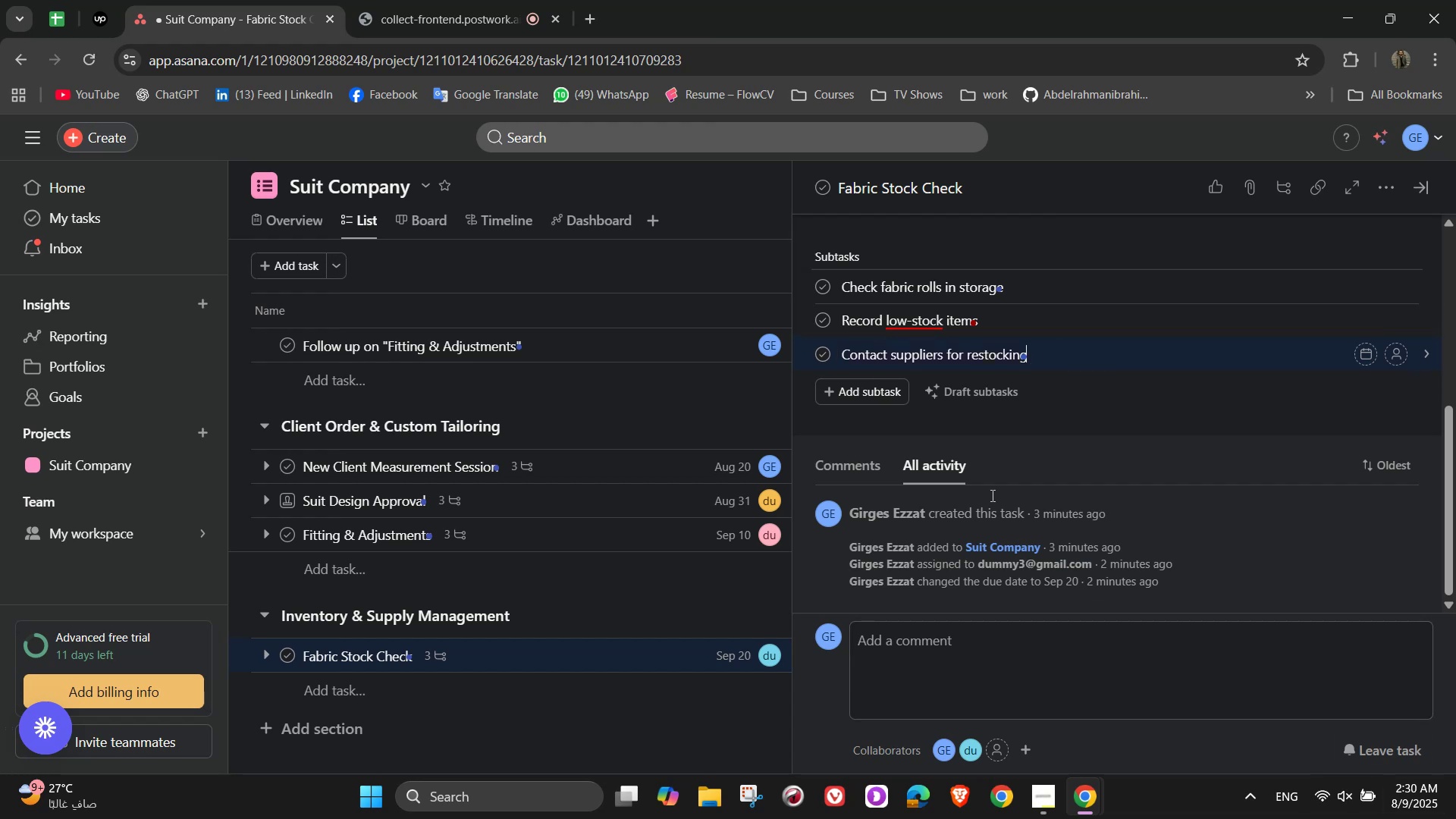 
scroll: coordinate [1171, 482], scroll_direction: up, amount: 4.0
 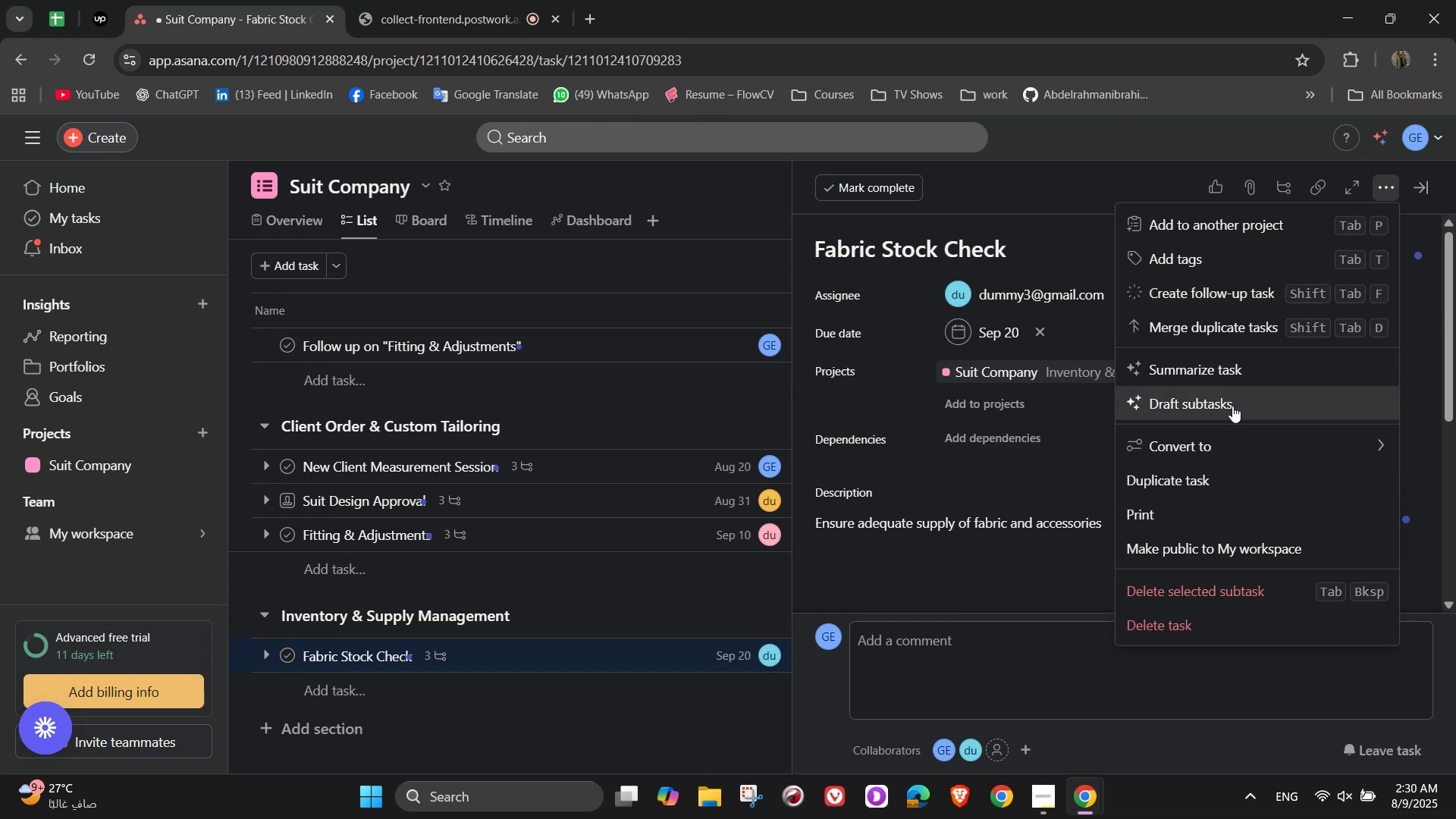 
wait(9.93)
 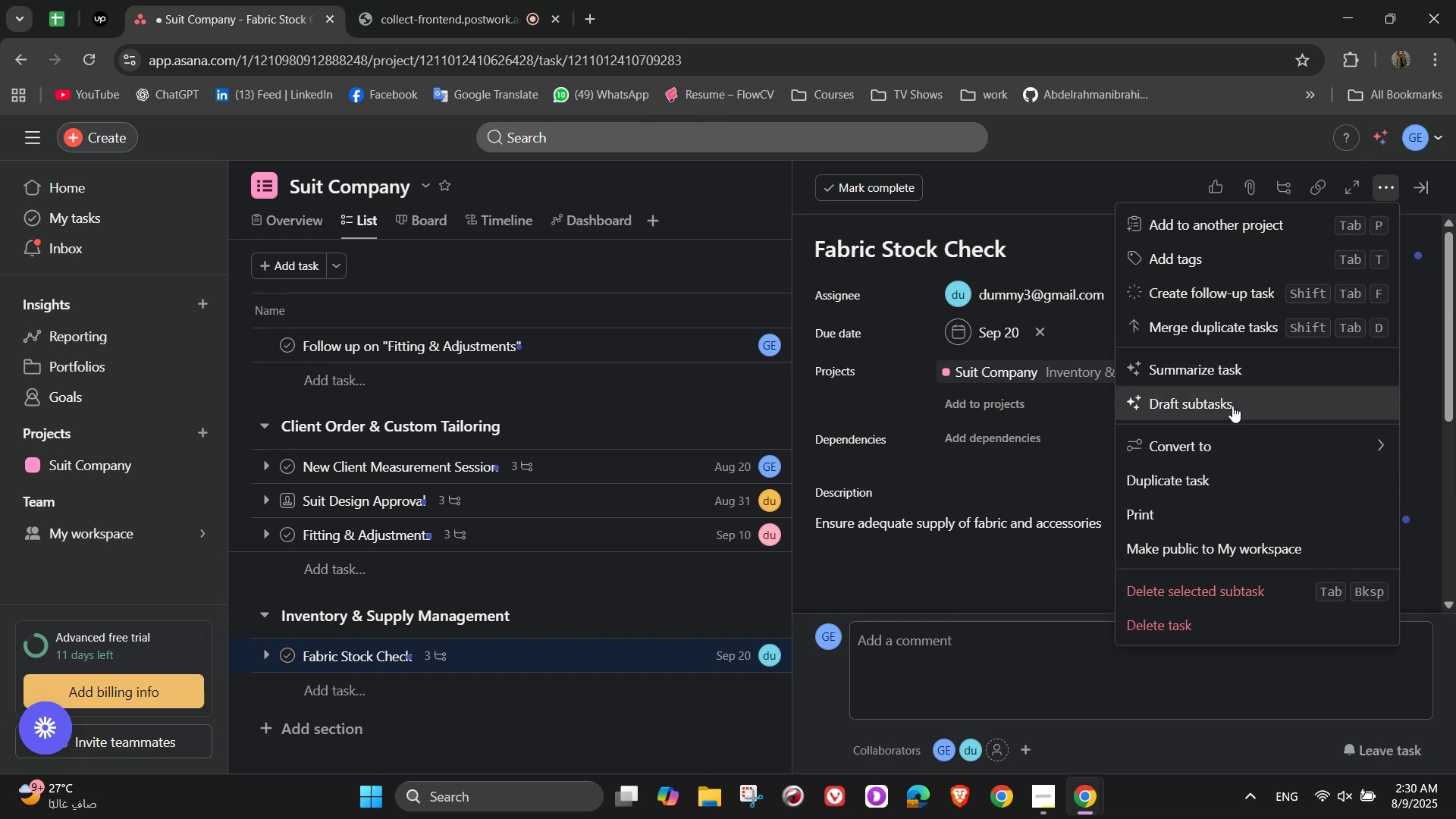 
left_click([1175, 292])
 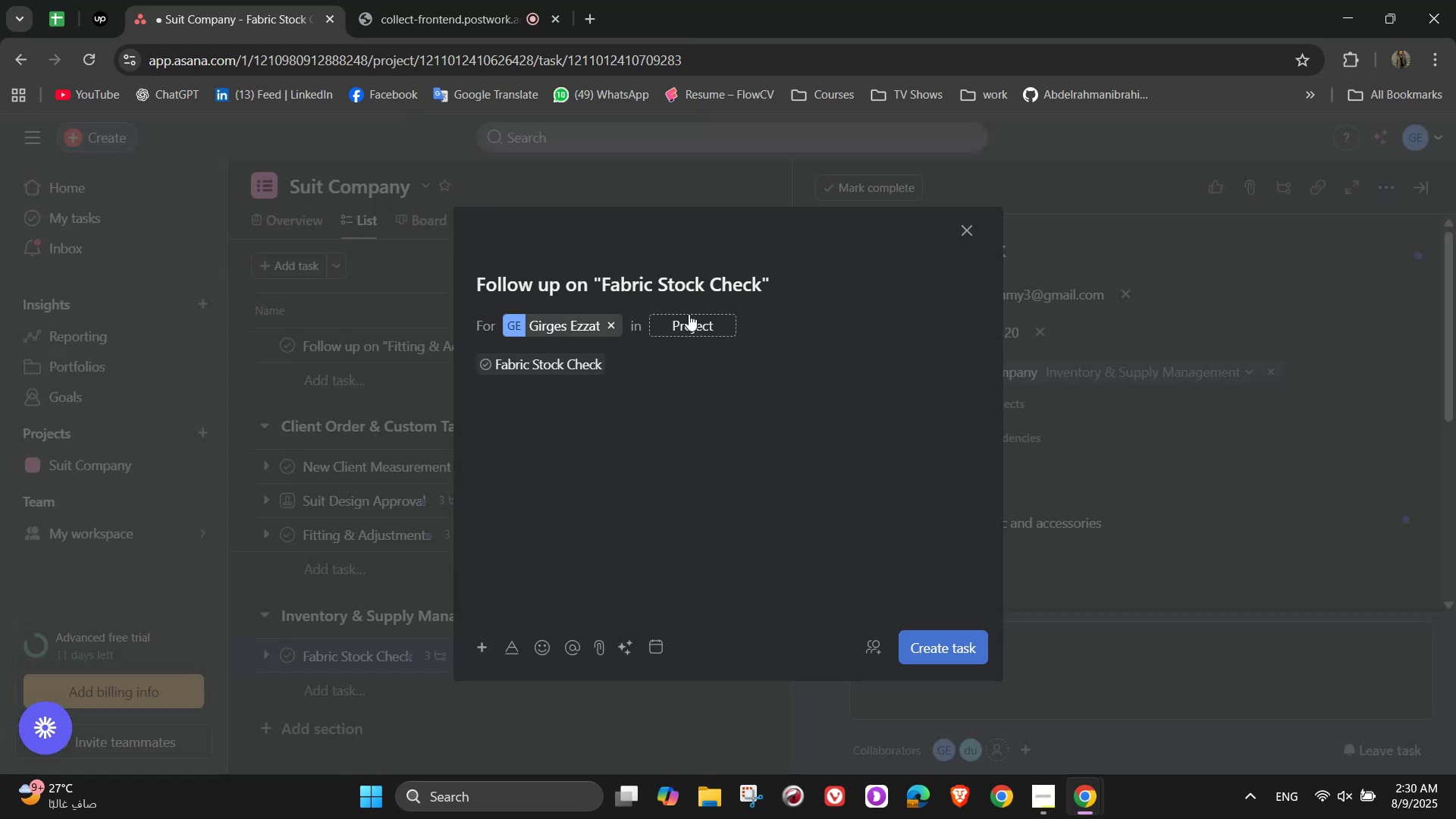 
left_click([681, 321])
 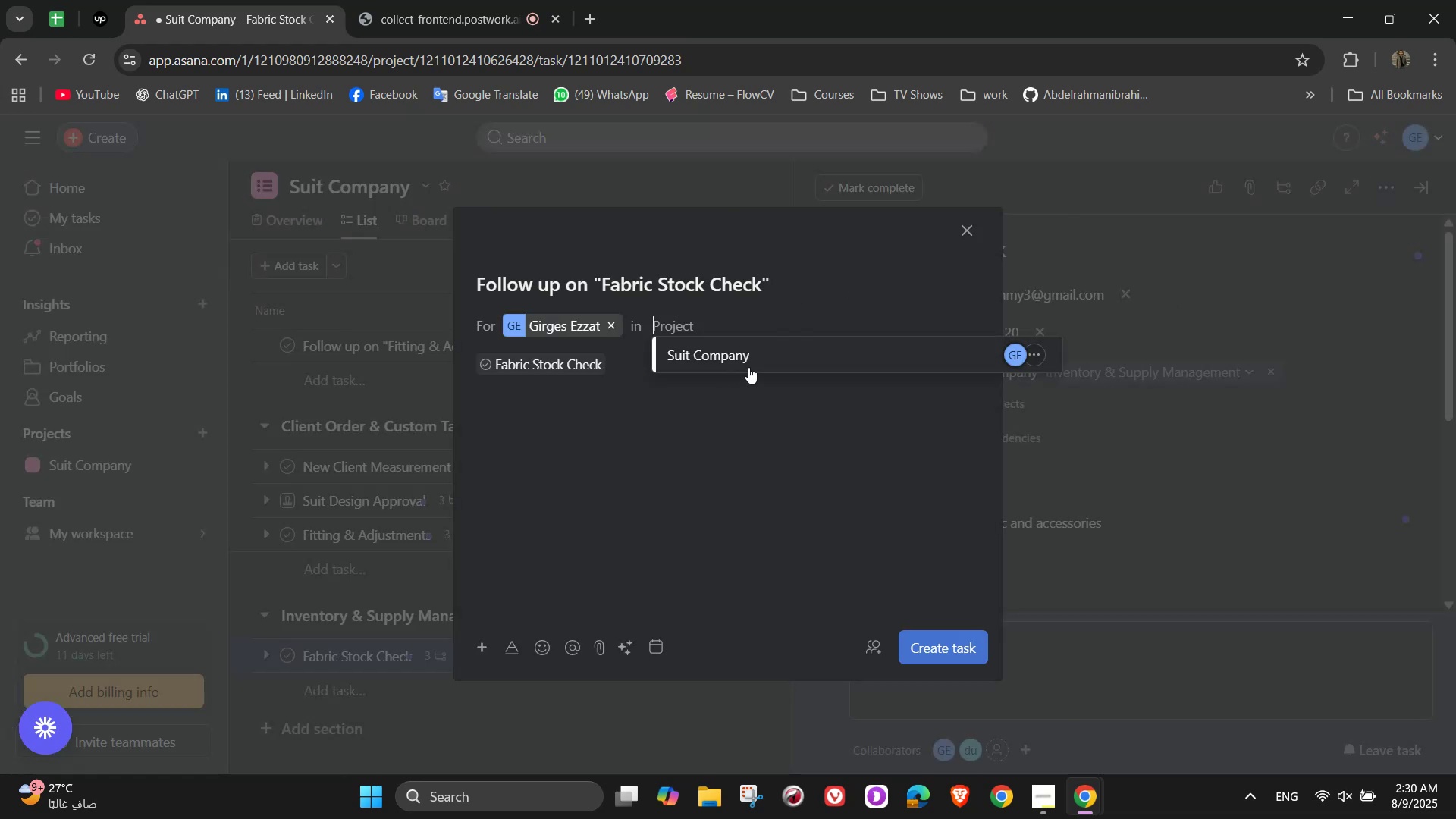 
left_click([748, 363])
 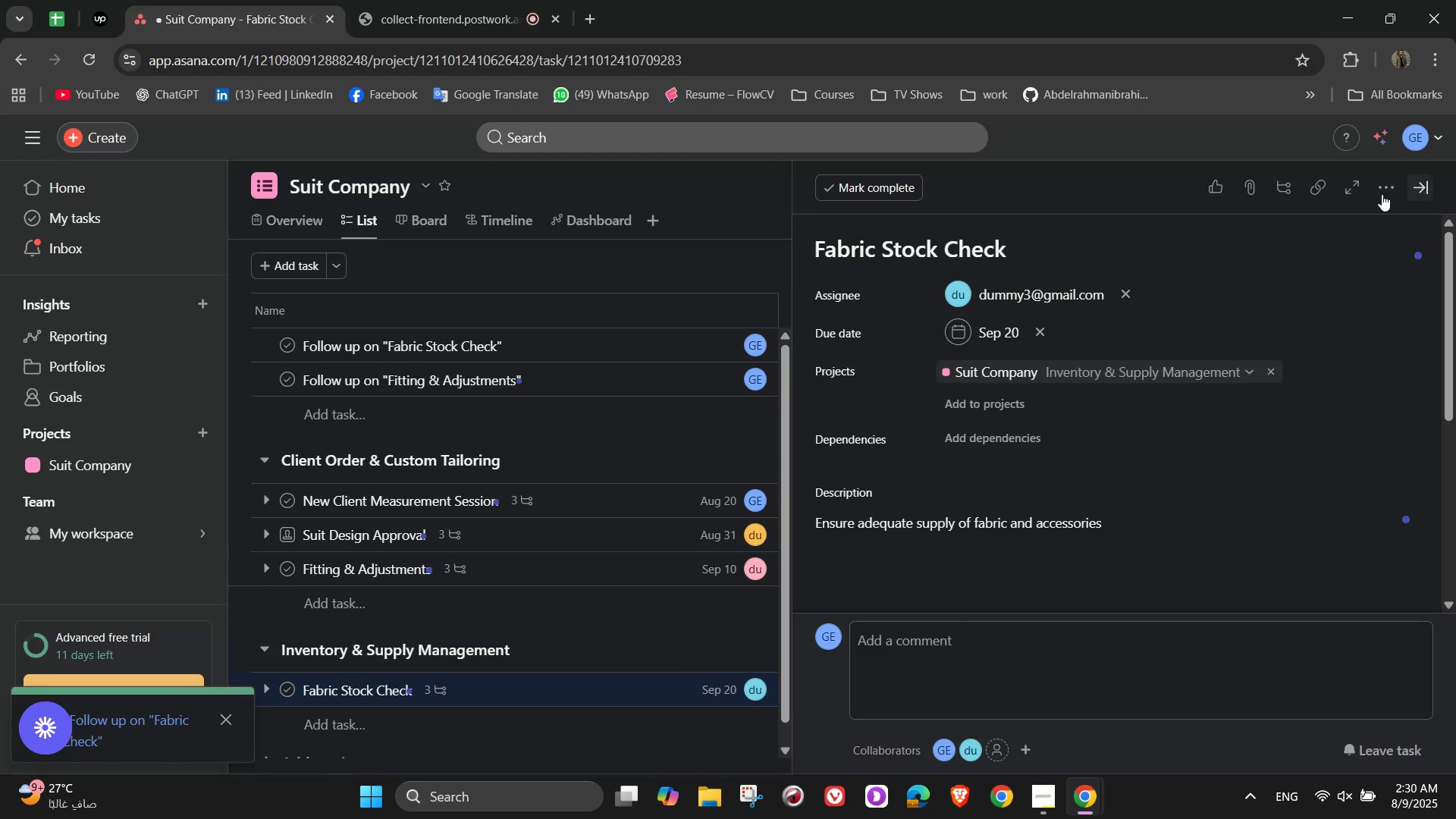 
wait(5.1)
 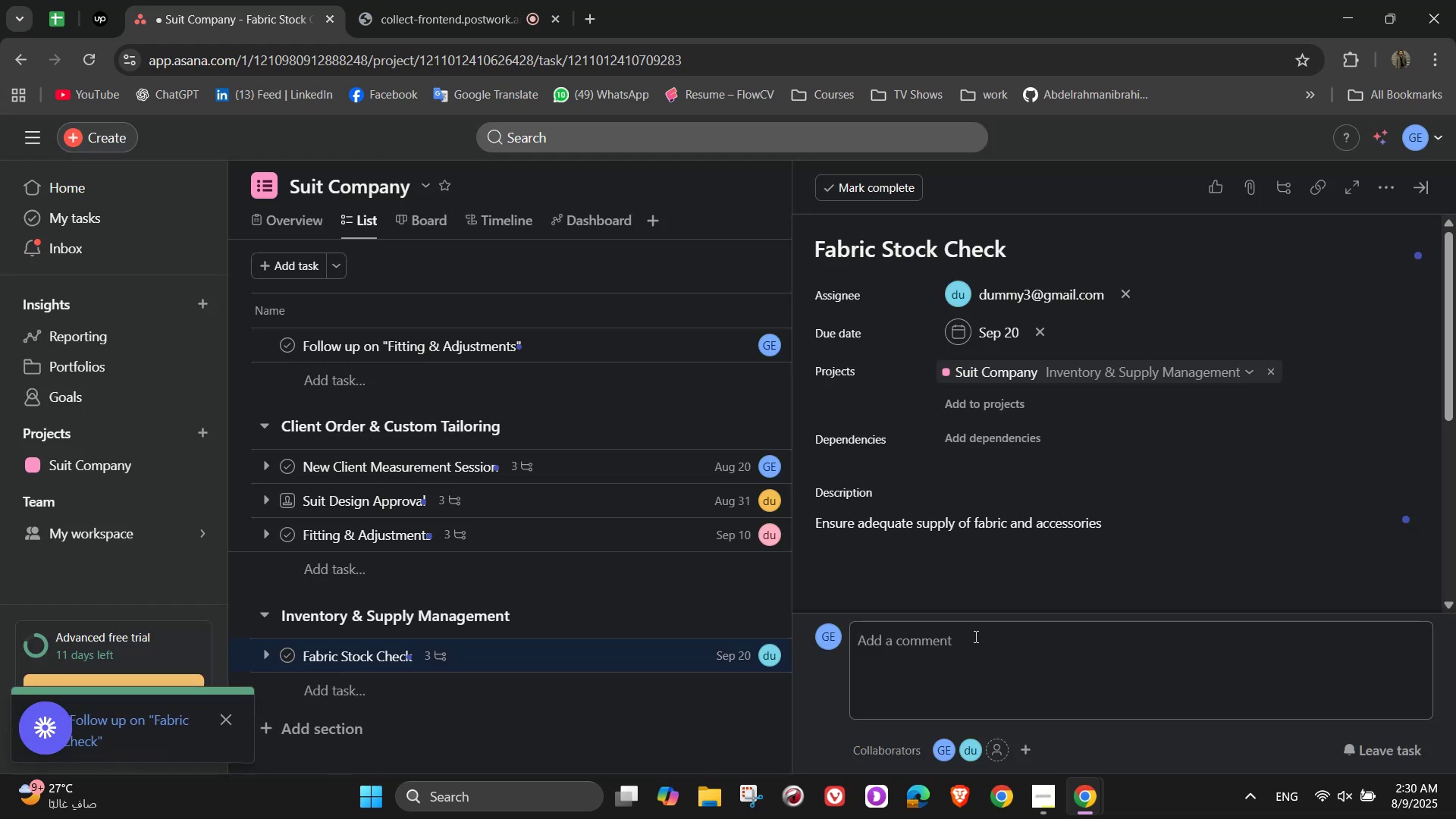 
left_click([1380, 195])
 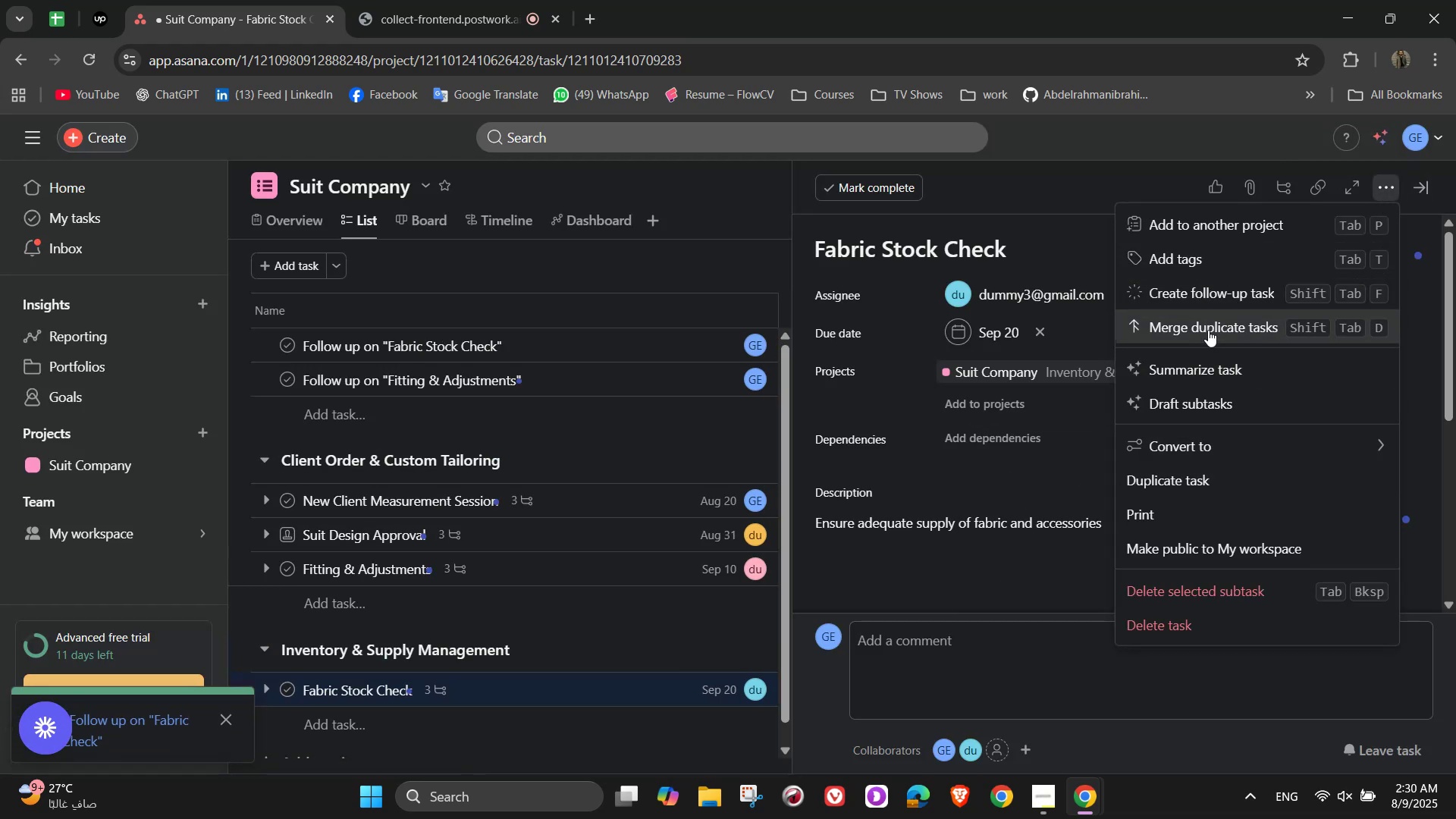 
left_click([1194, 261])
 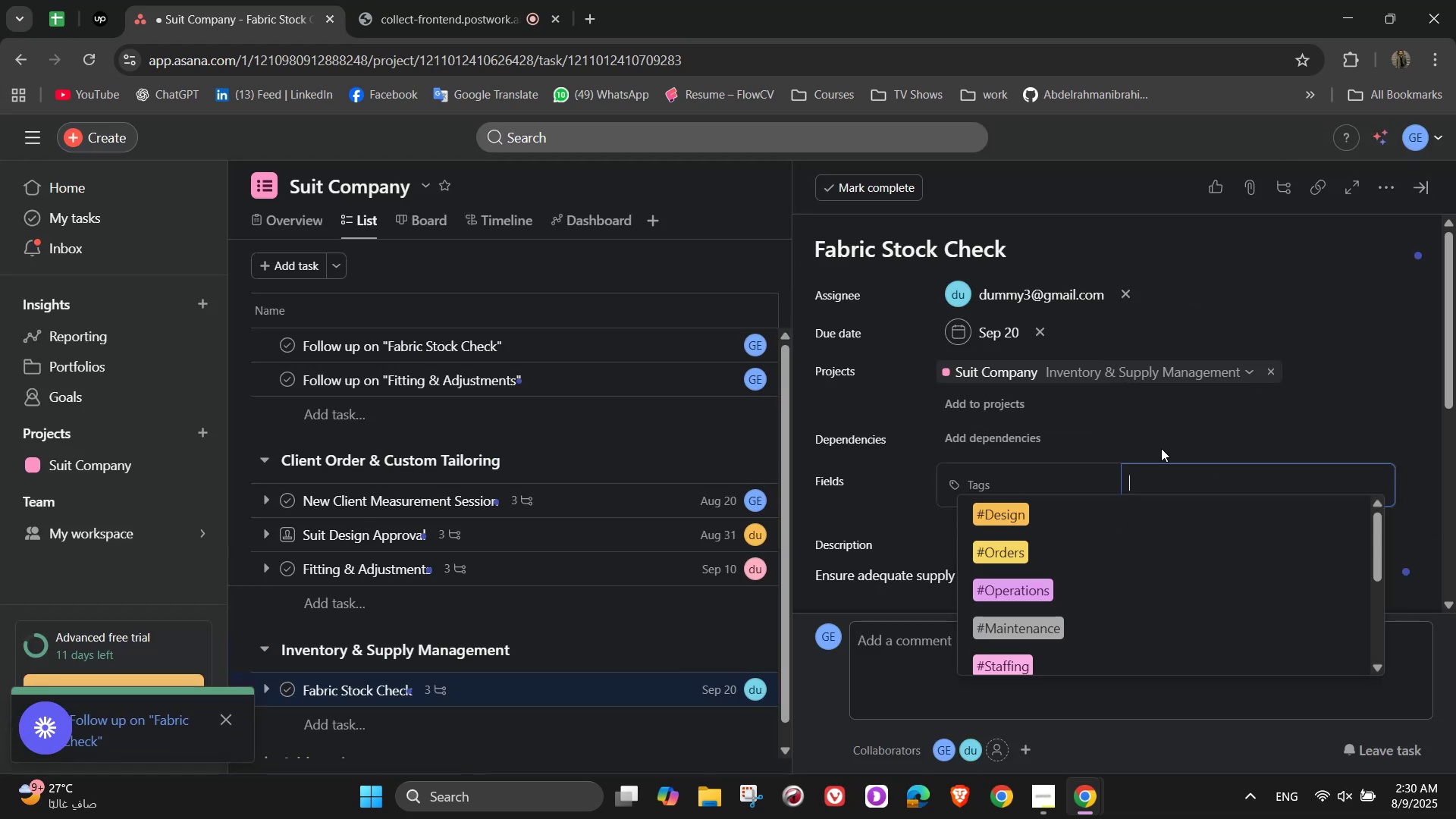 
mouse_move([1153, 460])
 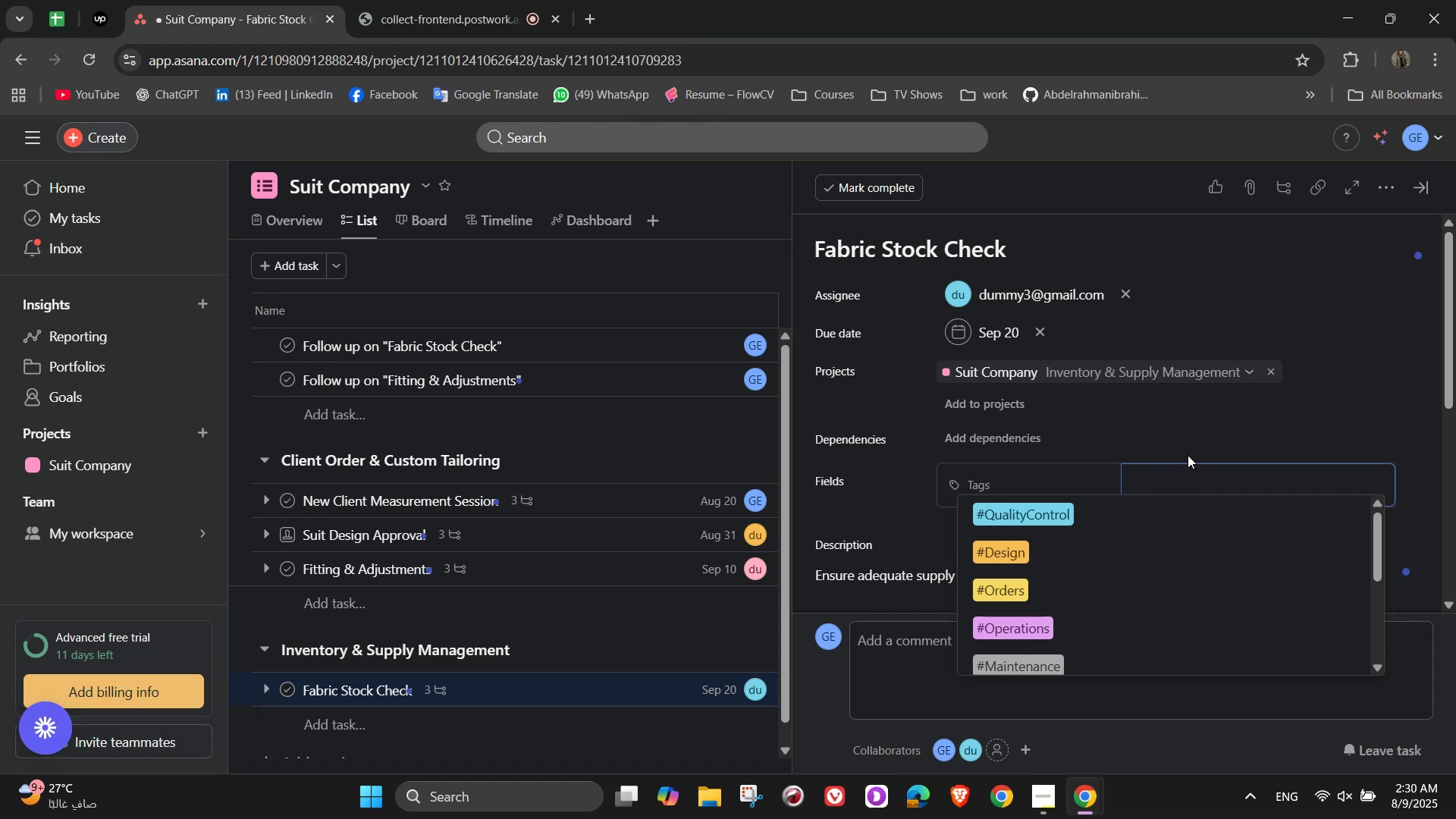 
scroll: coordinate [1221, 582], scroll_direction: down, amount: 5.0
 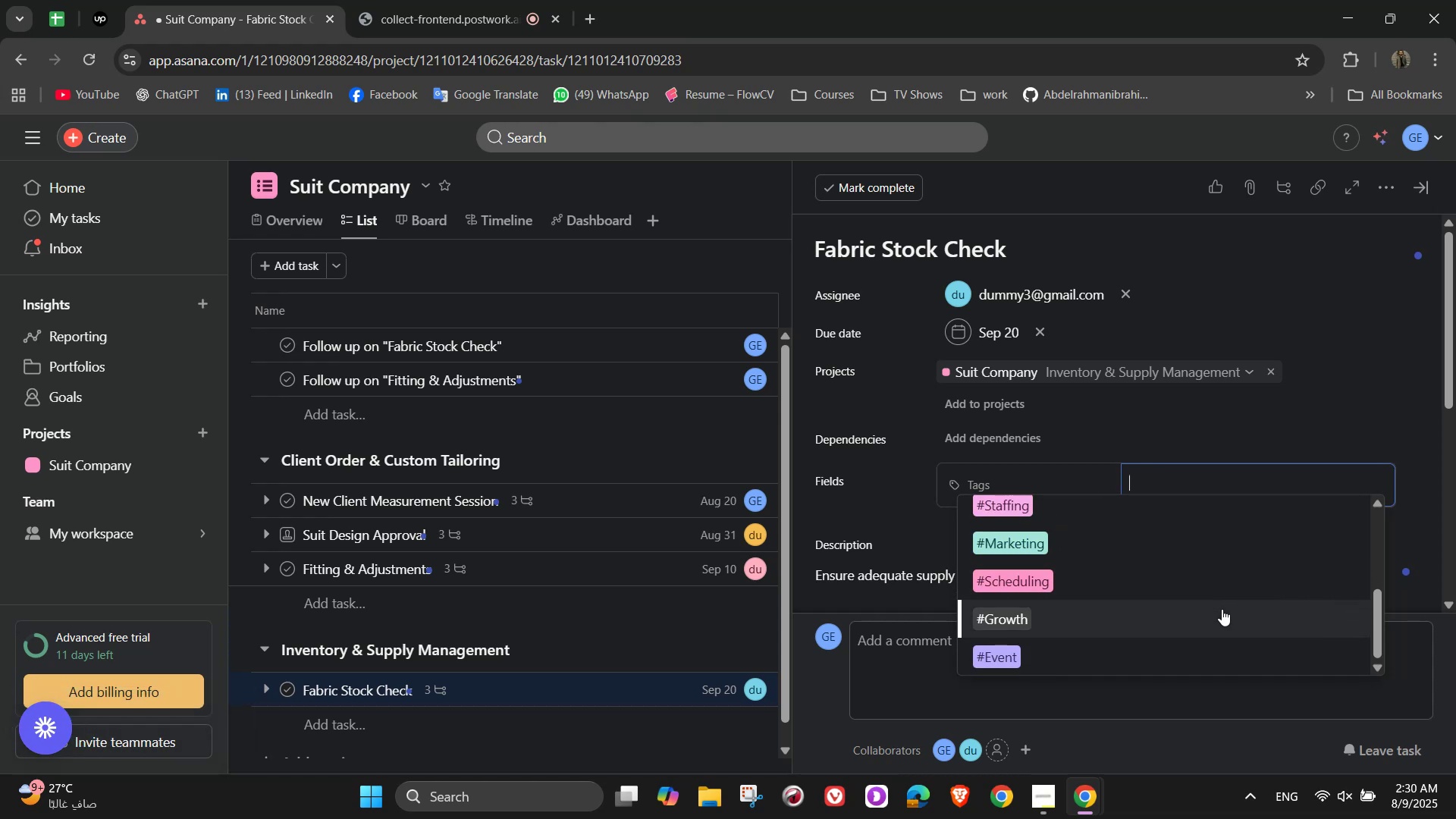 
scroll: coordinate [1232, 626], scroll_direction: up, amount: 5.0
 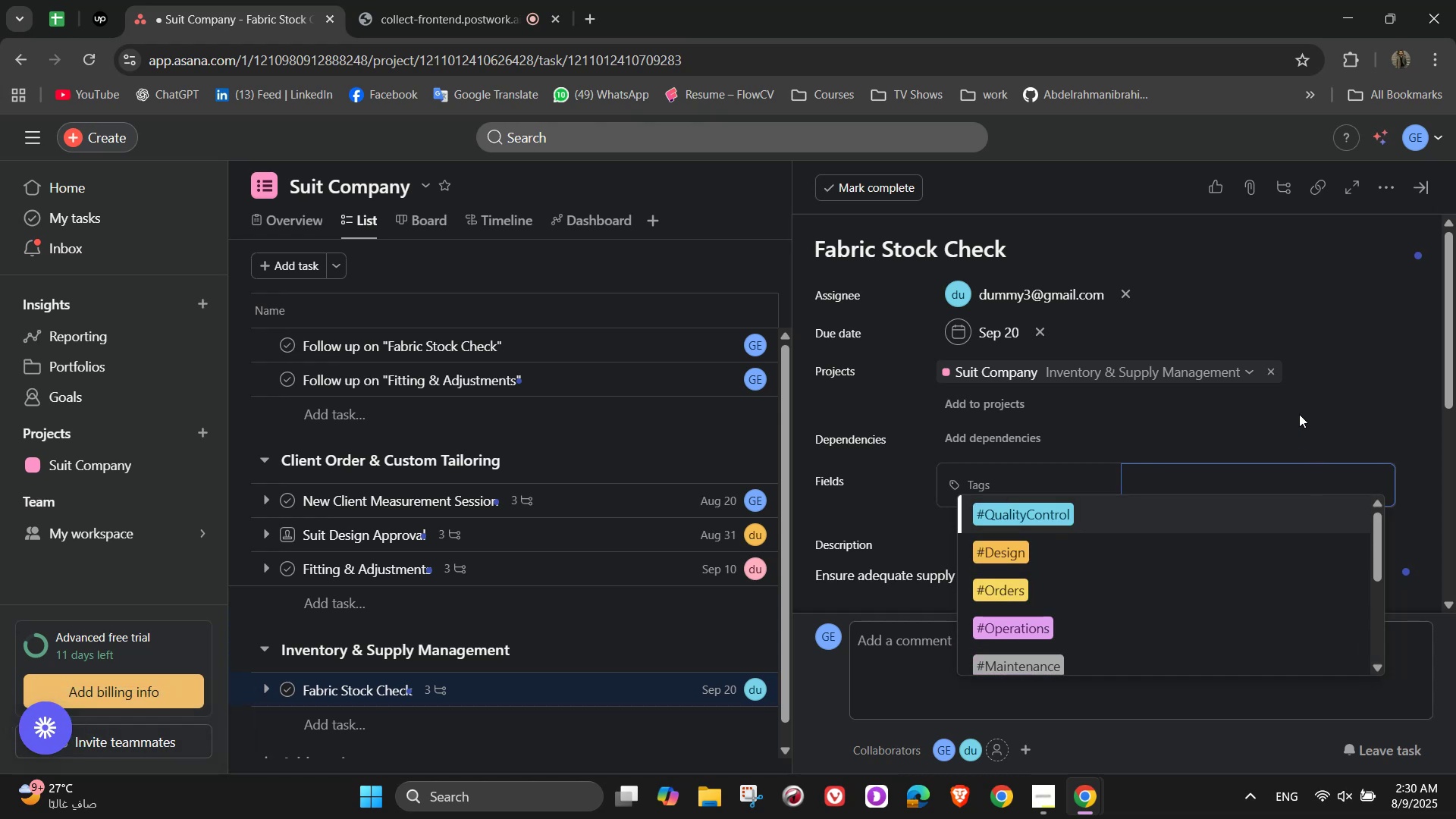 
type(#in)
key(Backspace)
key(Backspace)
type(Inventory)
 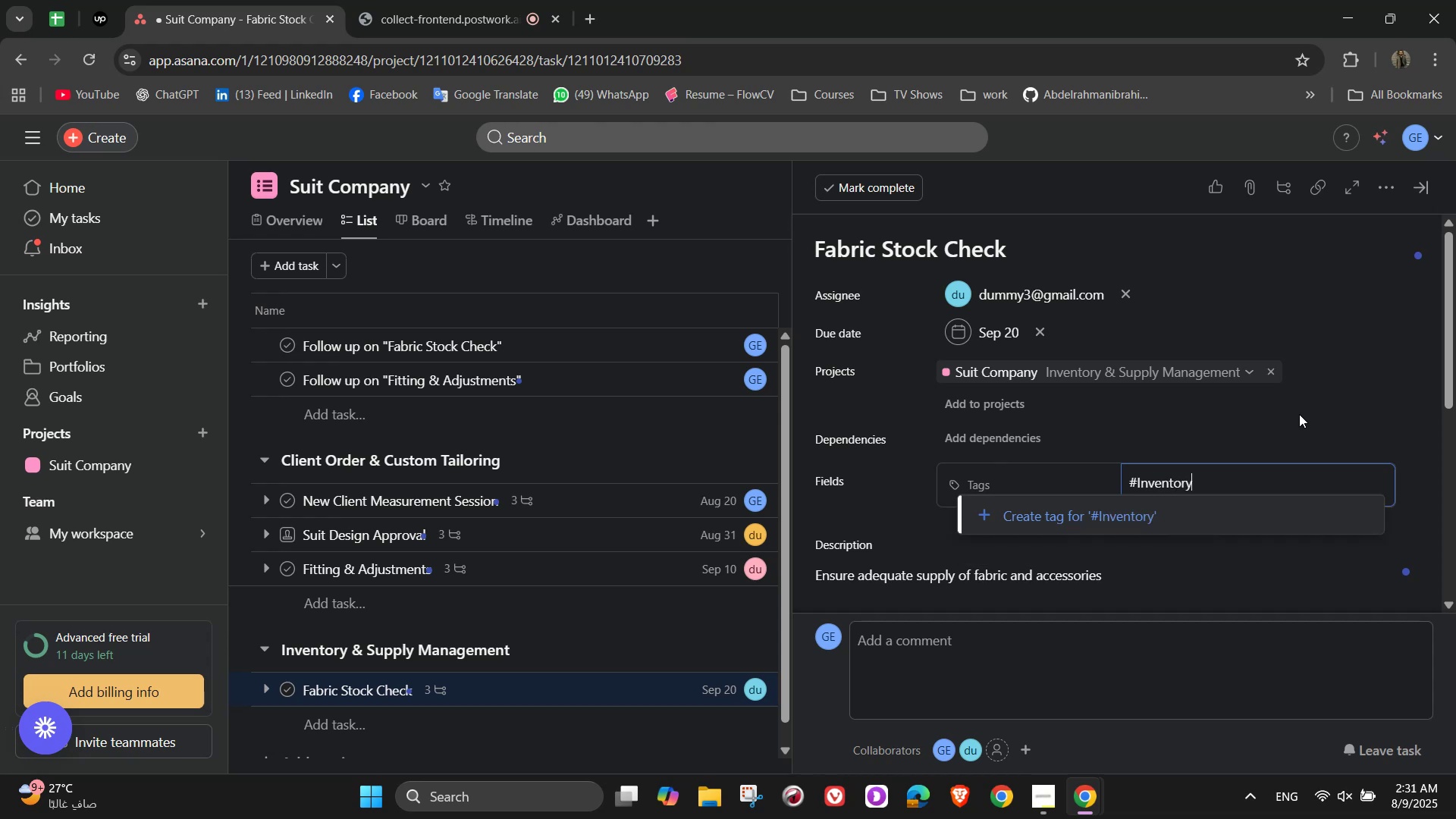 
wait(5.07)
 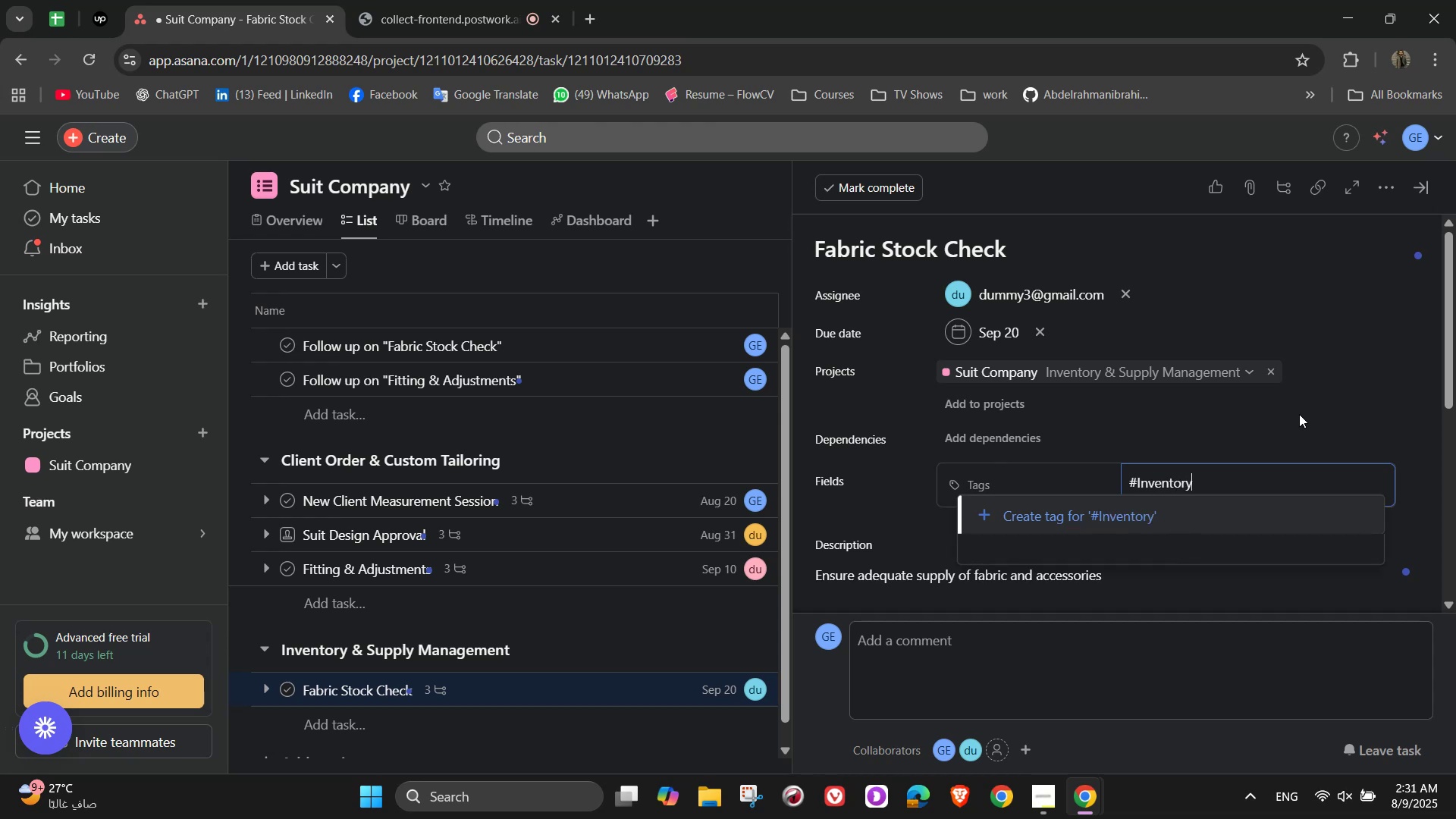 
left_click([1143, 562])
 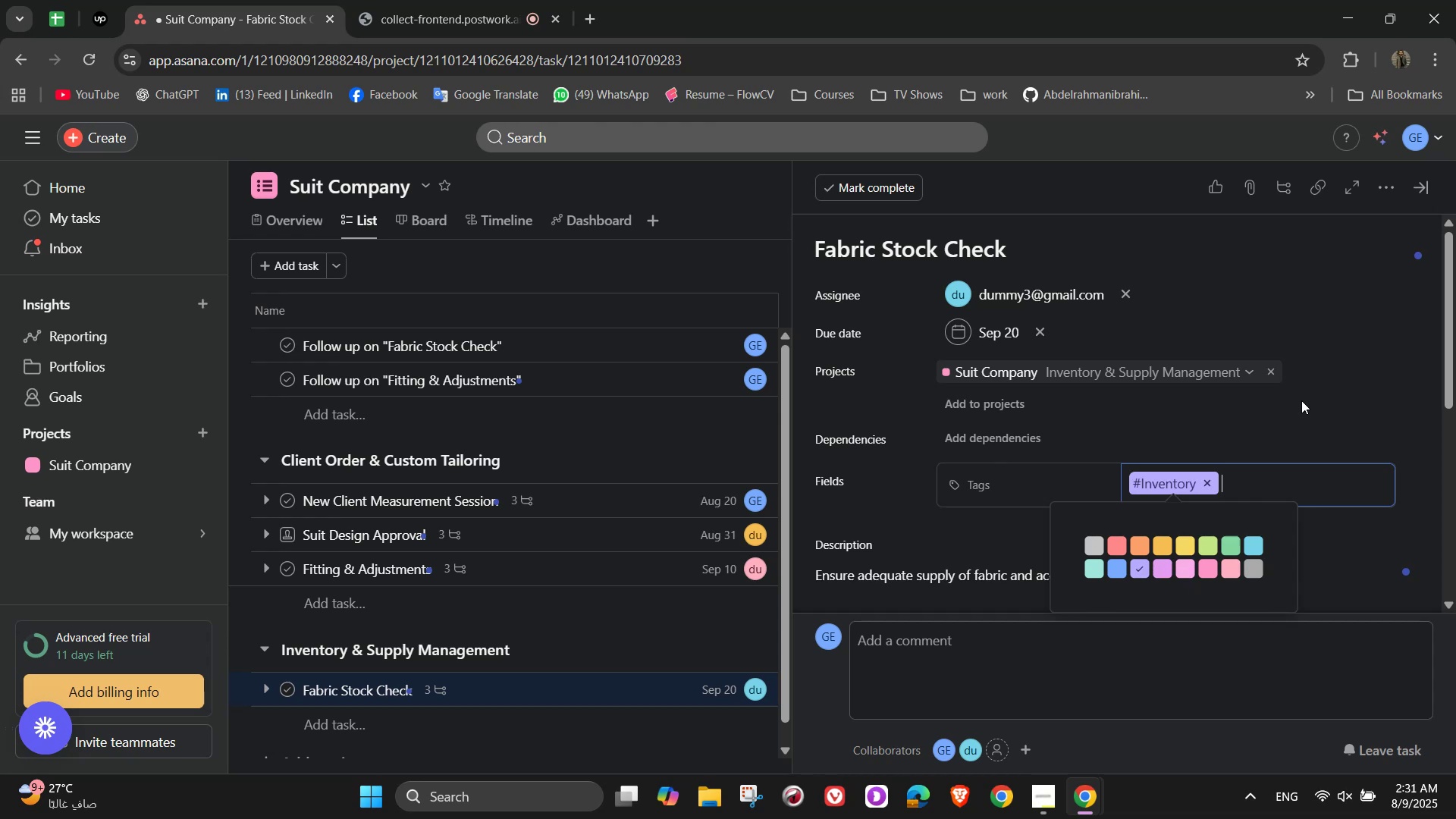 
left_click([1311, 416])
 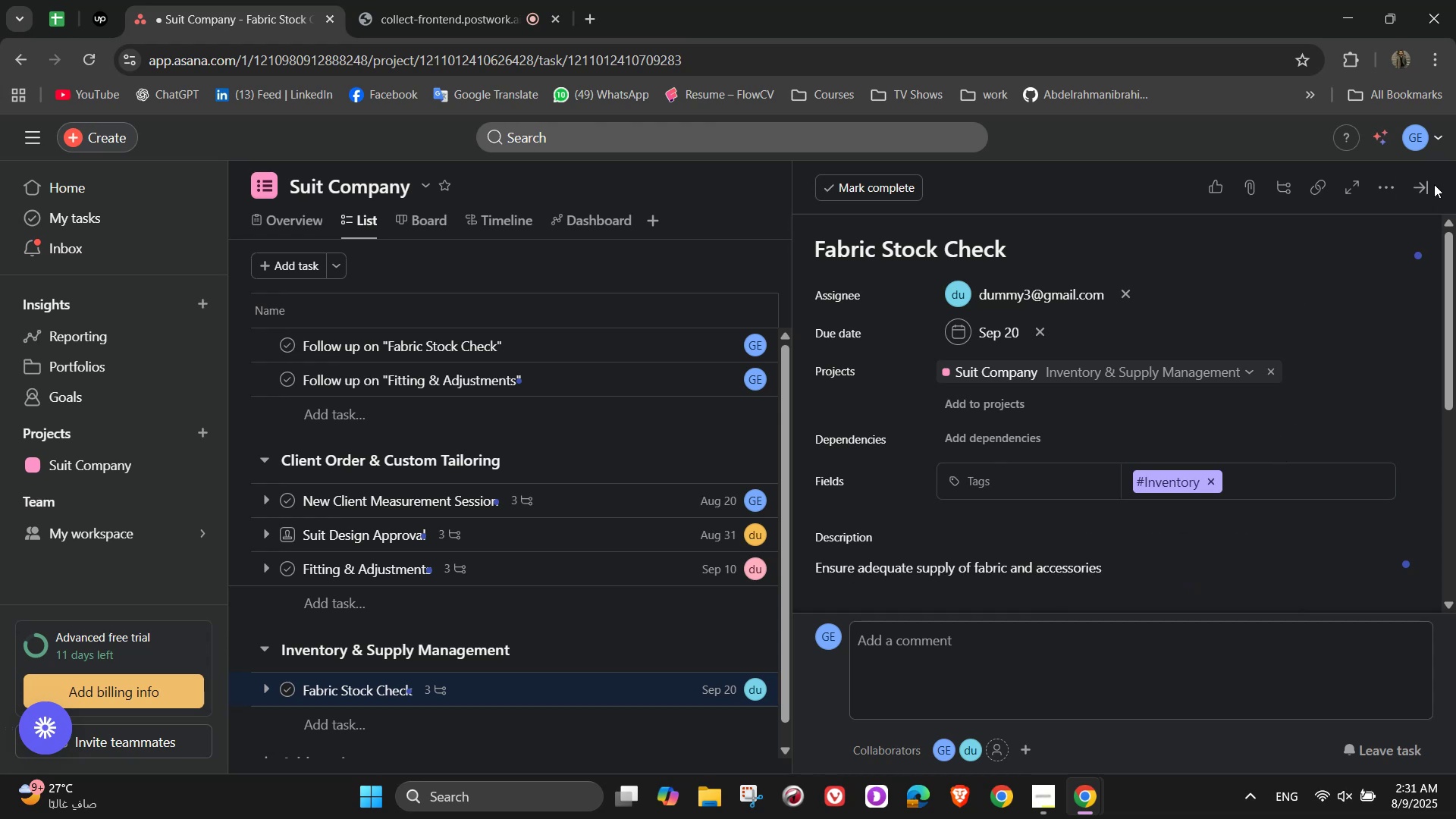 
left_click([1426, 184])
 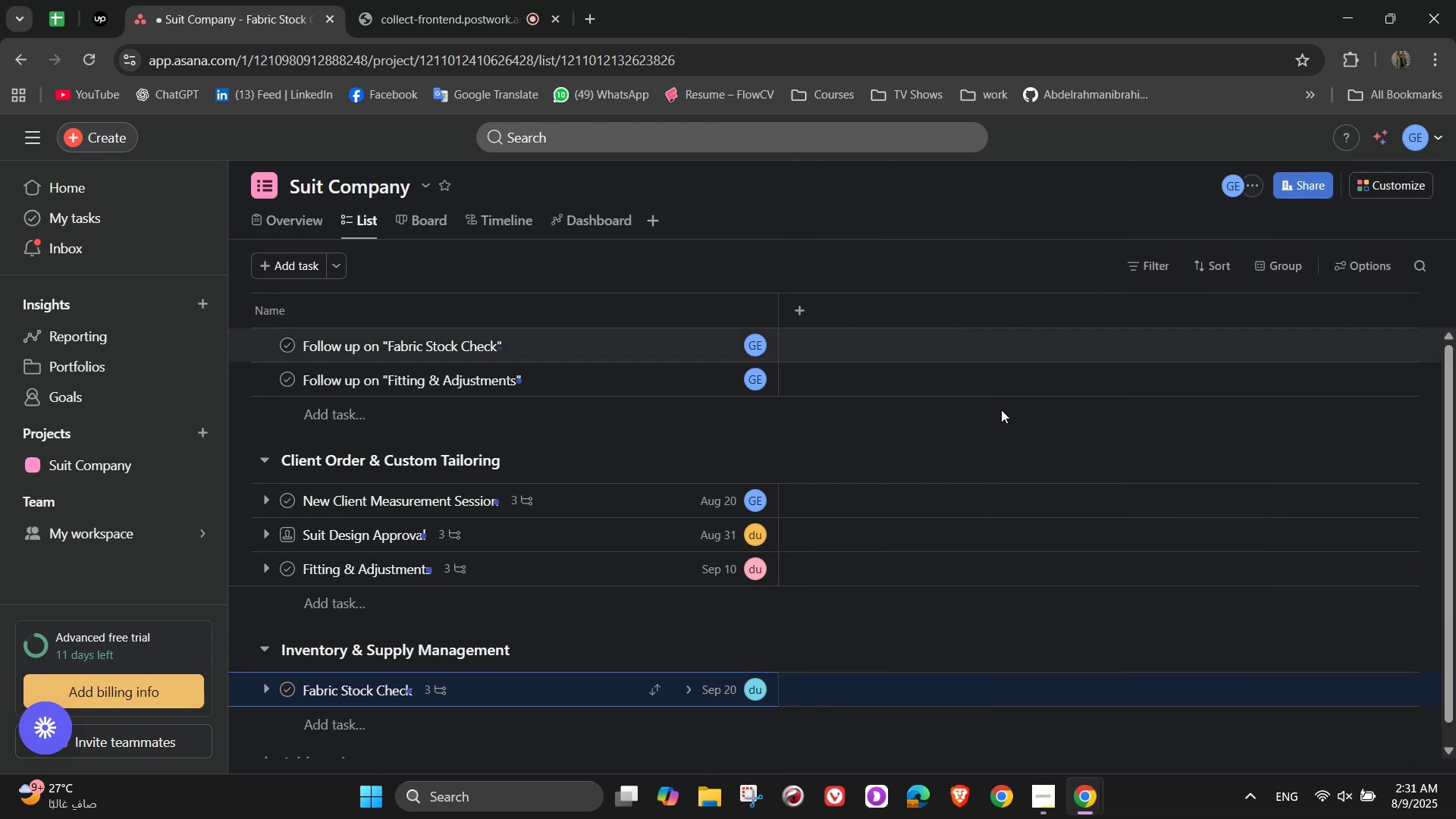 
scroll: coordinate [803, 596], scroll_direction: down, amount: 4.0
 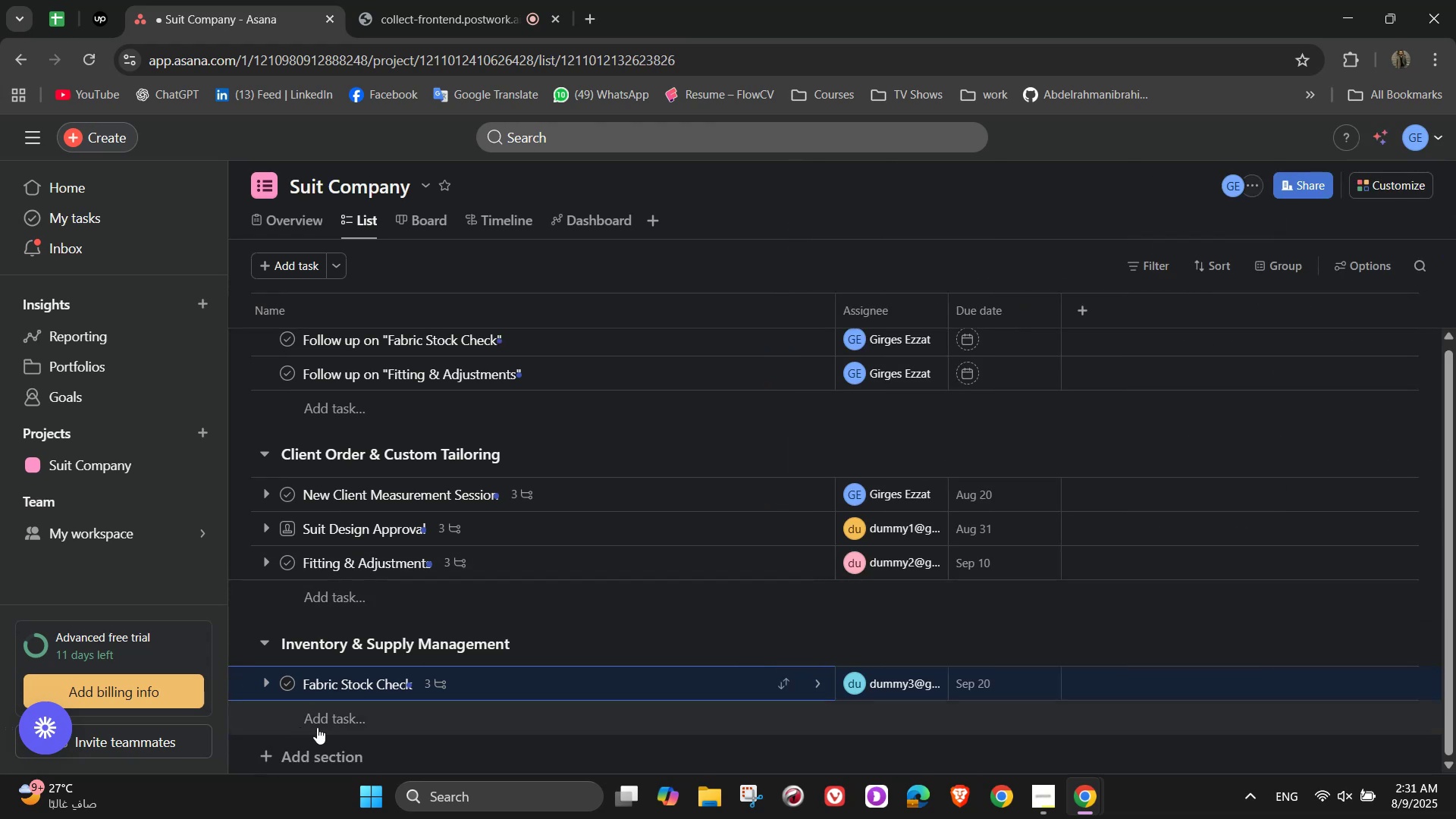 
left_click([326, 720])
 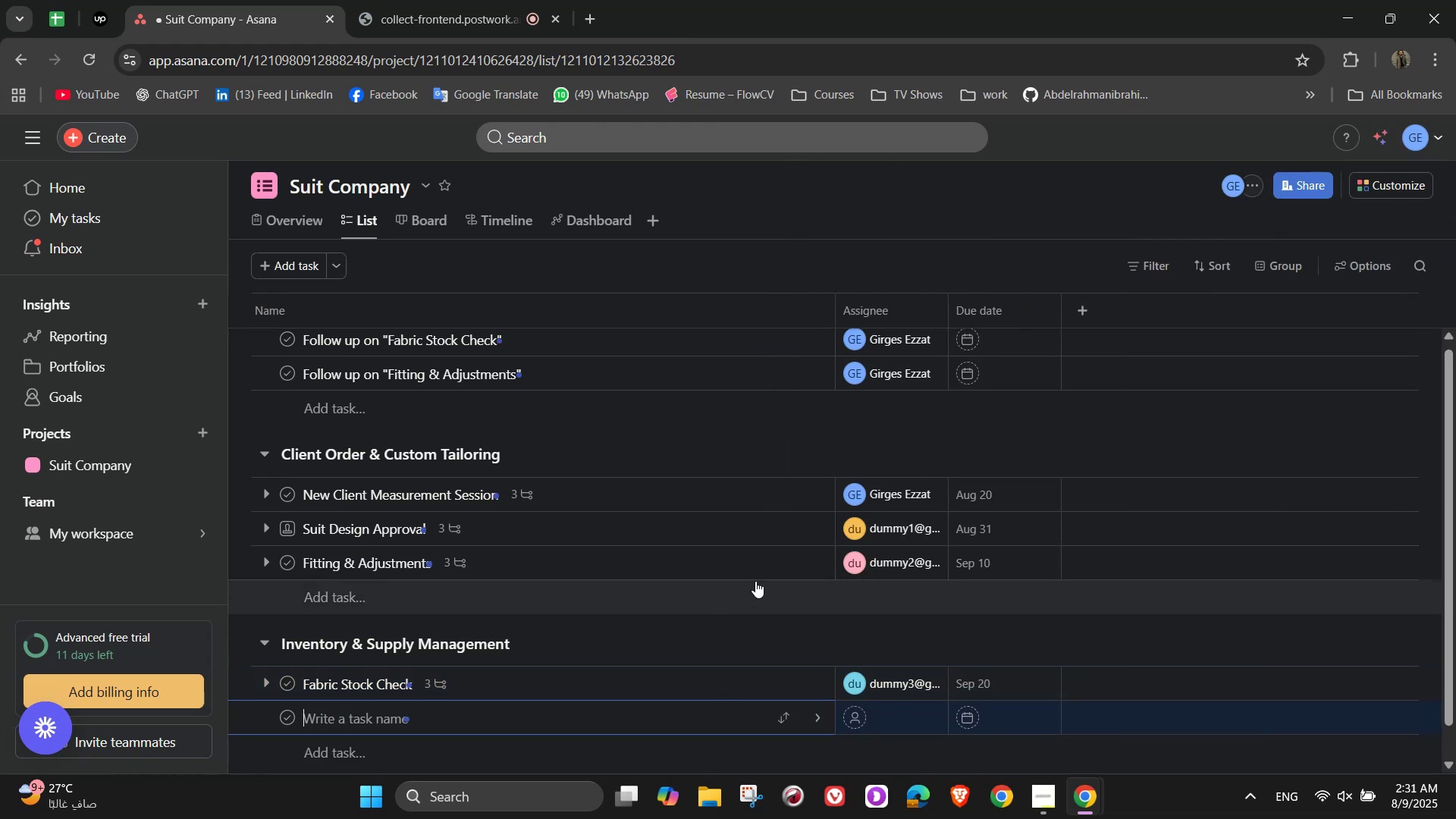 
scroll: coordinate [796, 552], scroll_direction: down, amount: 3.0
 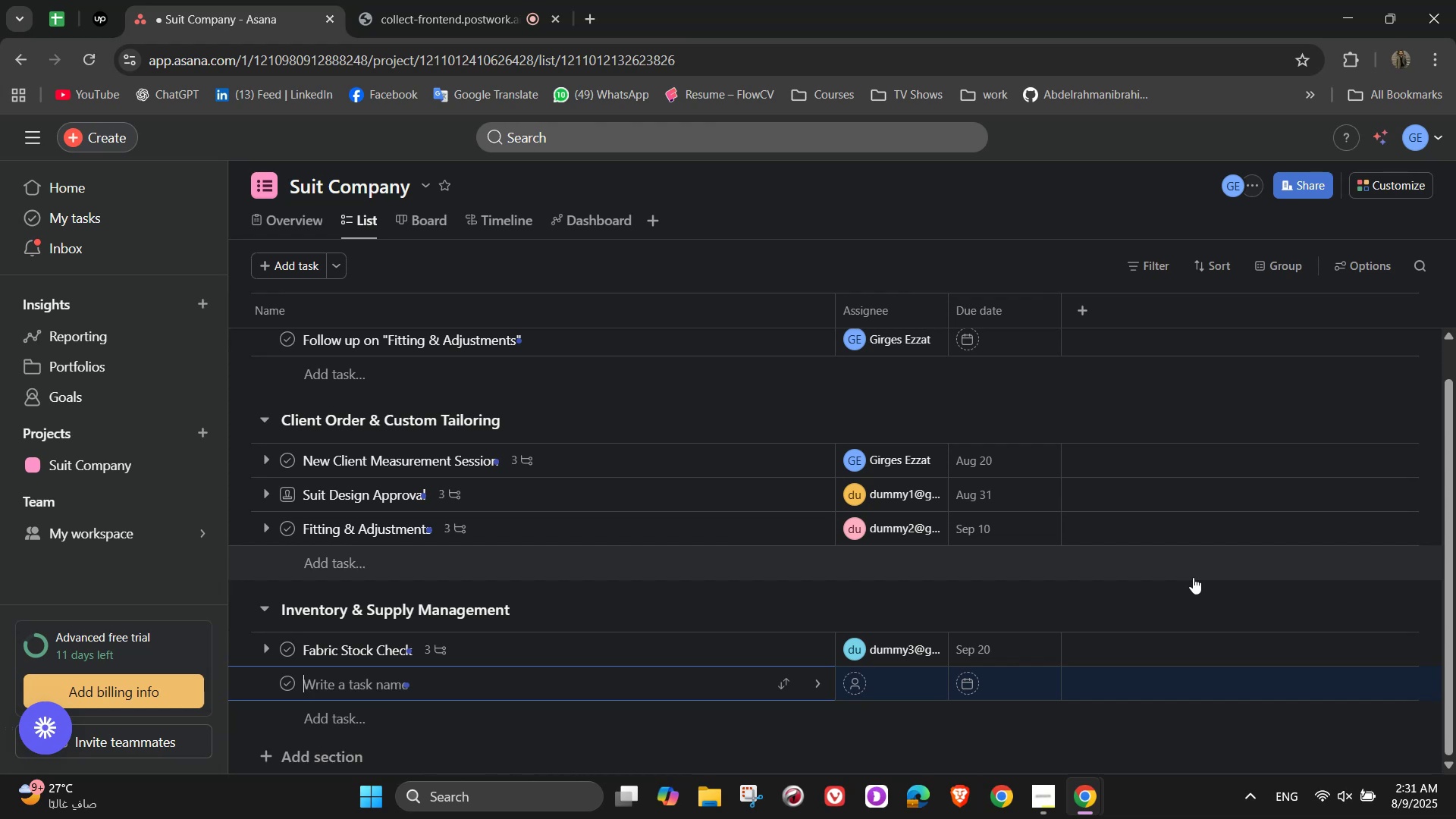 
type(Supplier I)
key(Backspace)
type(Order)
 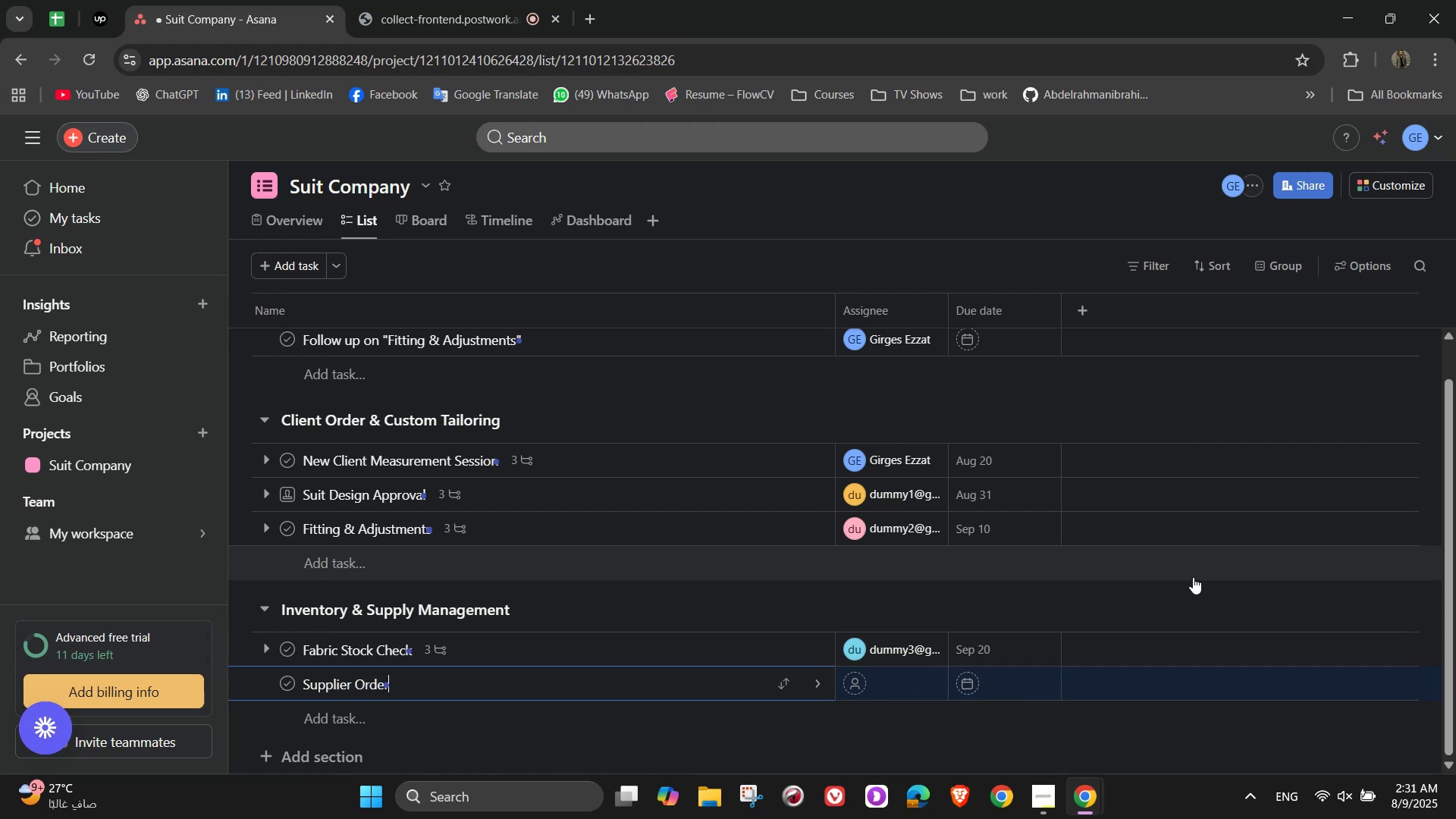 
wait(6.69)
 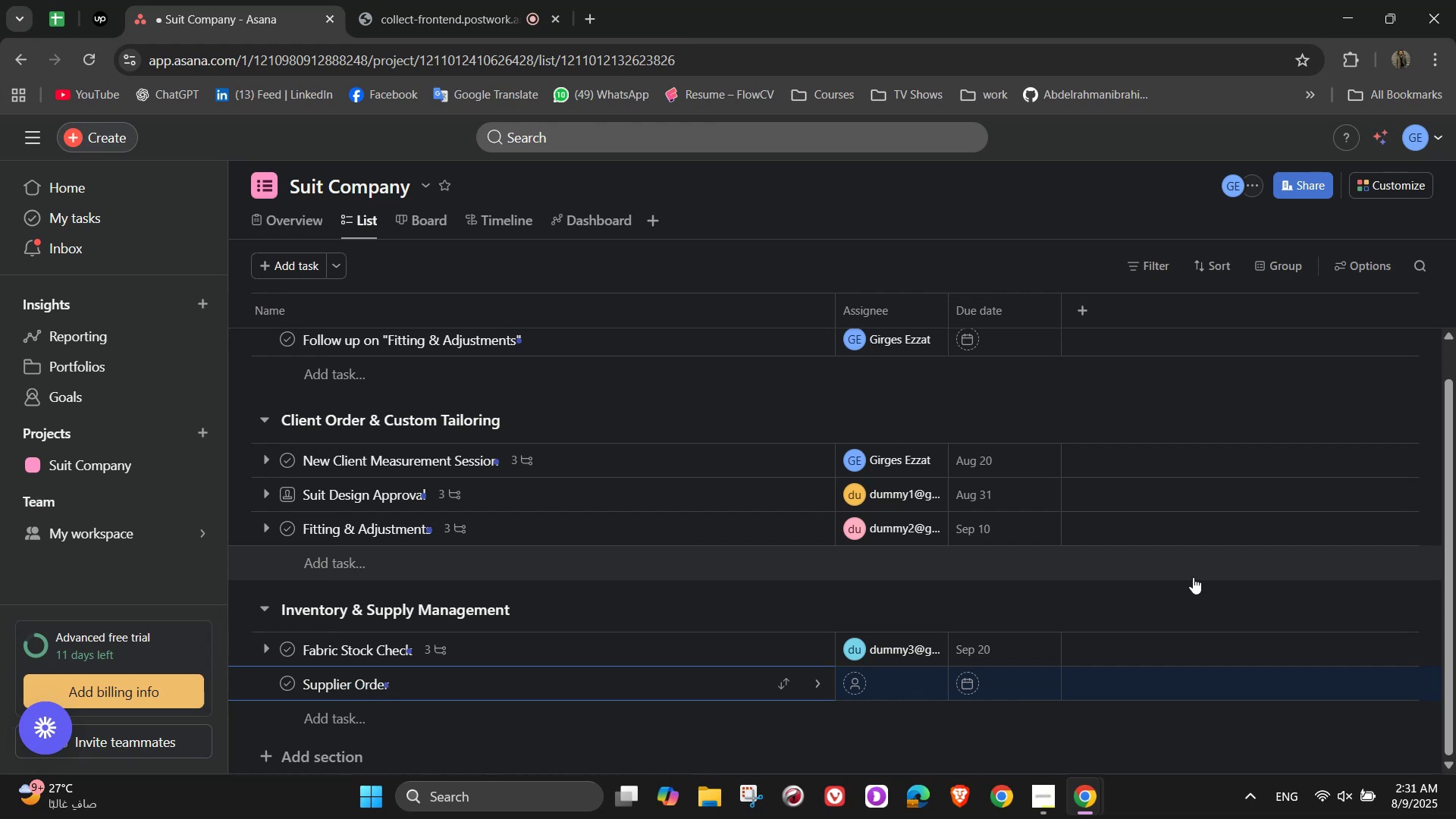 
key(S)
 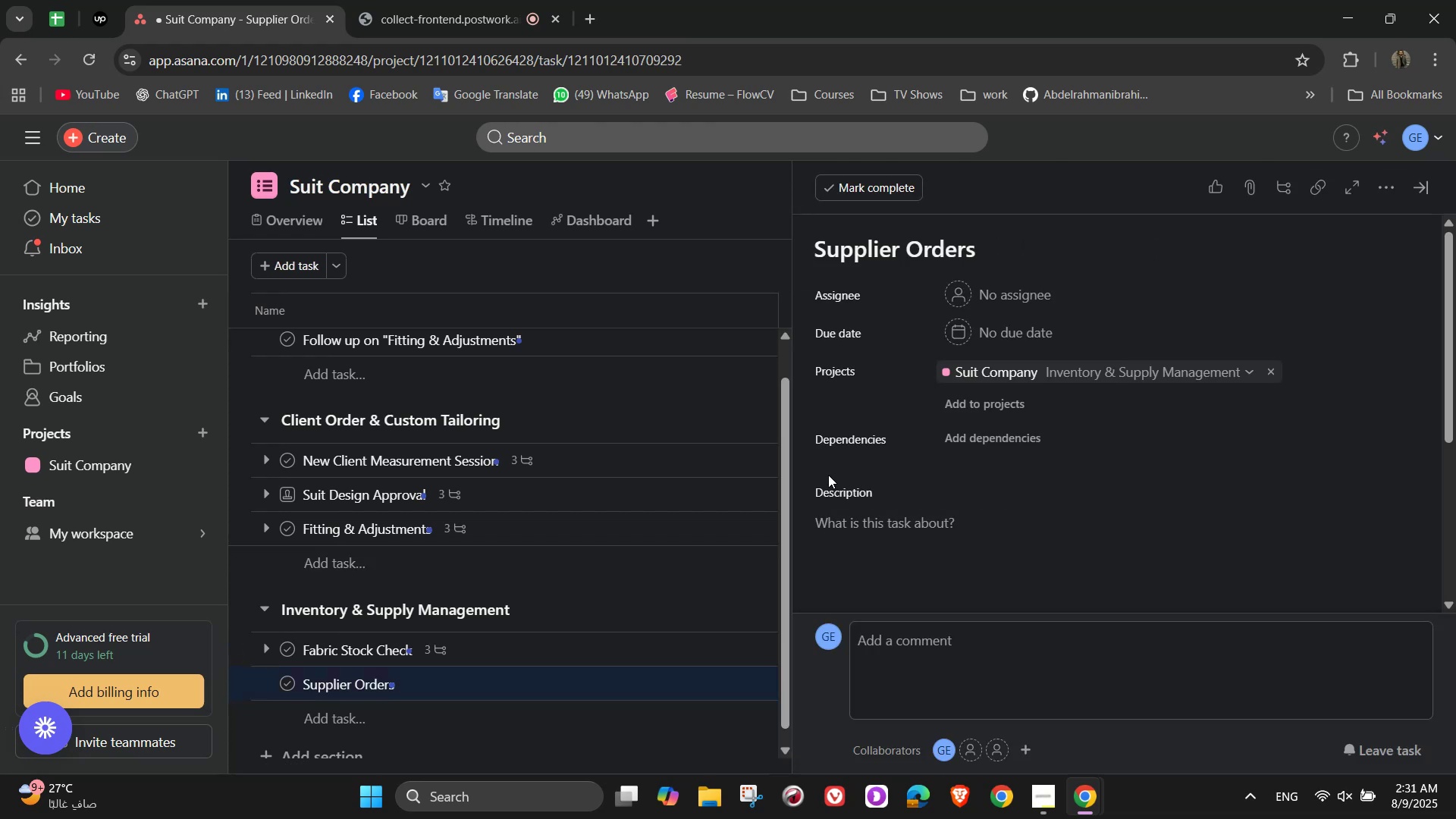 
wait(7.18)
 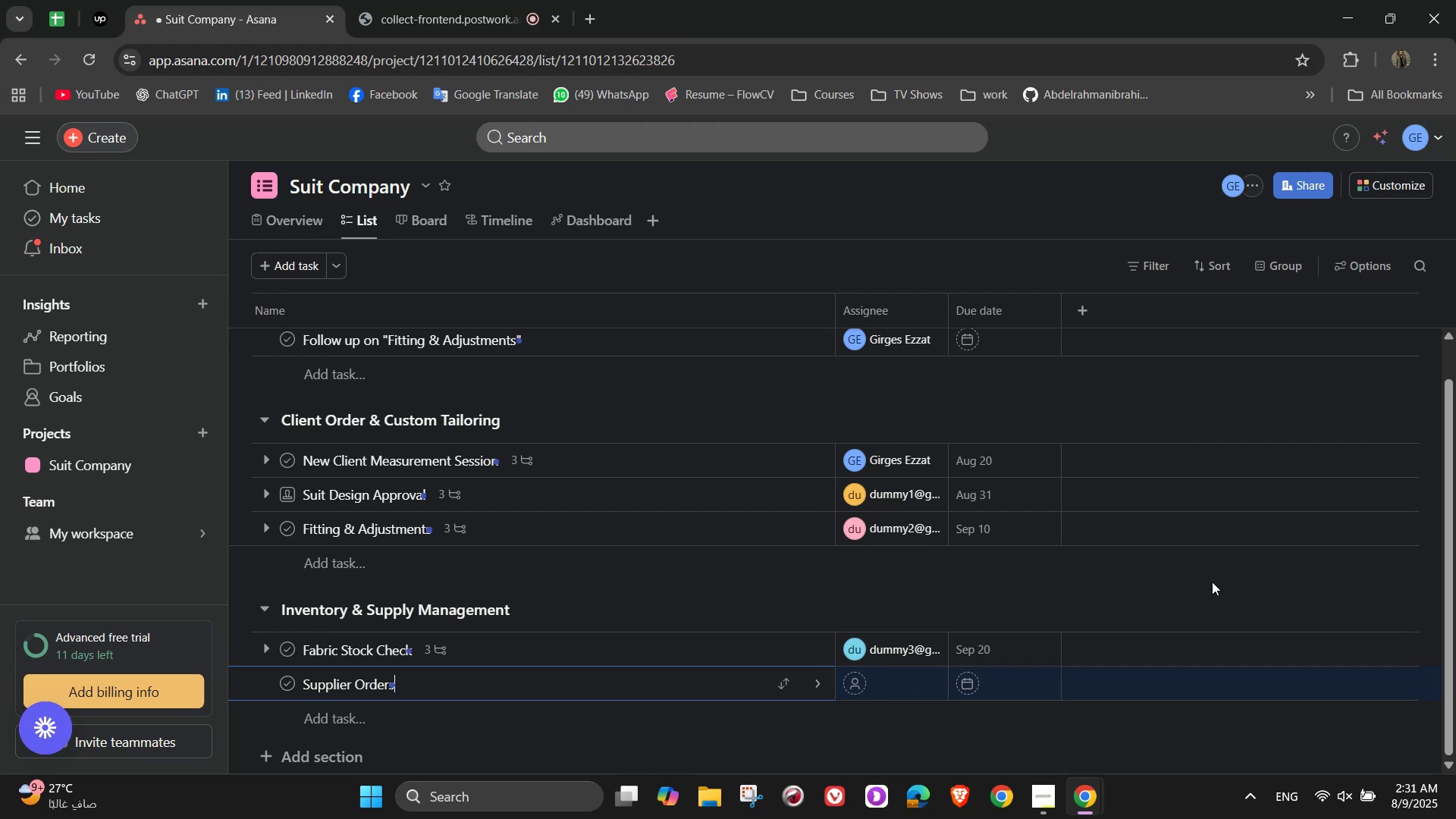 
left_click([1048, 297])
 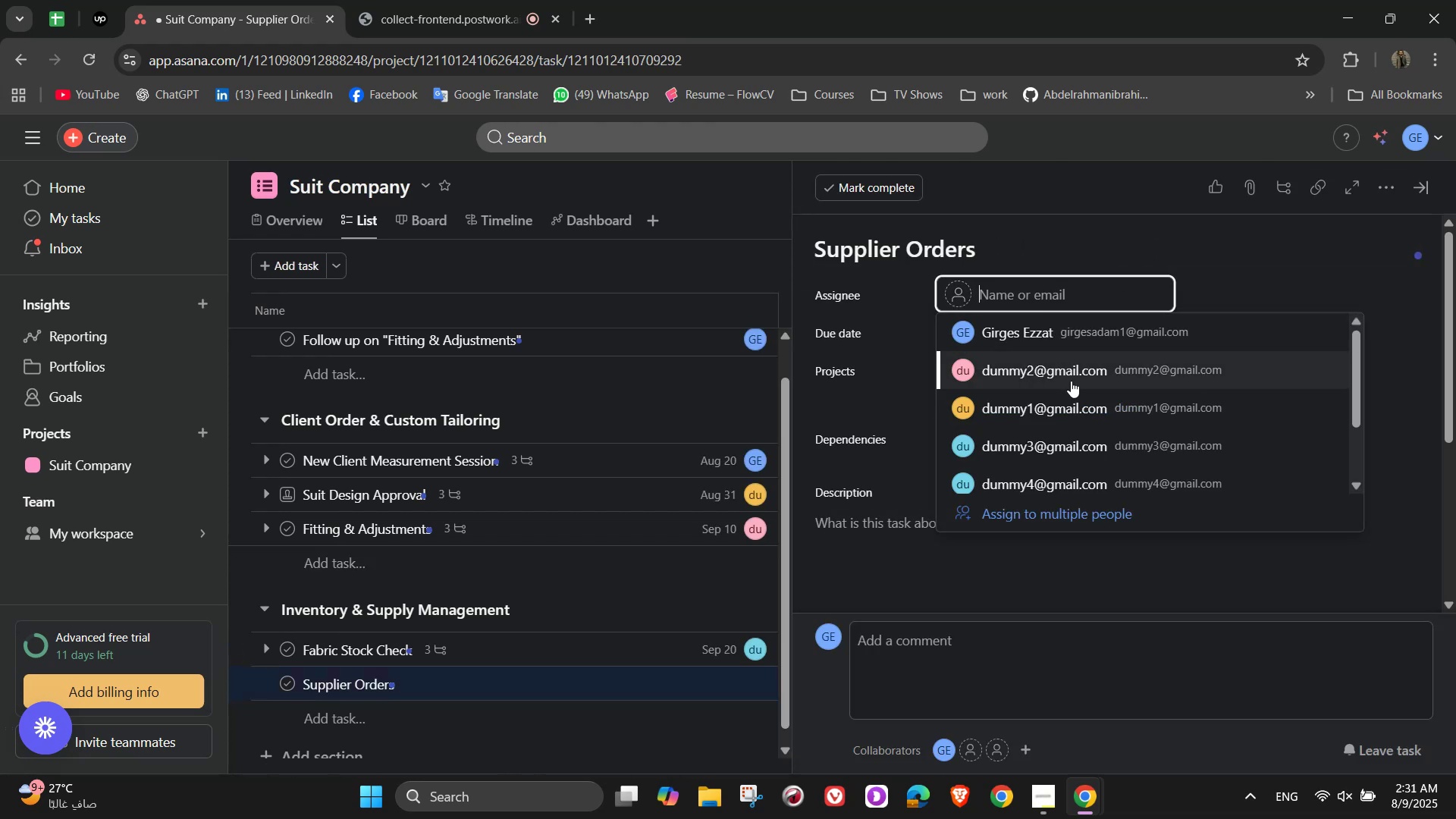 
left_click([1071, 381])
 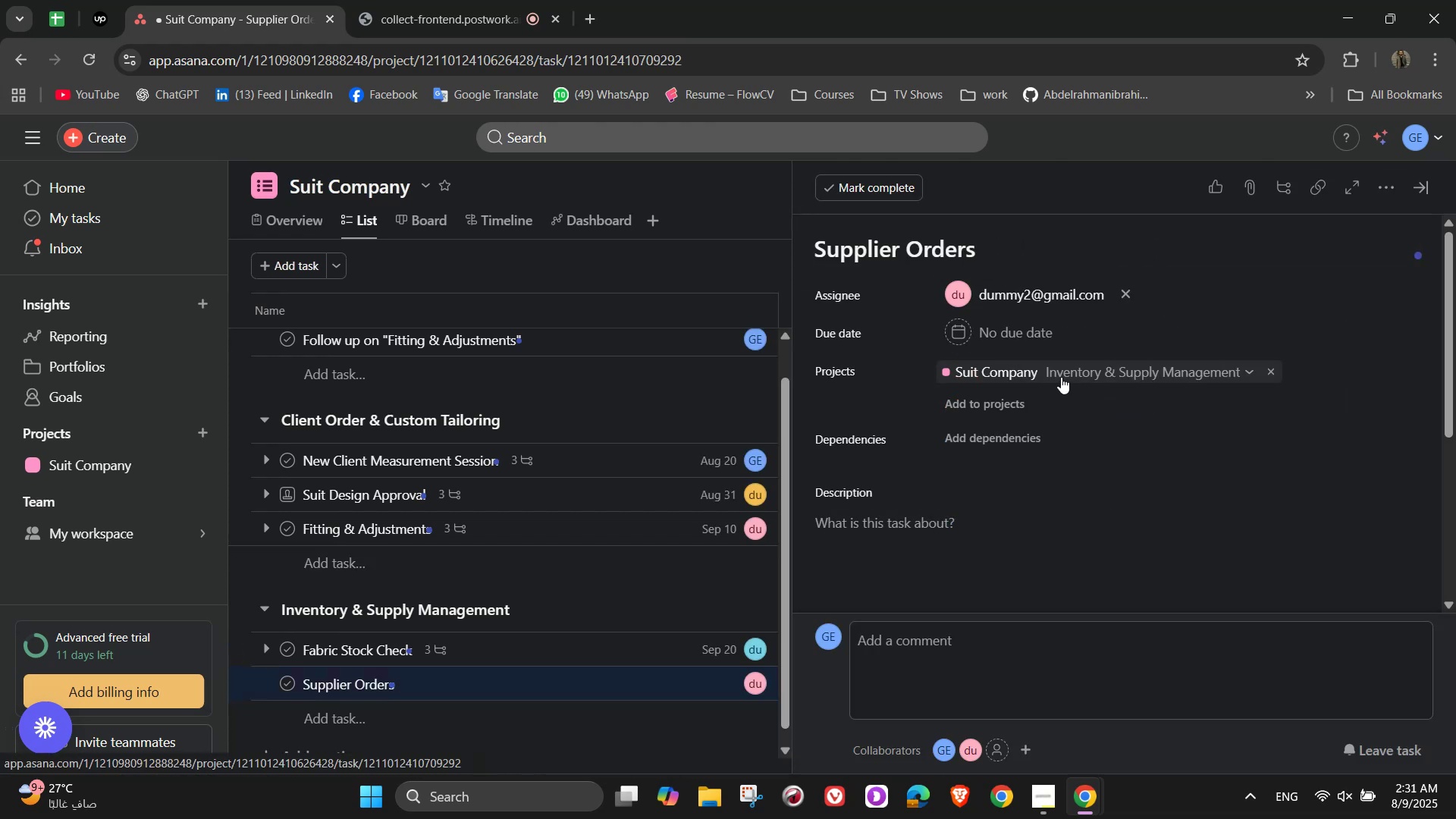 
left_click([1028, 332])
 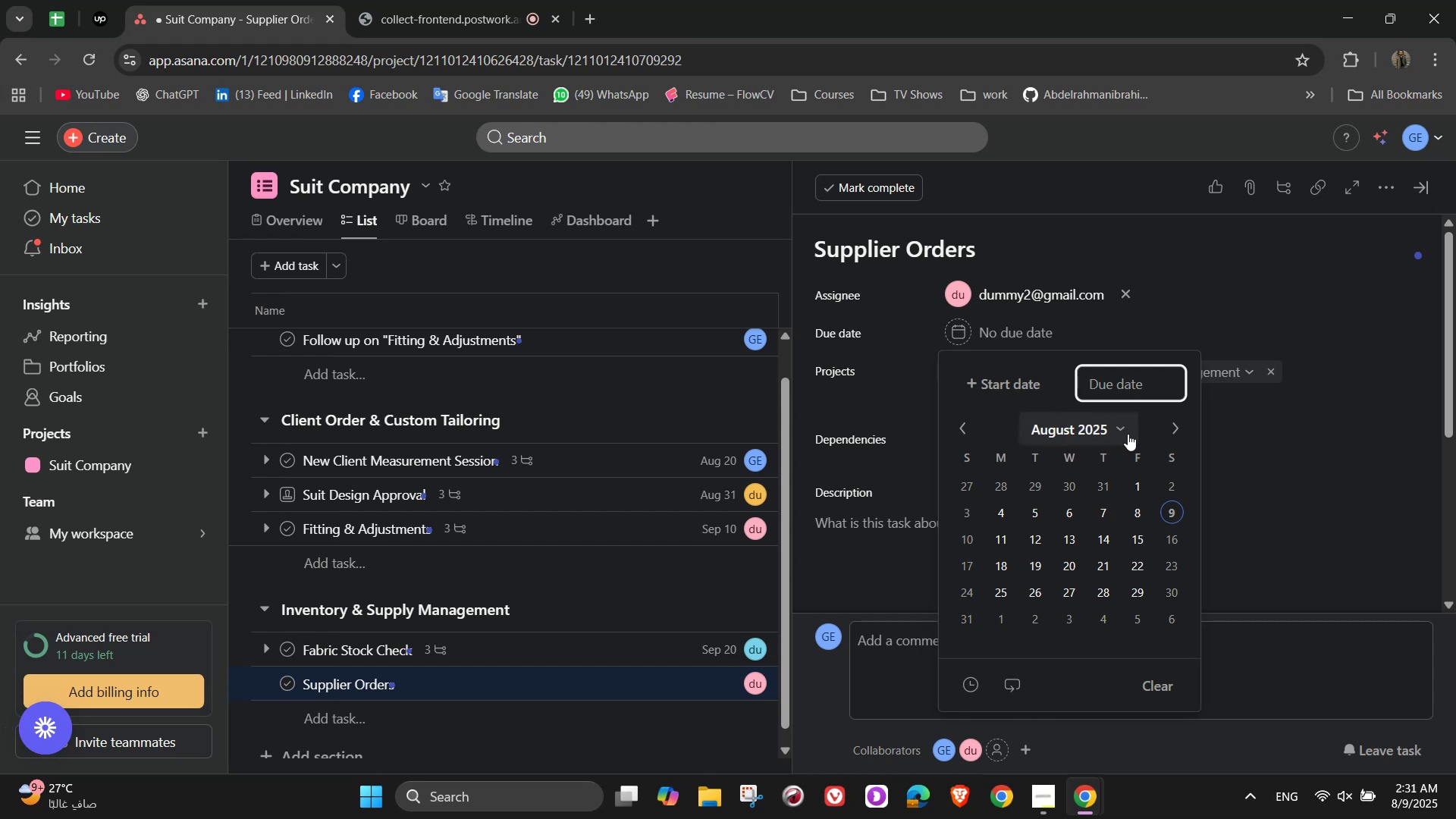 
left_click([1177, 426])
 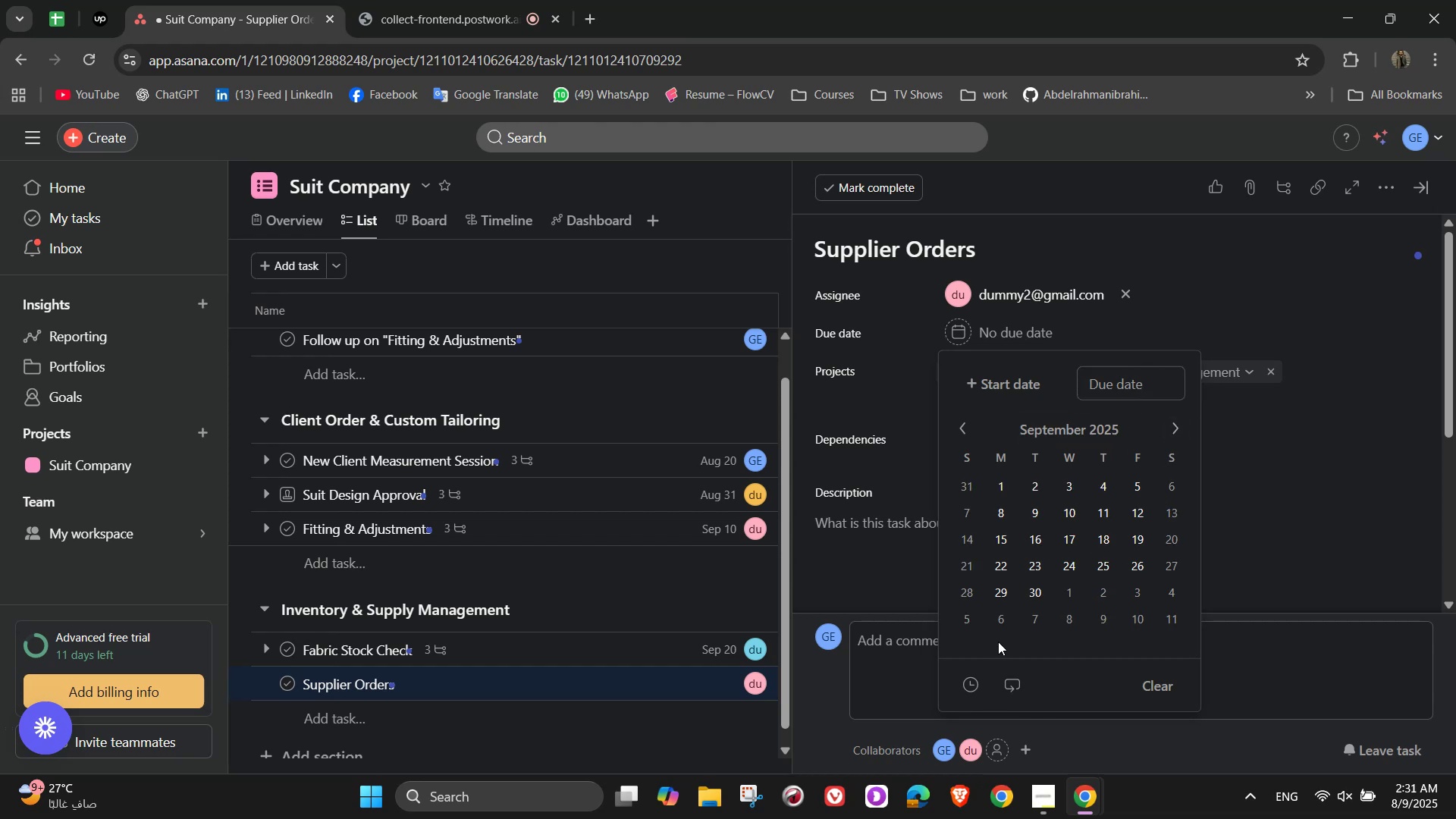 
left_click([1031, 595])
 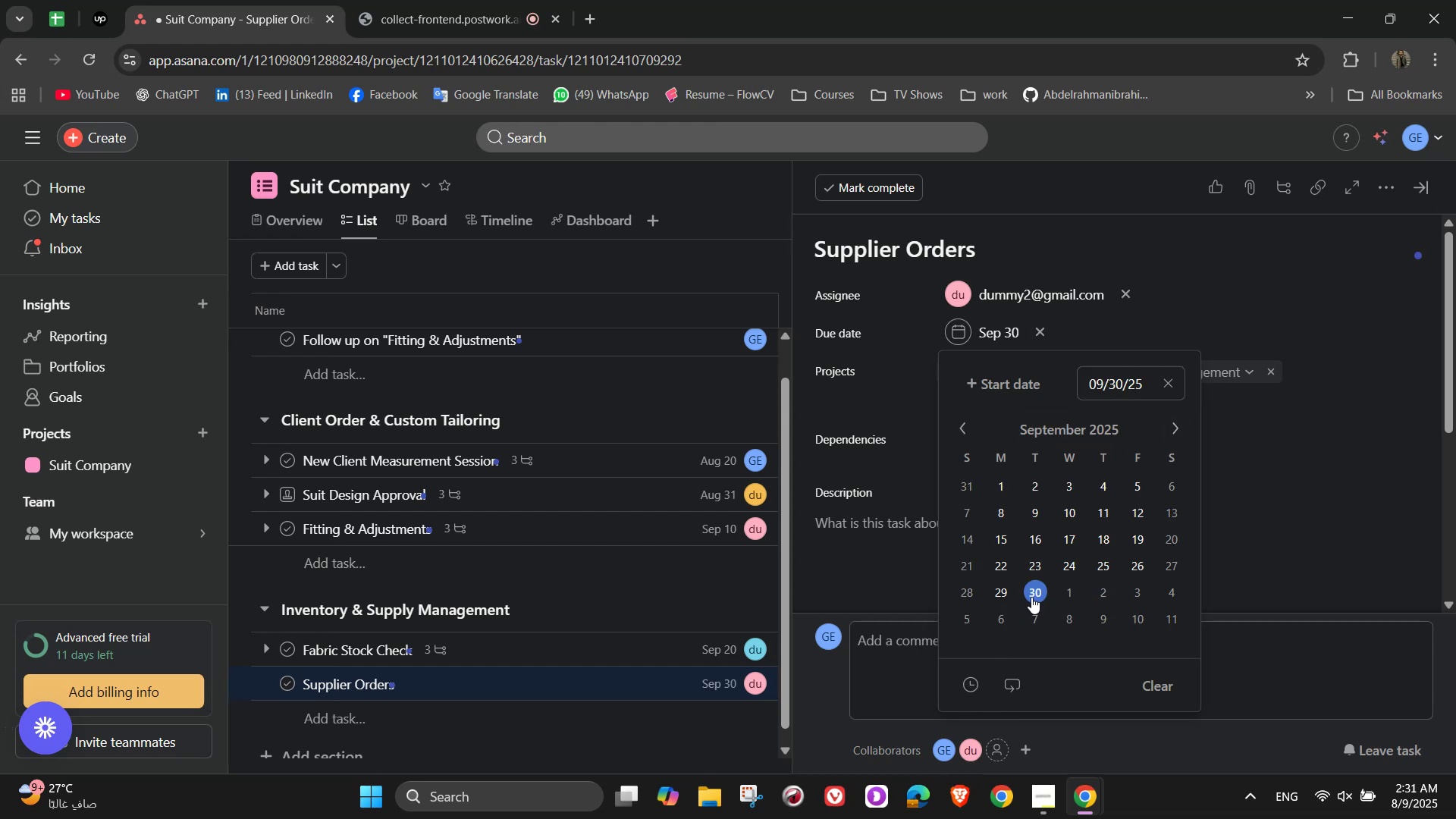 
left_click([1275, 519])
 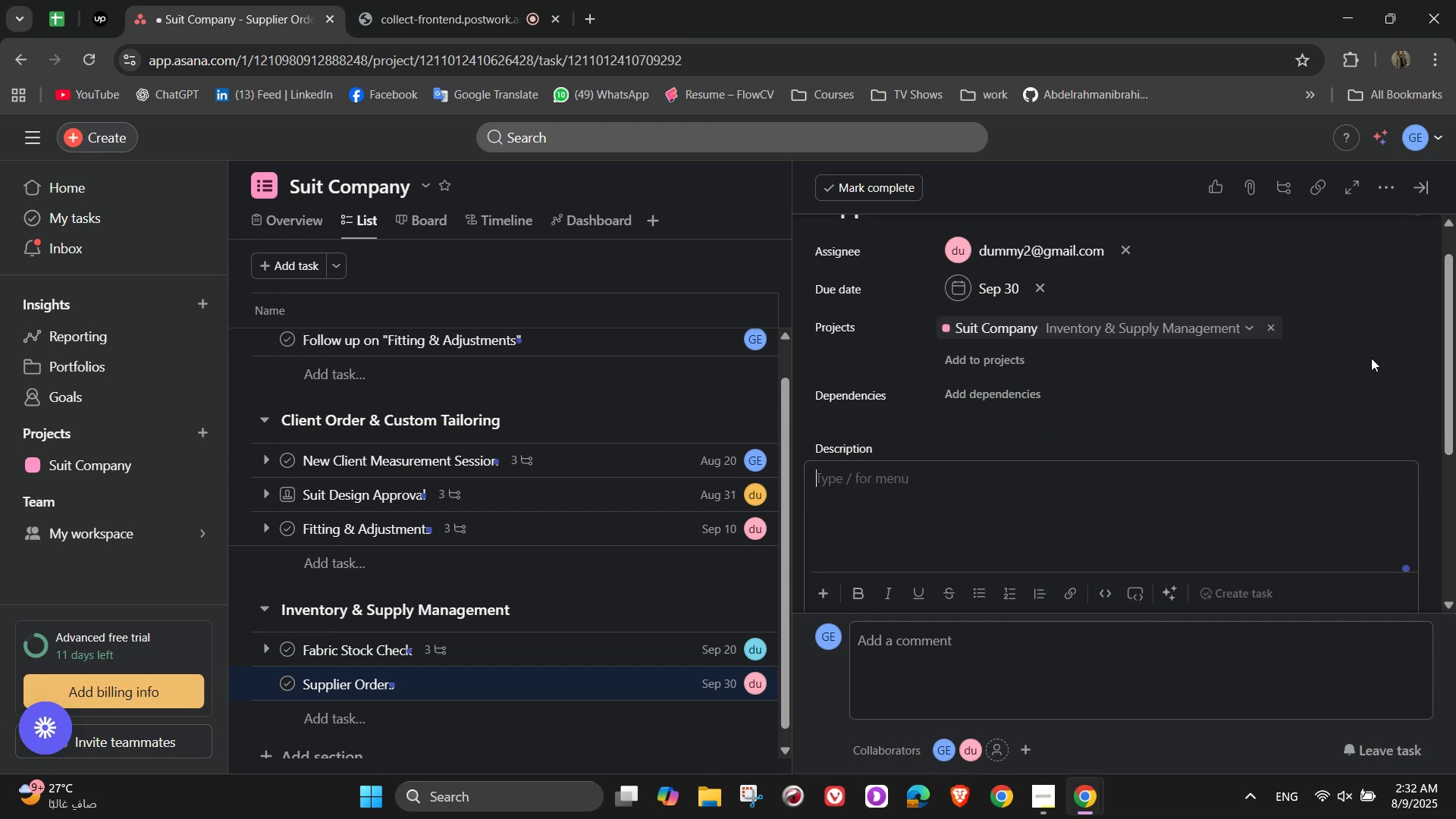 
wait(8.77)
 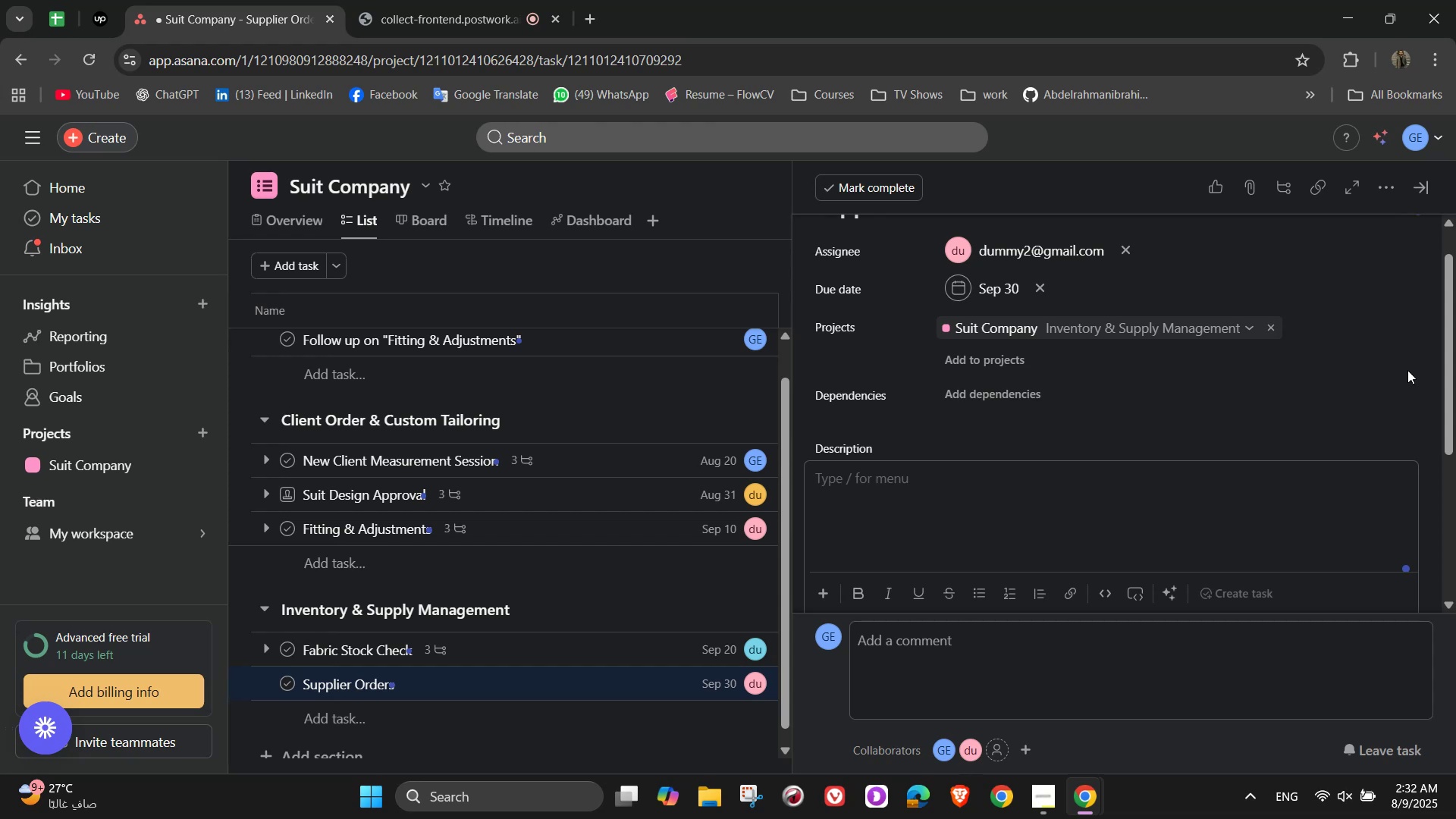 
type(Order fabrics )
key(Backspace)
type(, linings)
 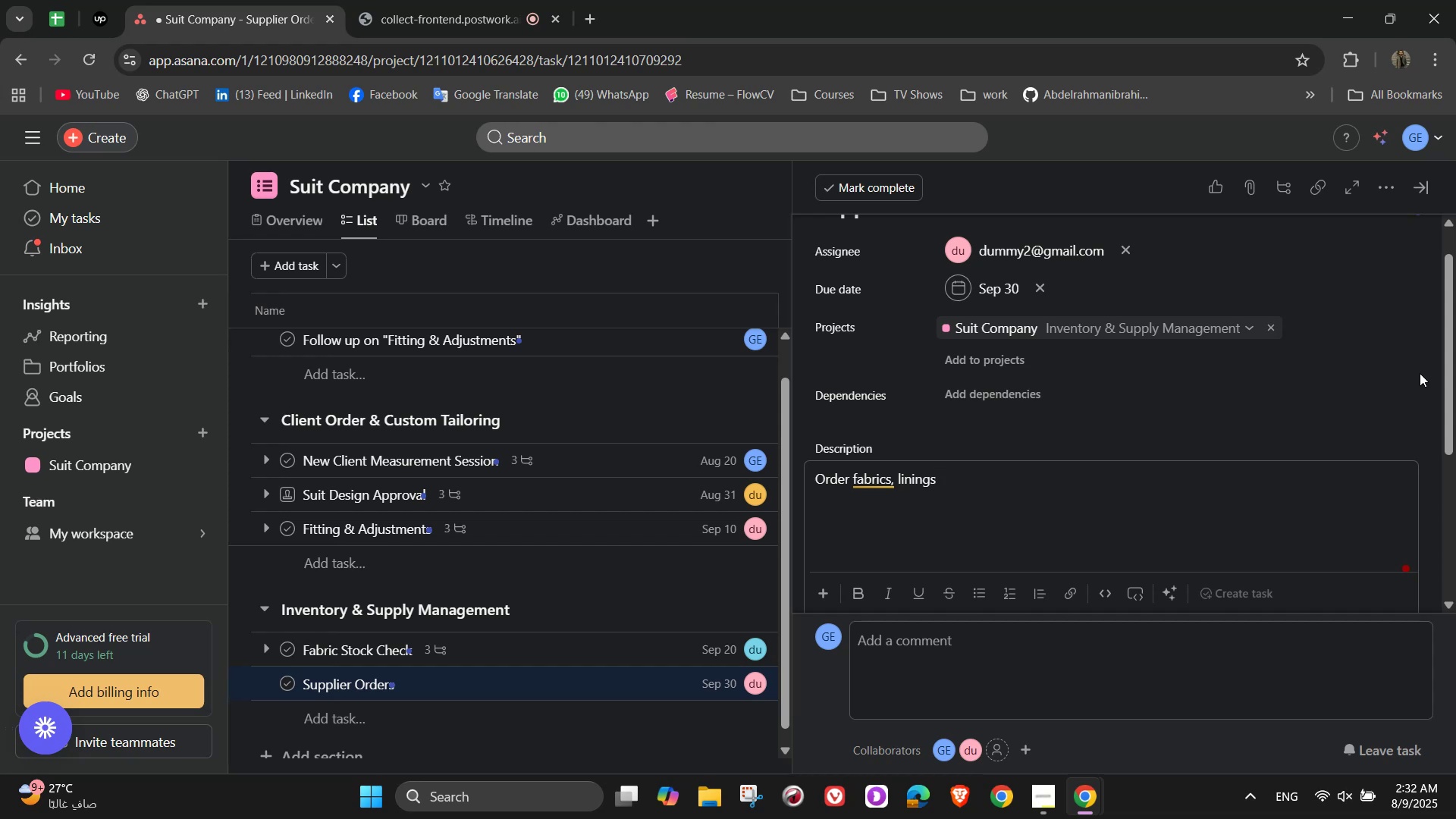 
wait(5.28)
 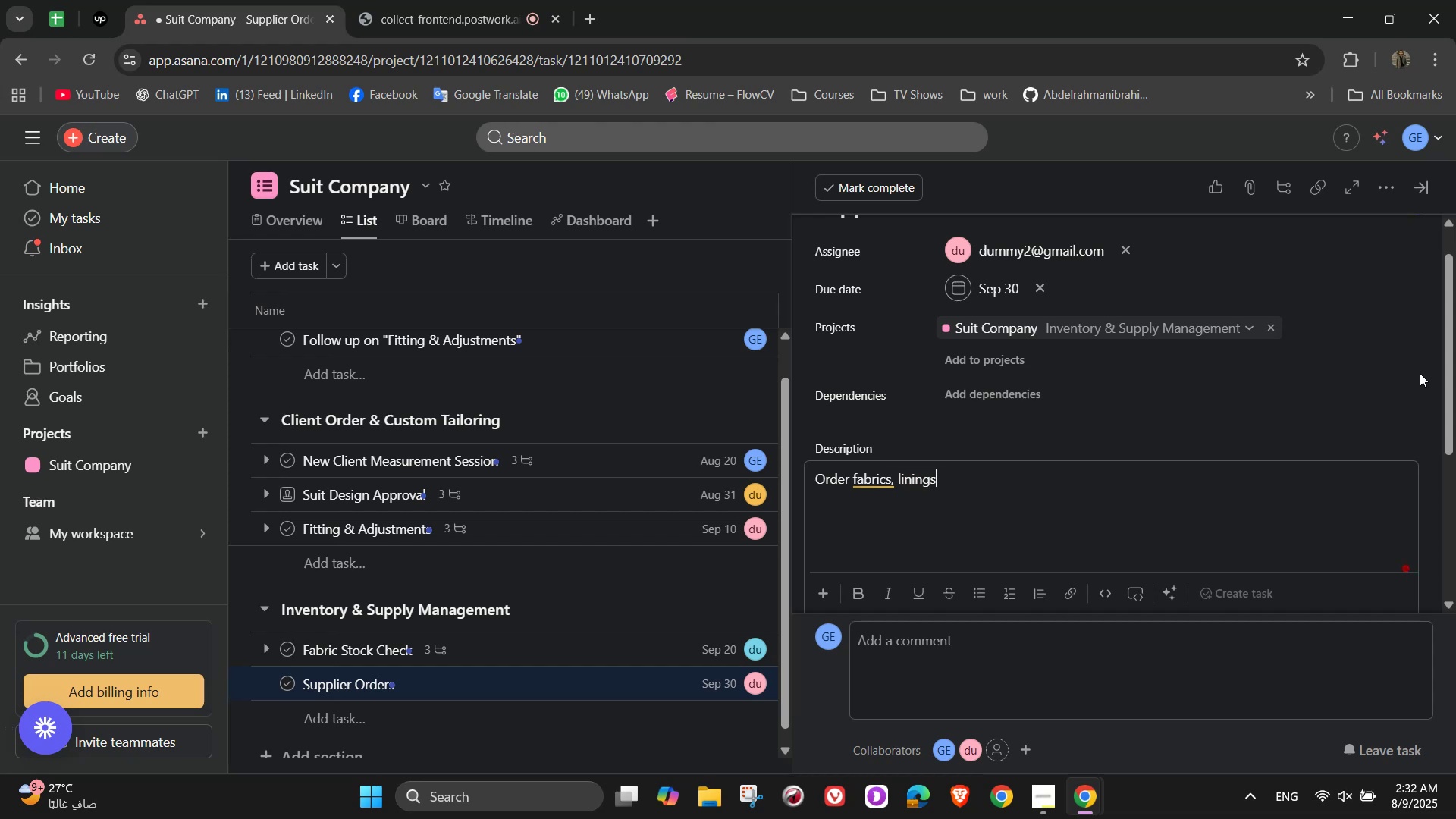 
key(Comma)
 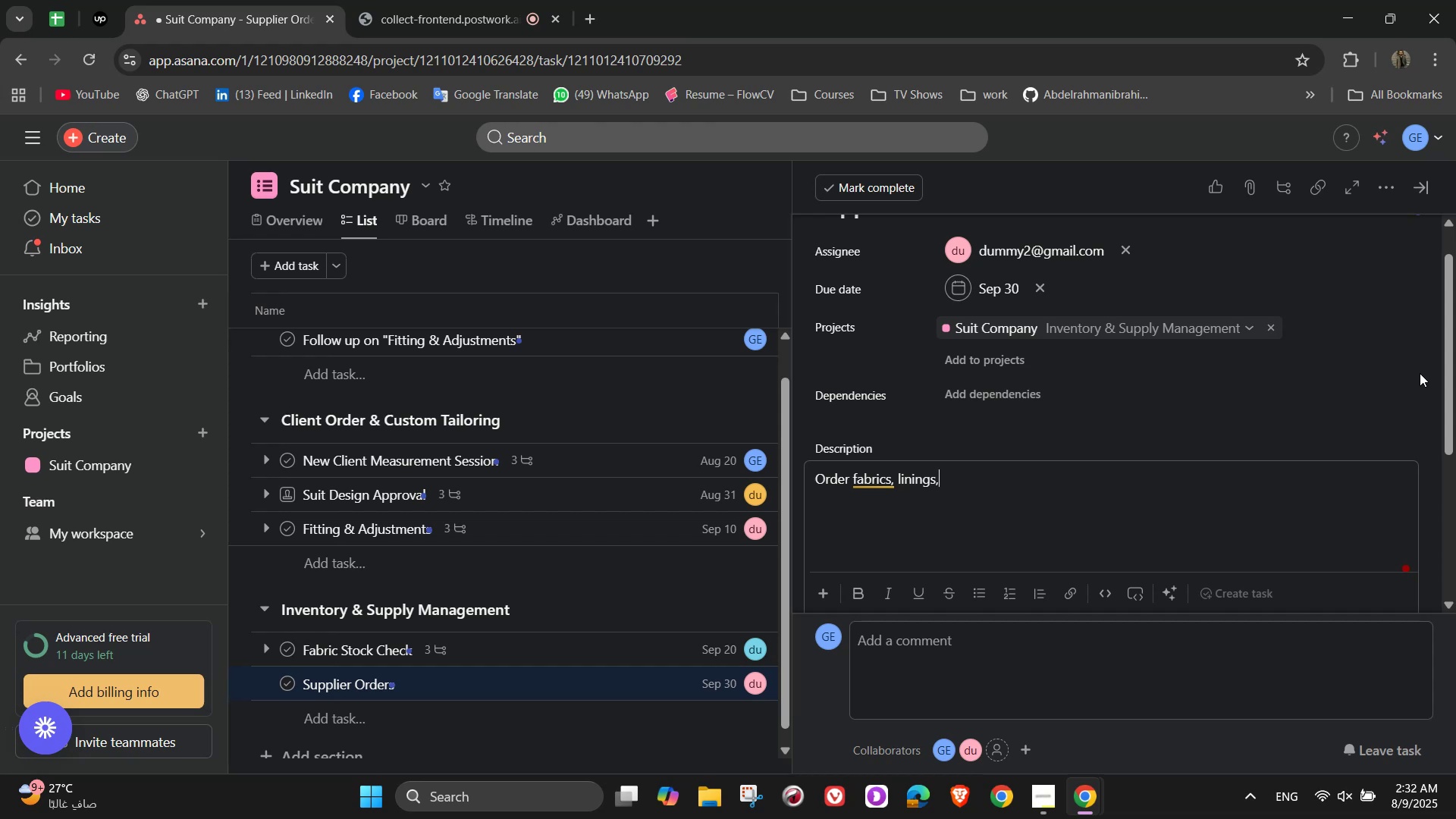 
key(Space)
 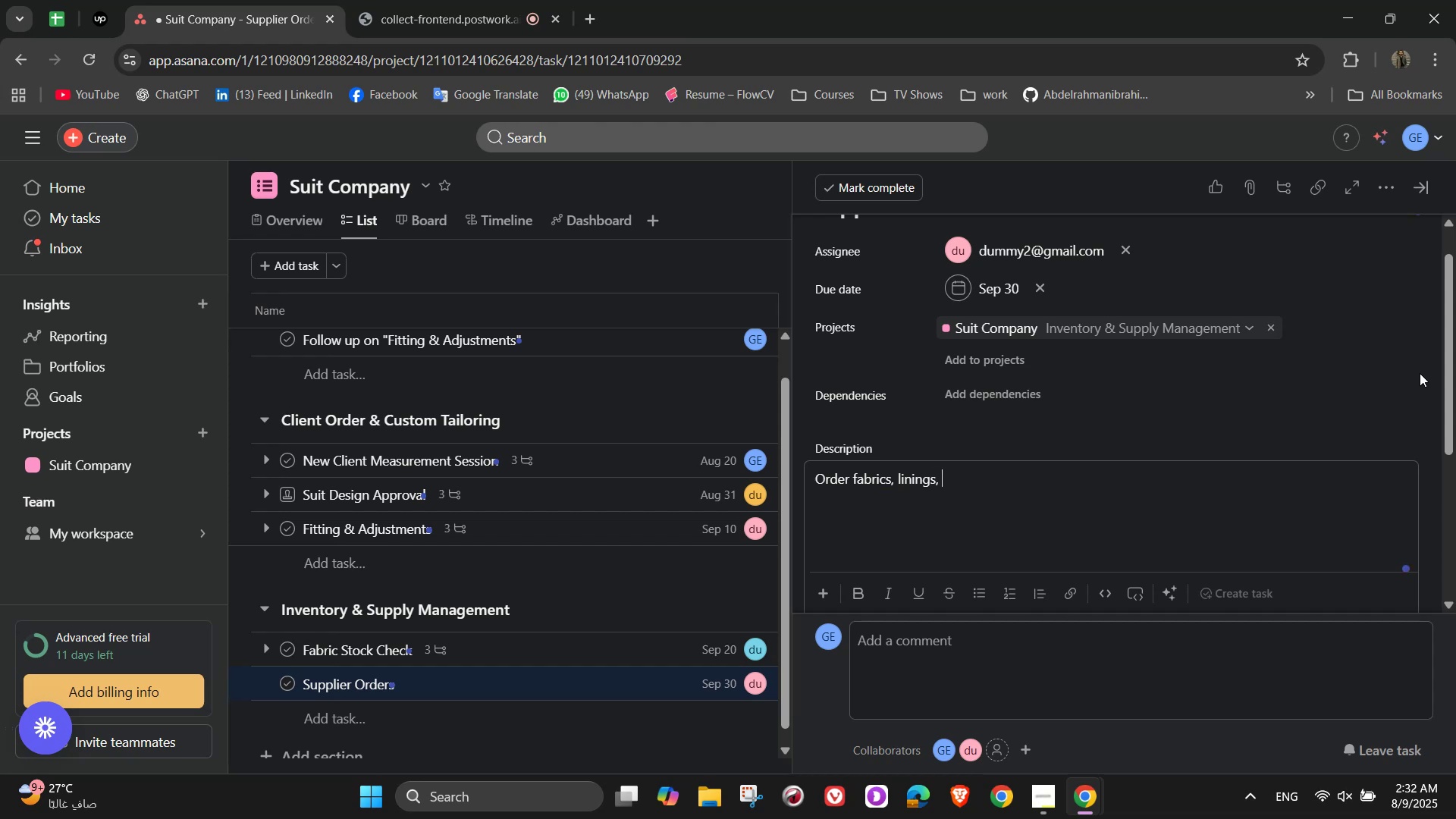 
wait(10.48)
 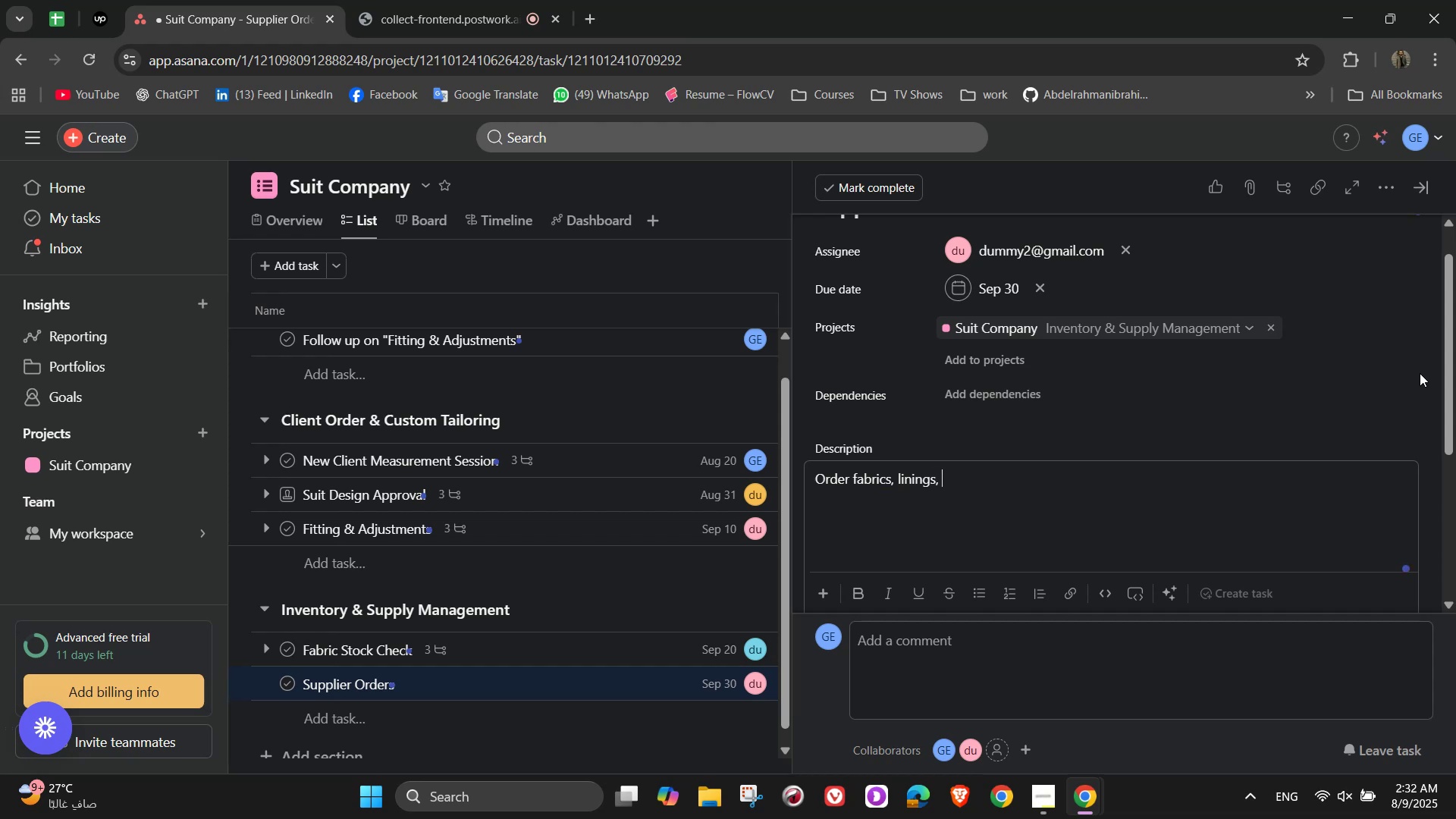 
type(buttons )
key(Backspace)
type(, and zippers)
 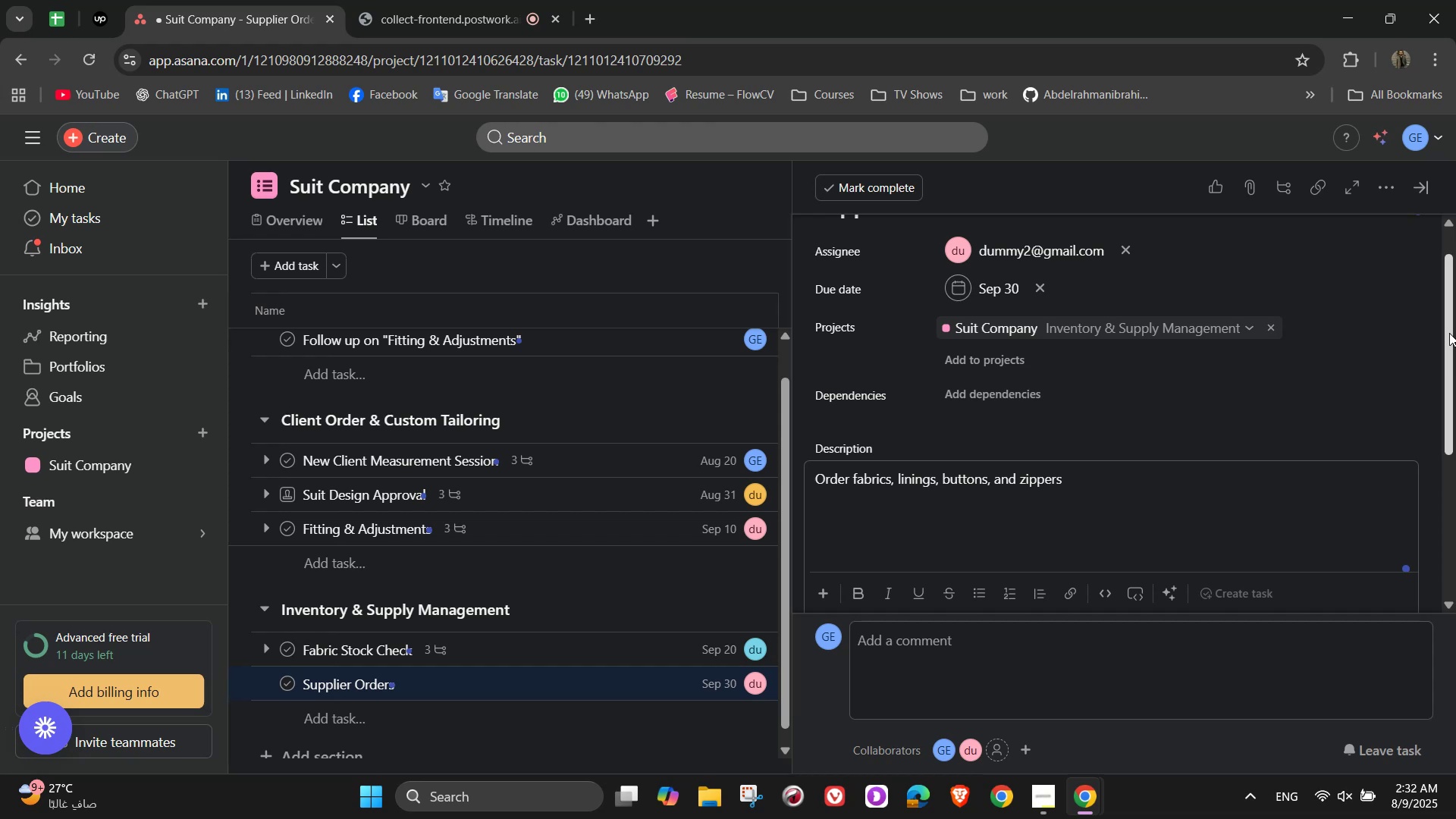 
wait(12.35)
 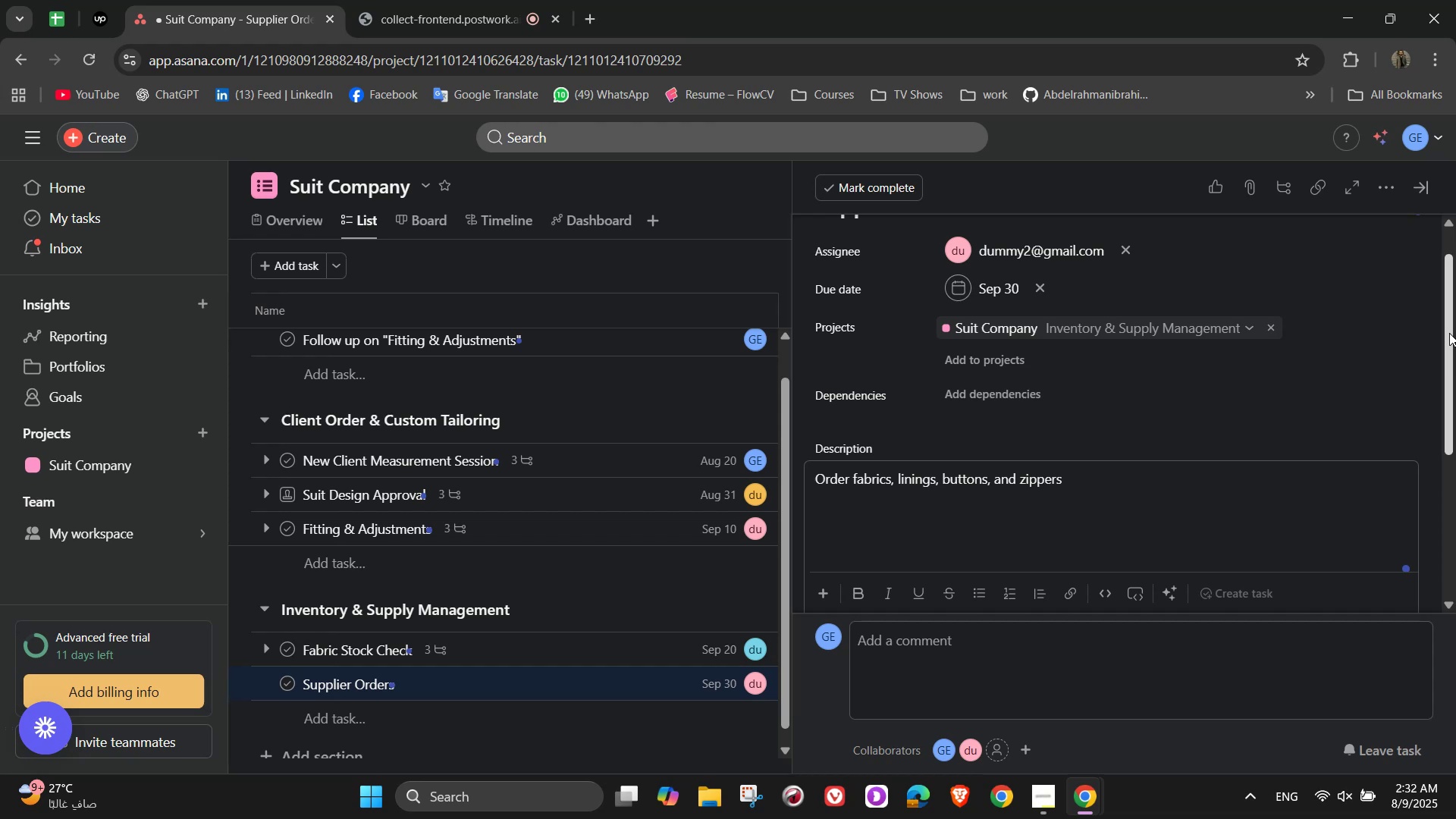 
scroll: coordinate [1247, 378], scroll_direction: down, amount: 3.0
 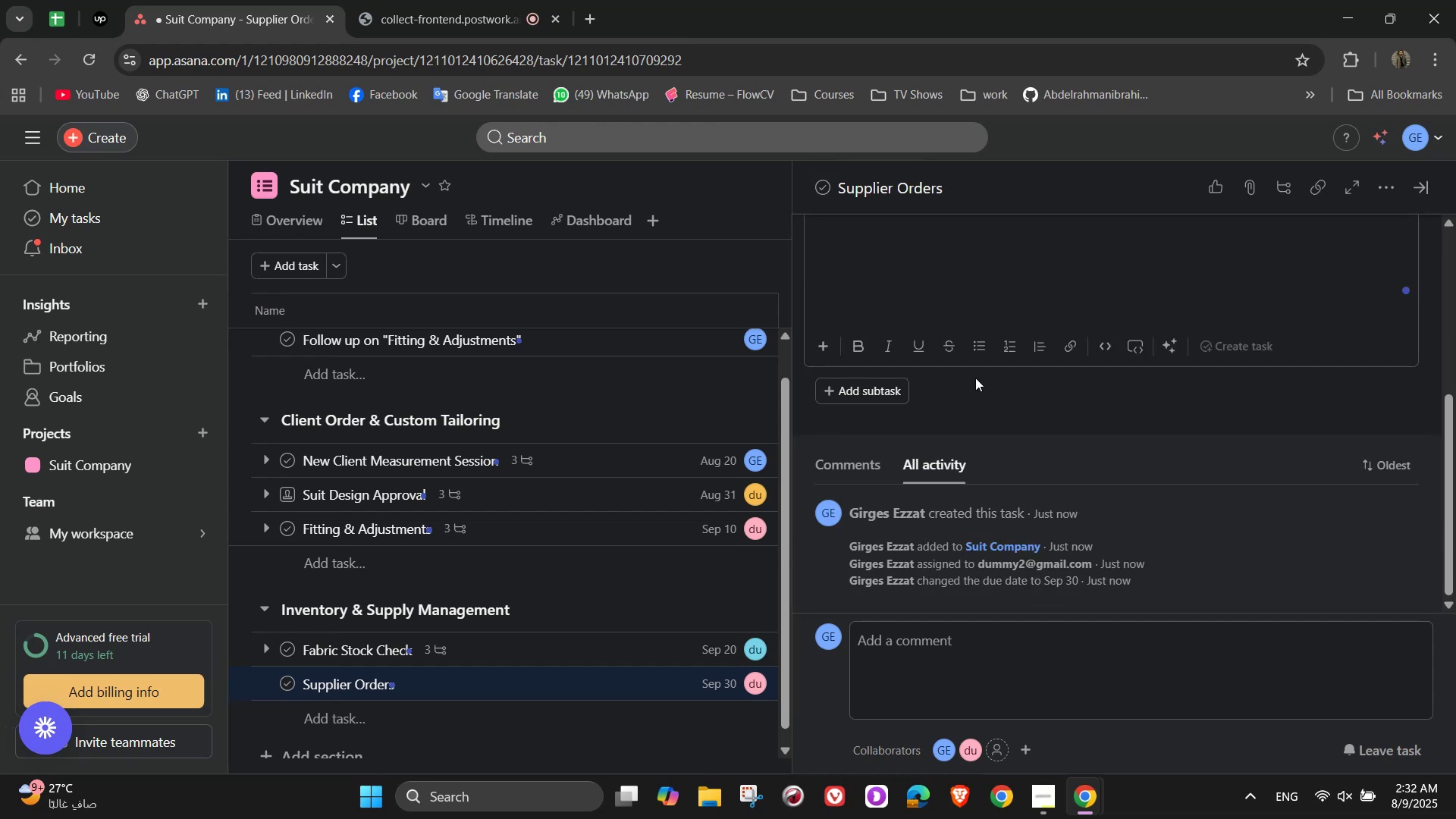 
left_click([906, 390])
 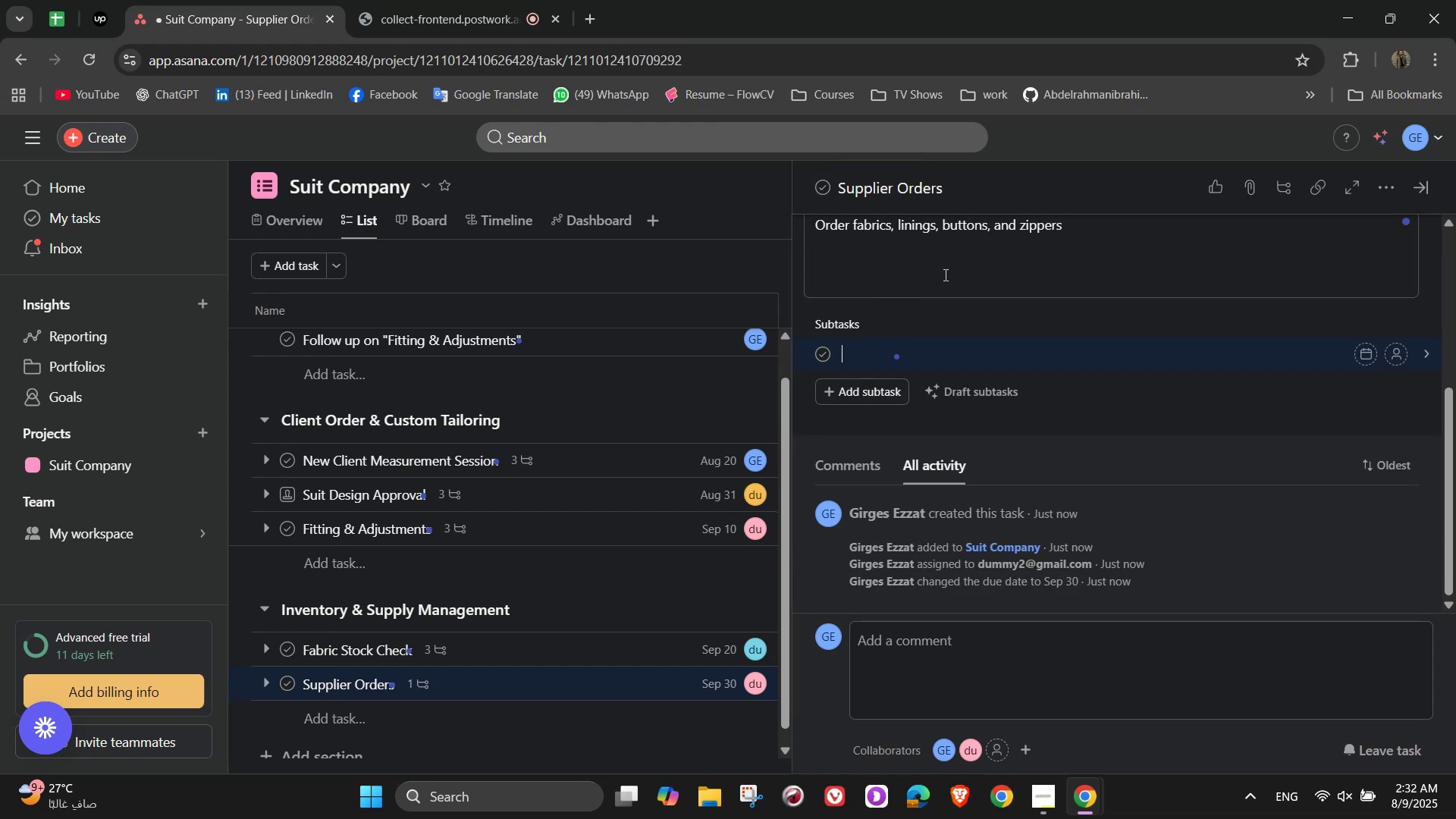 
type(Request supplier quotes)
 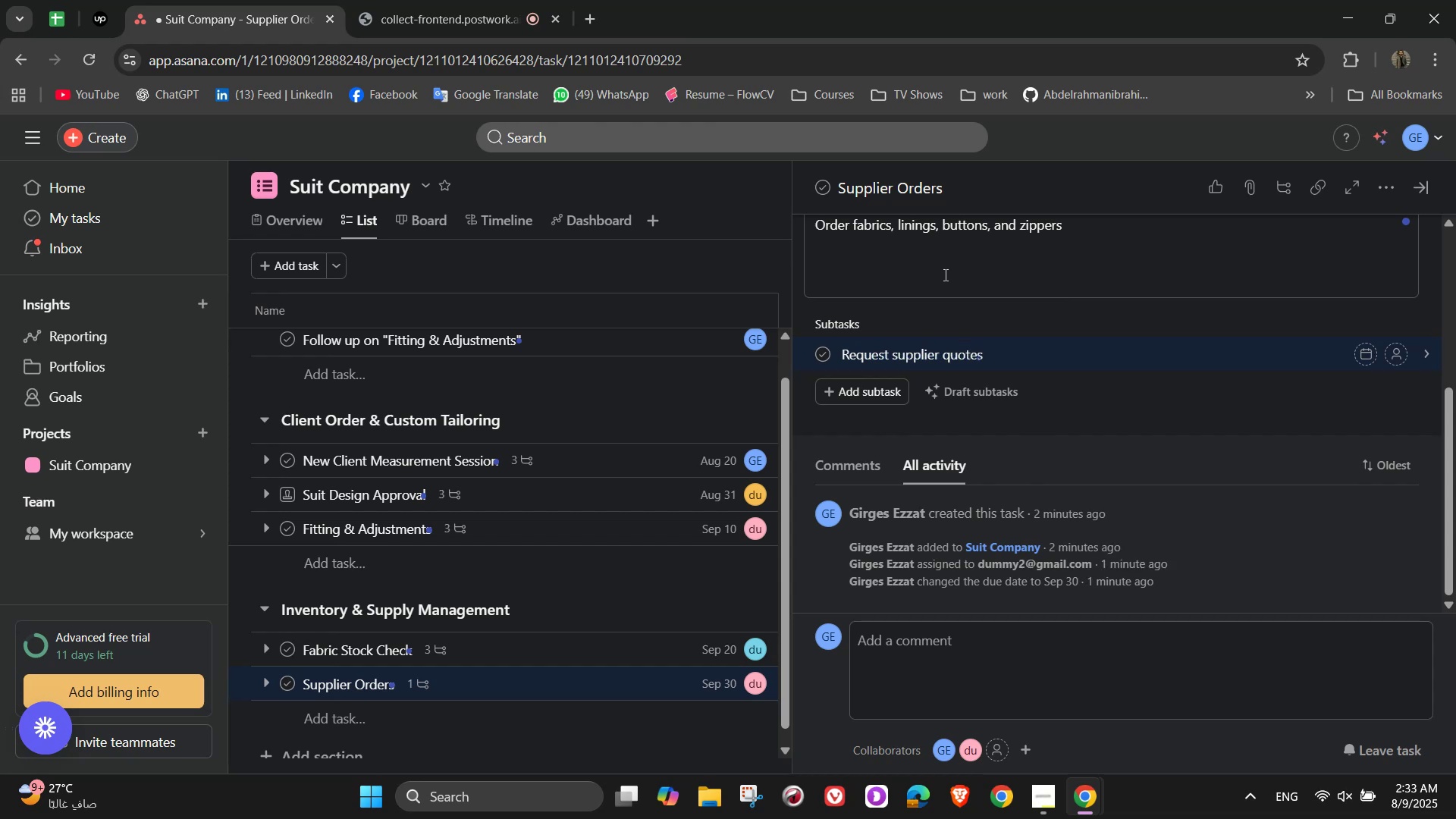 
key(Enter)
 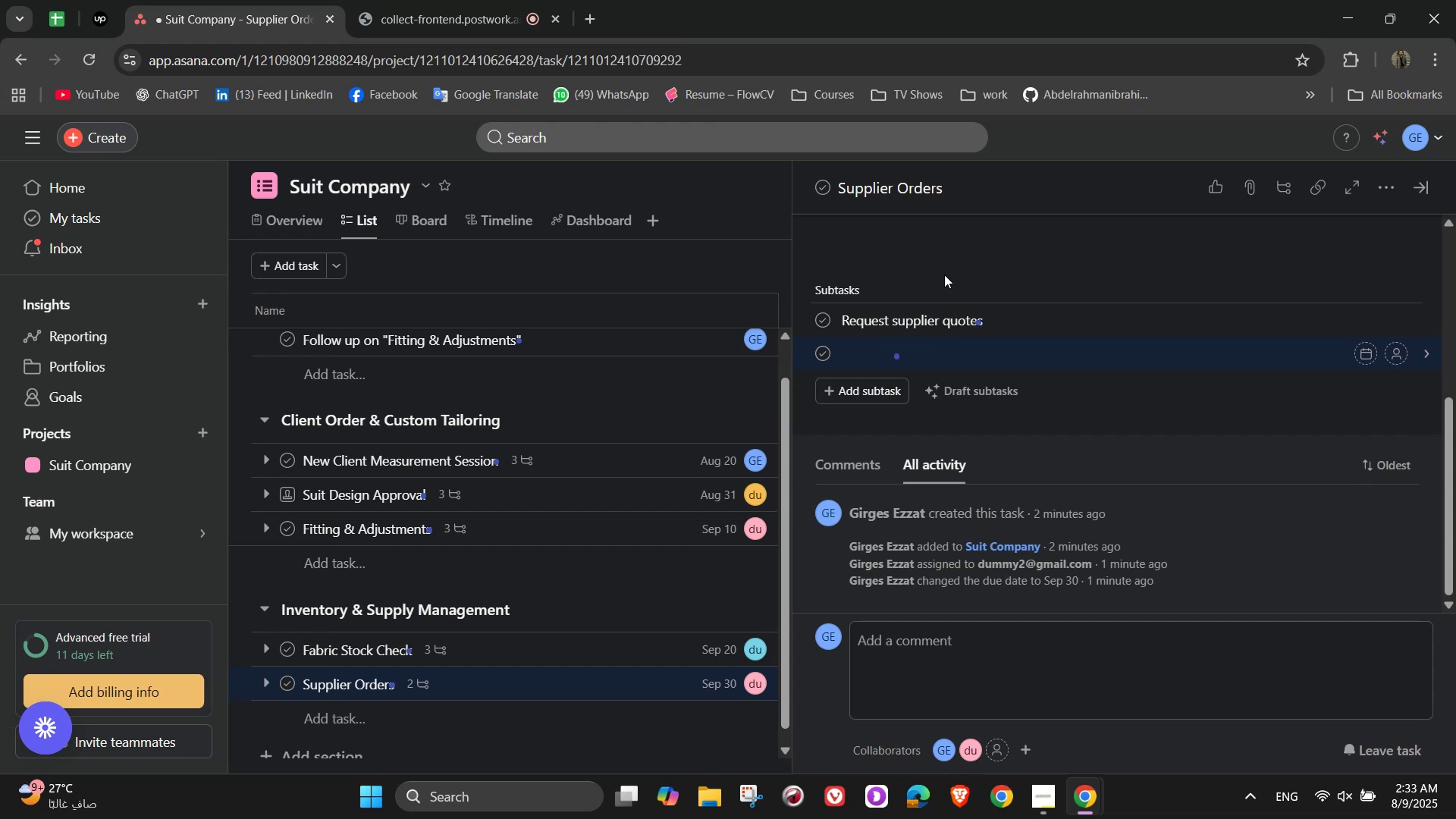 
wait(7.31)
 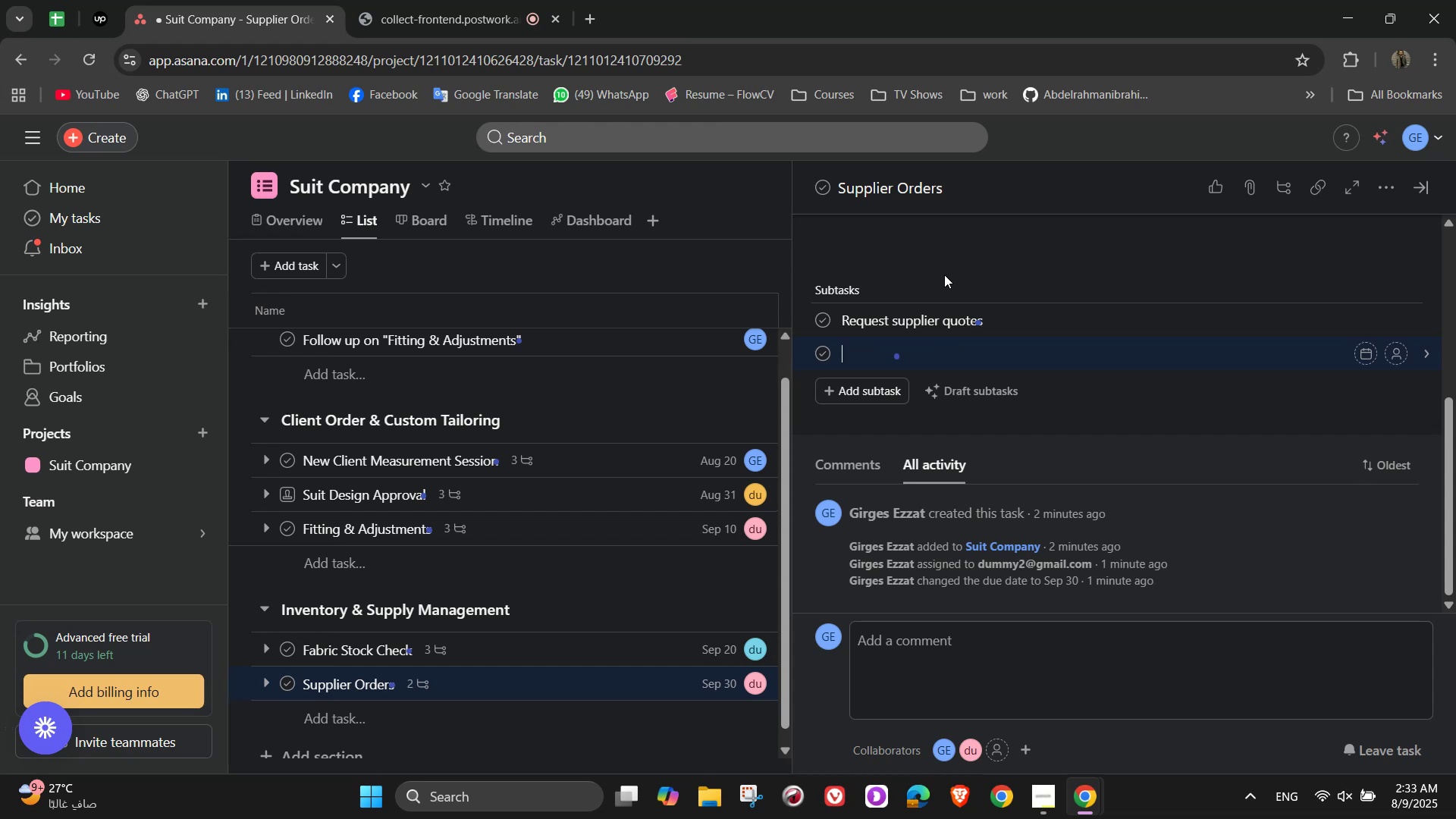 
type(Place bulk org)
key(Backspace)
type(ders)
 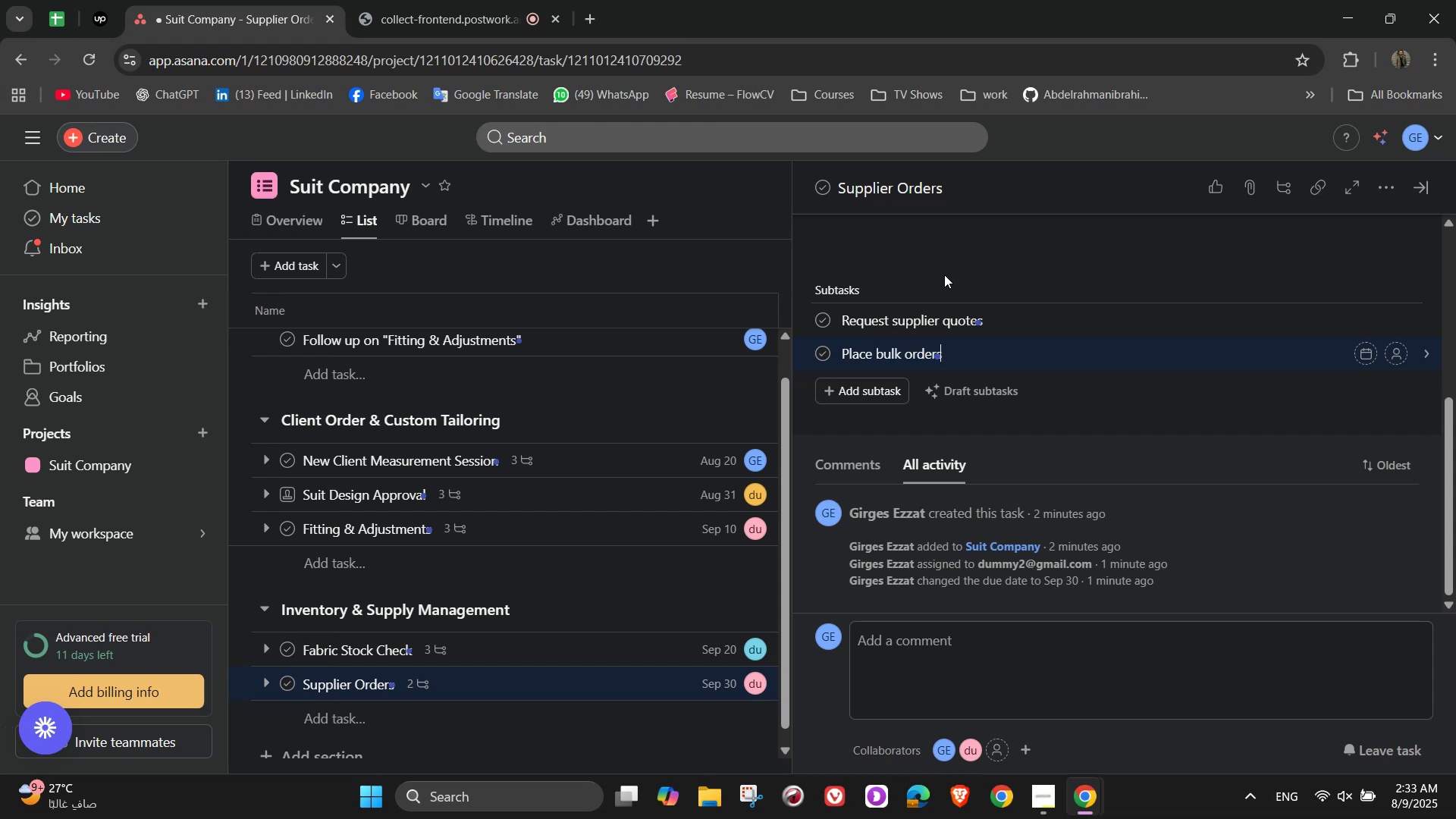 
key(Enter)
 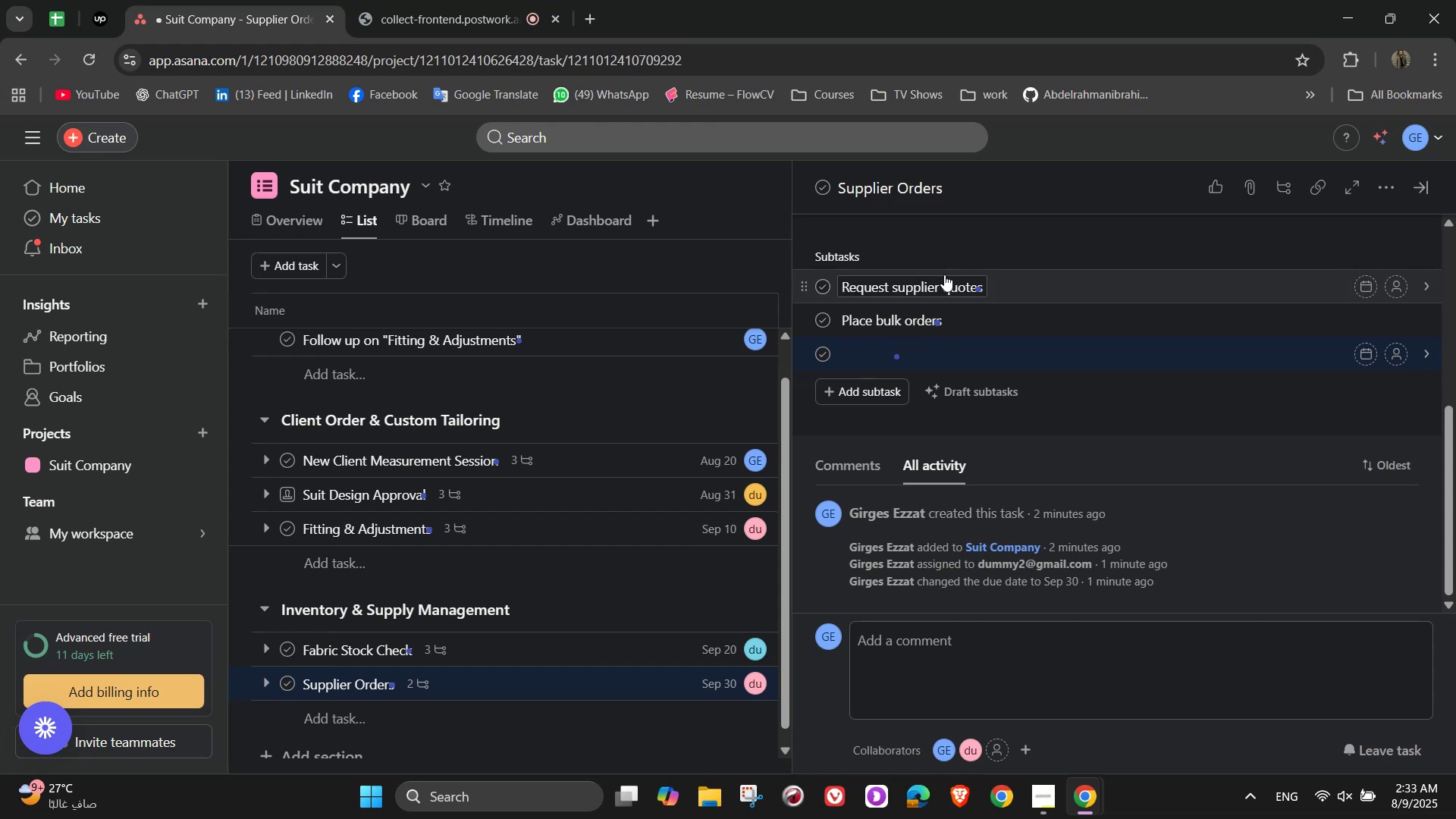 
type(Track delivery dates)
 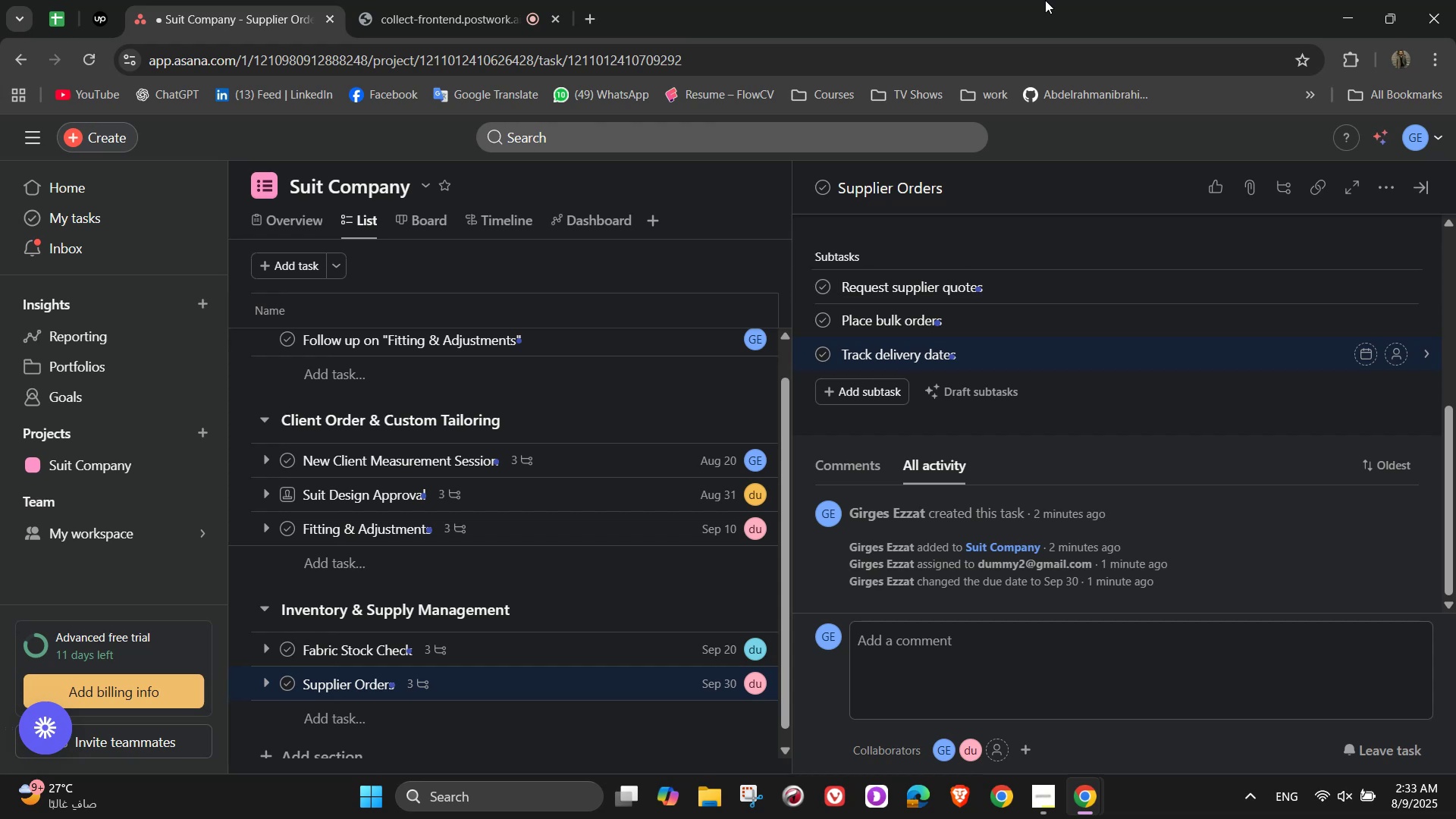 
wait(7.2)
 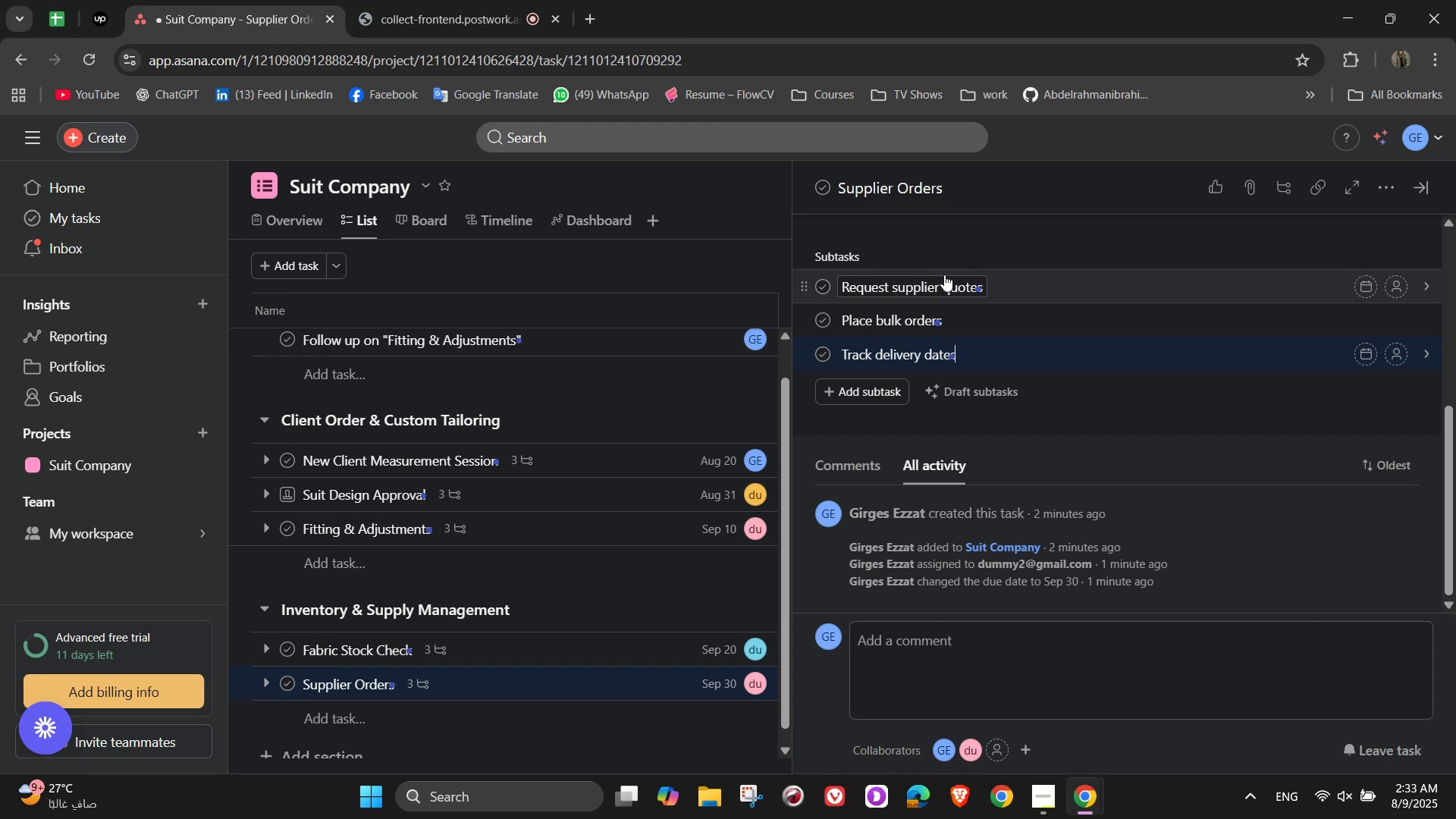 
scroll: coordinate [1219, 483], scroll_direction: up, amount: 4.0
 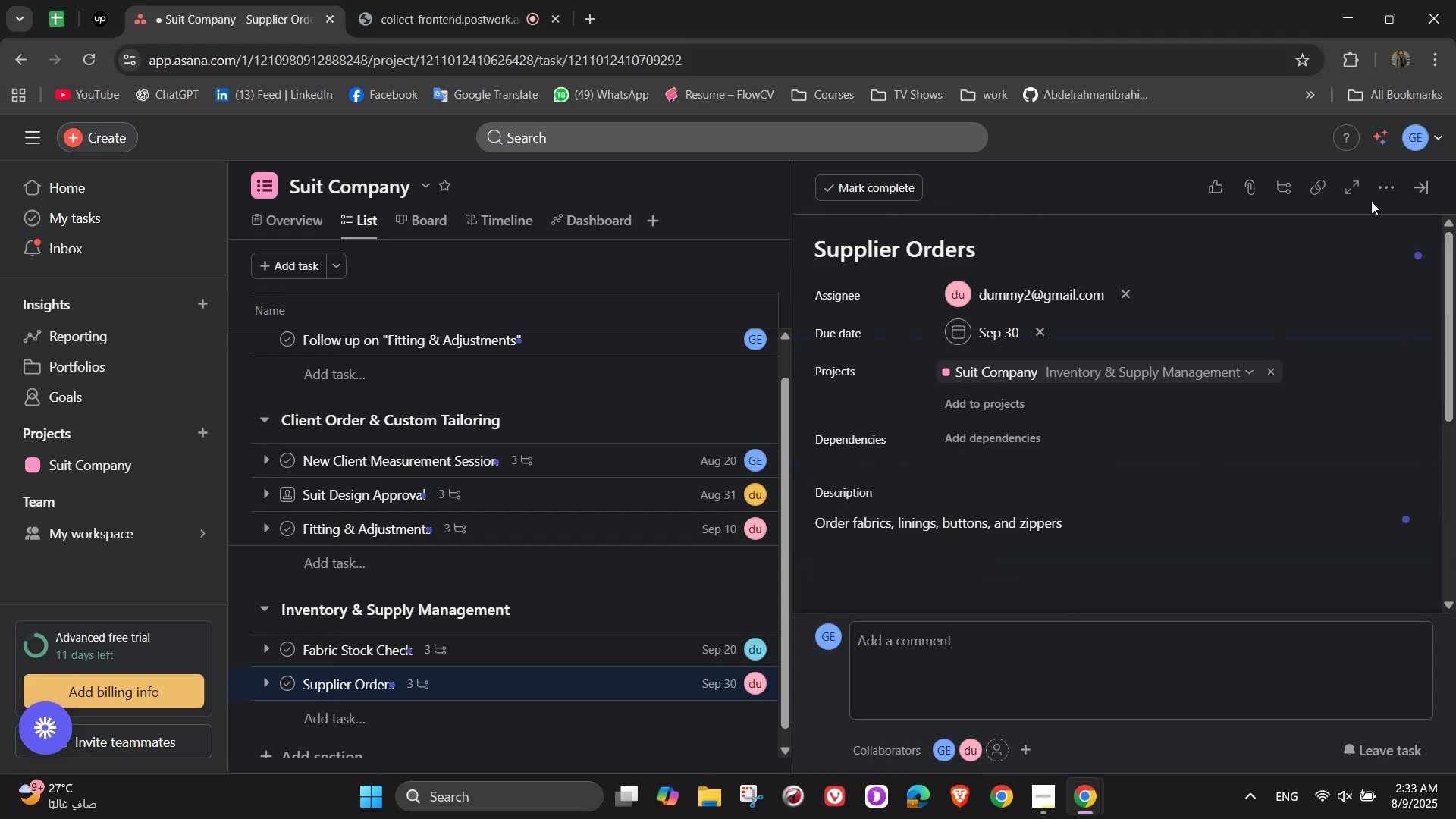 
left_click([1395, 191])
 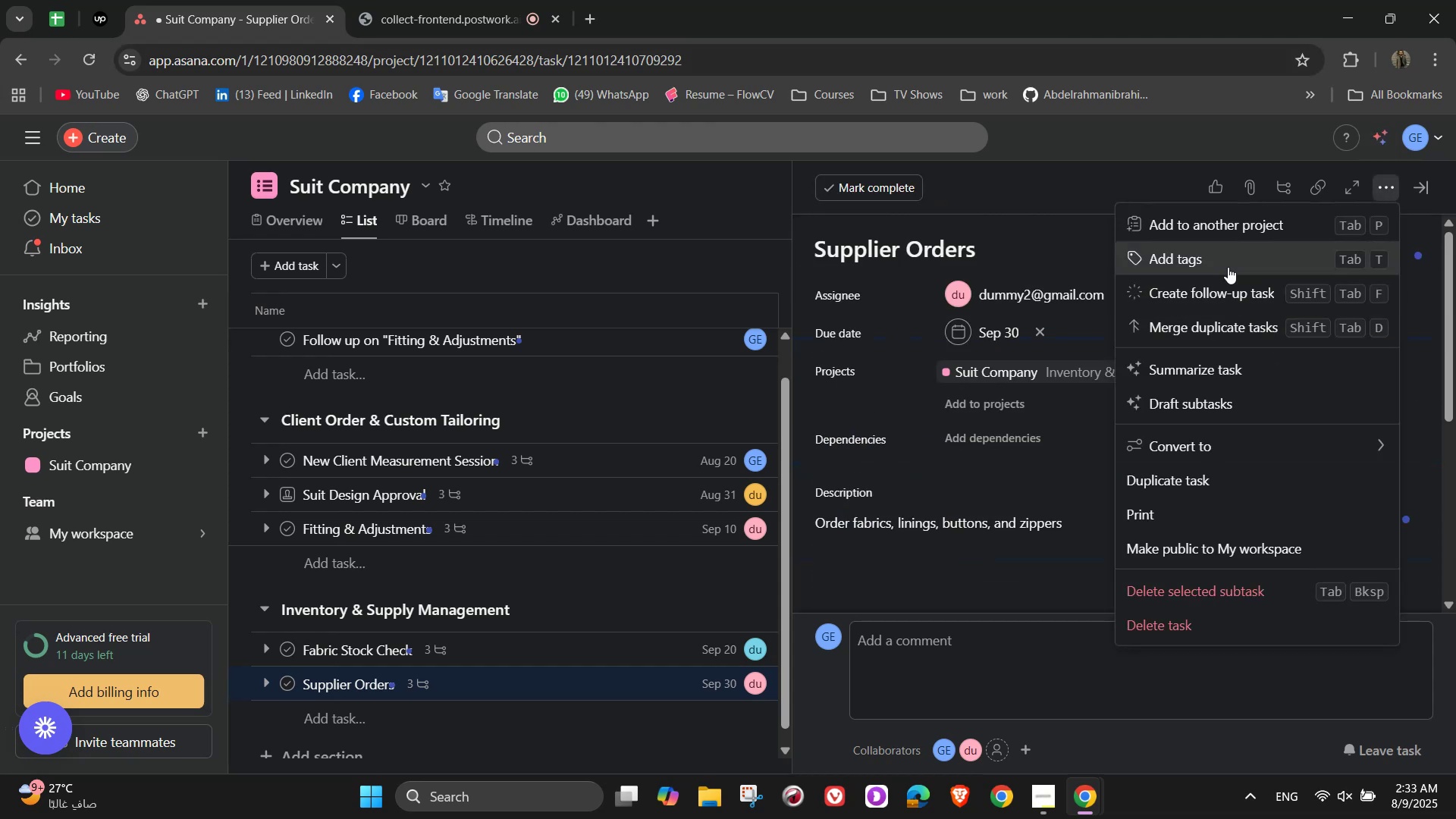 
left_click([1224, 256])
 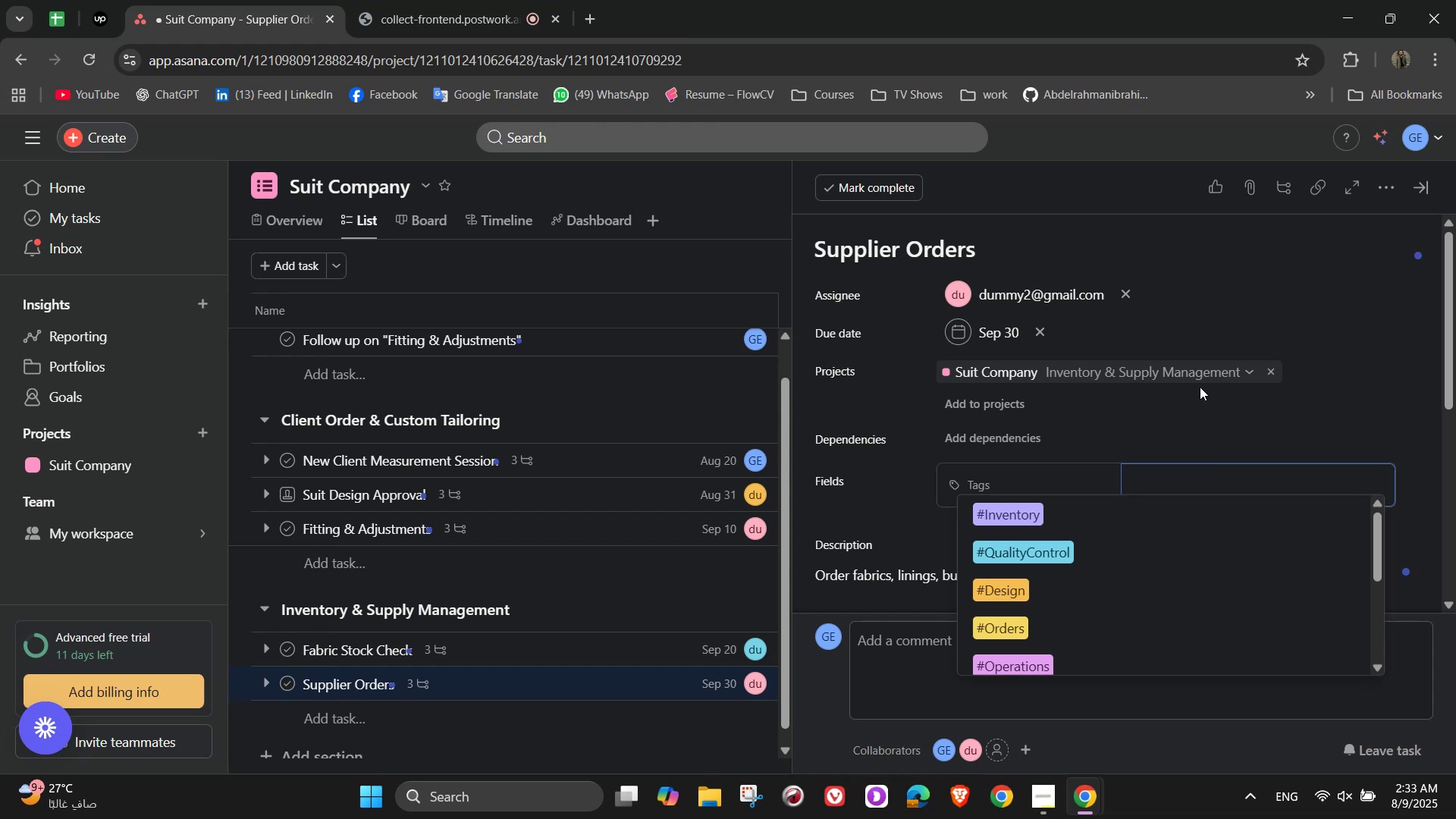 
wait(11.31)
 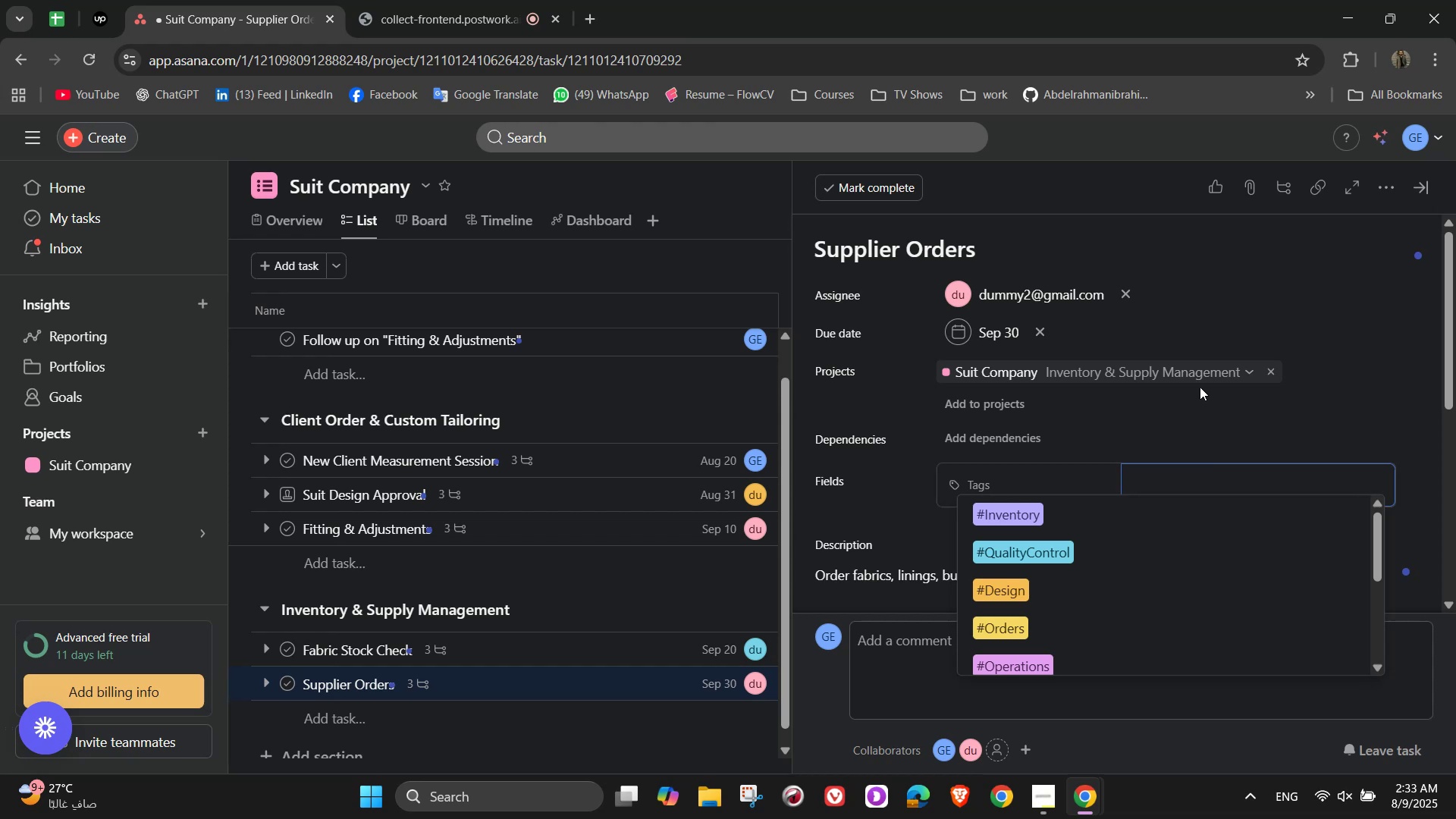 
hold_key(key=ShiftLeft, duration=1.53)
 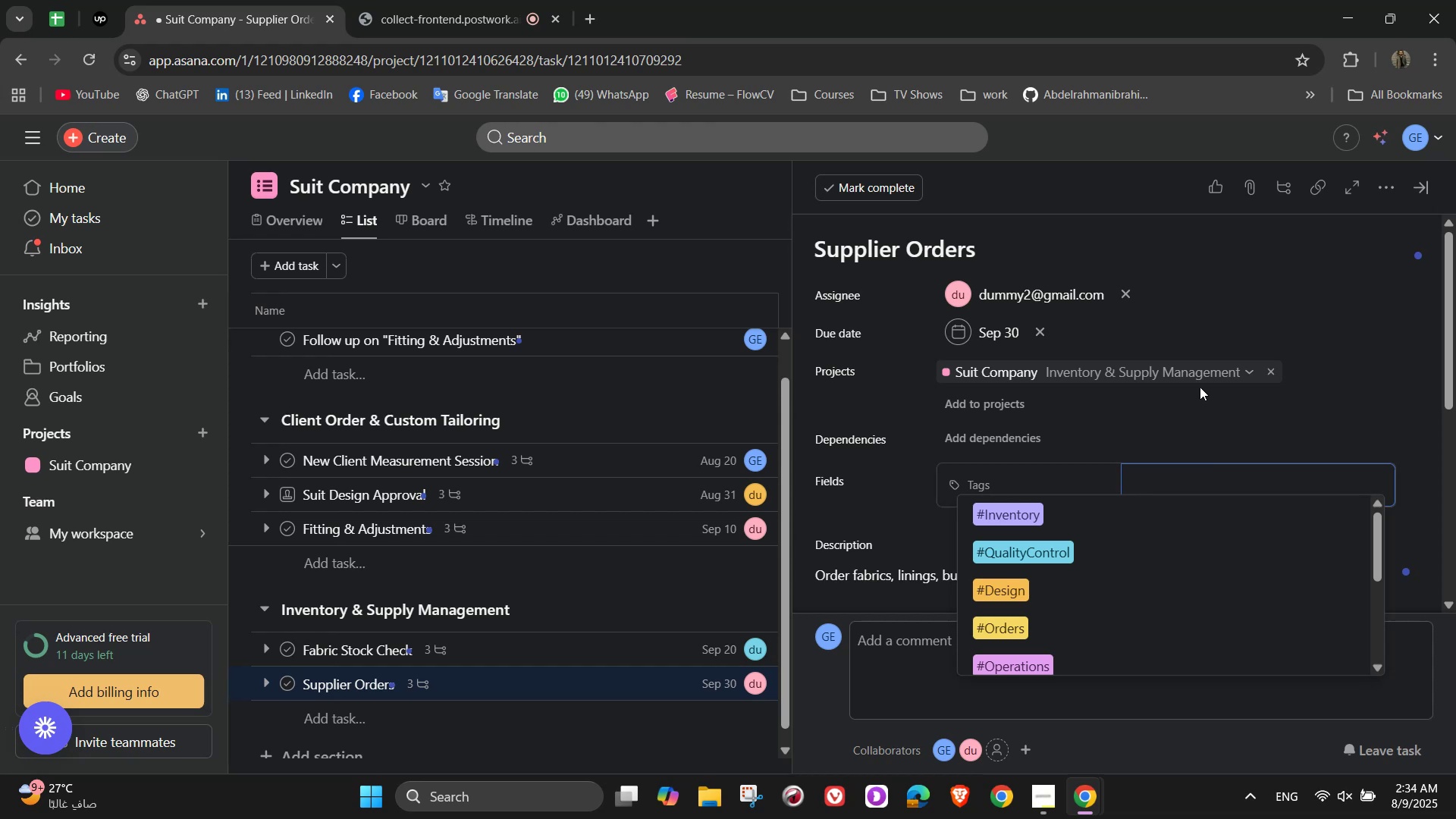 
hold_key(key=ShiftLeft, duration=1.53)
 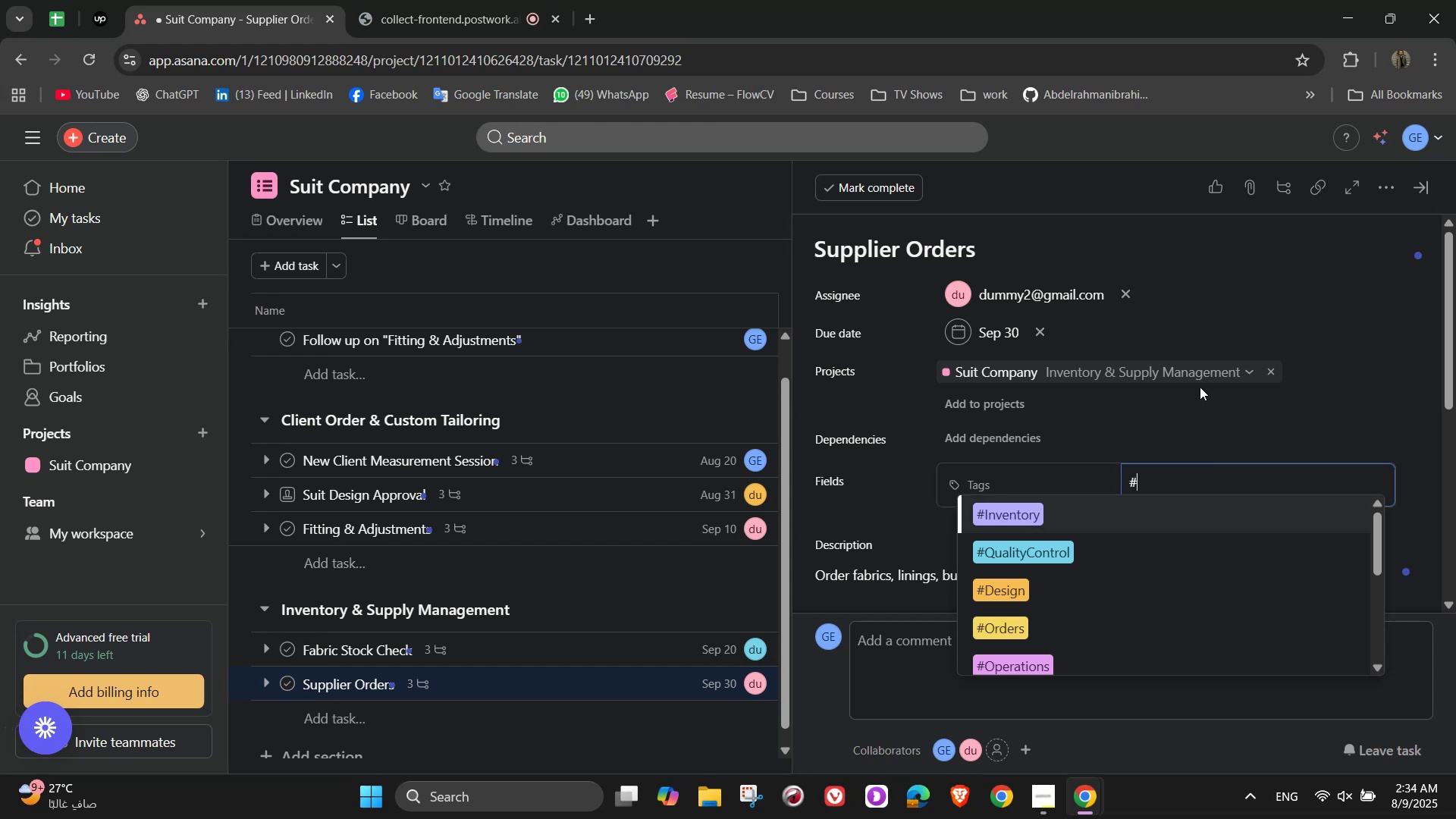 
type(#Purchasing)
 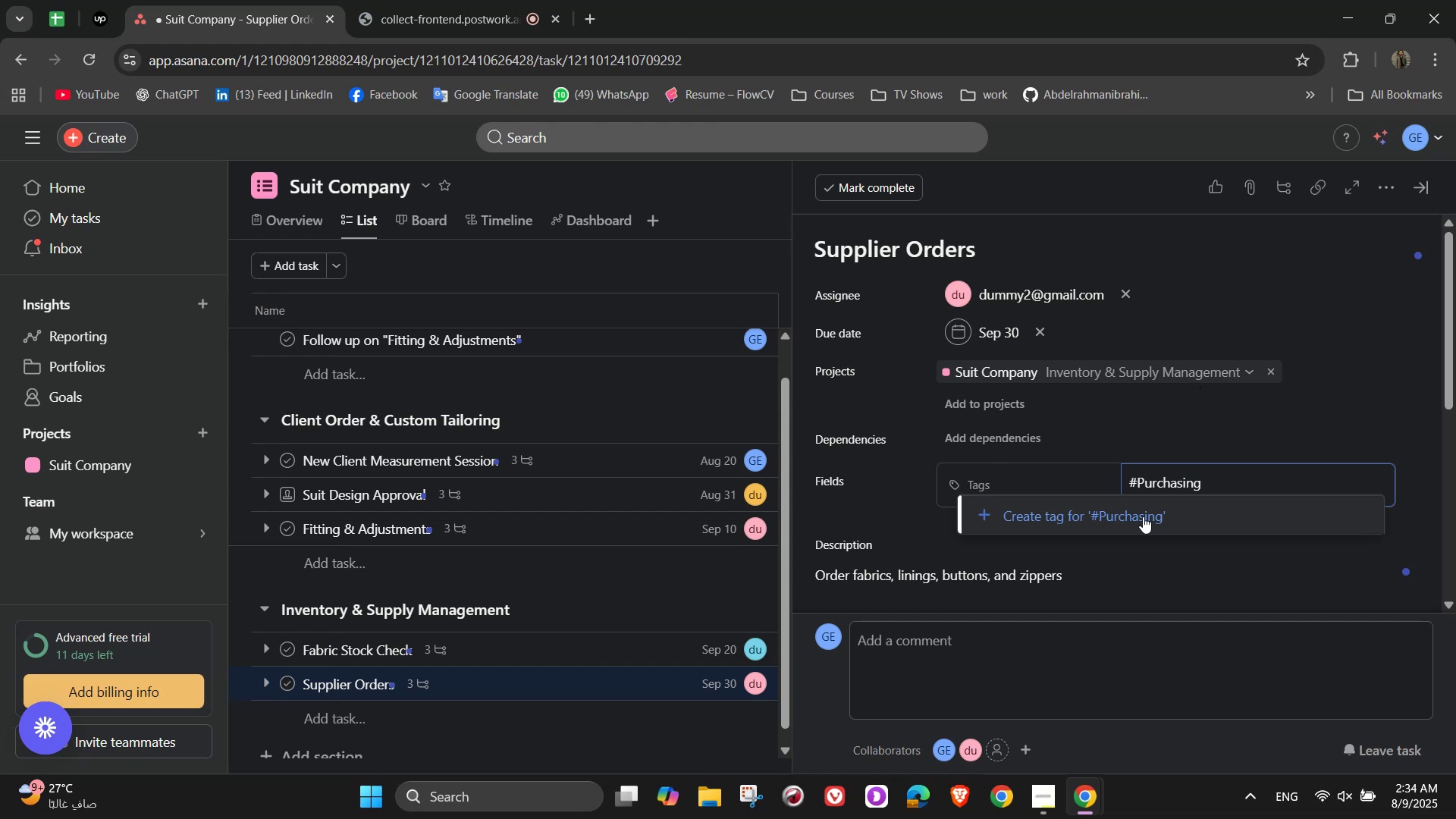 
wait(6.53)
 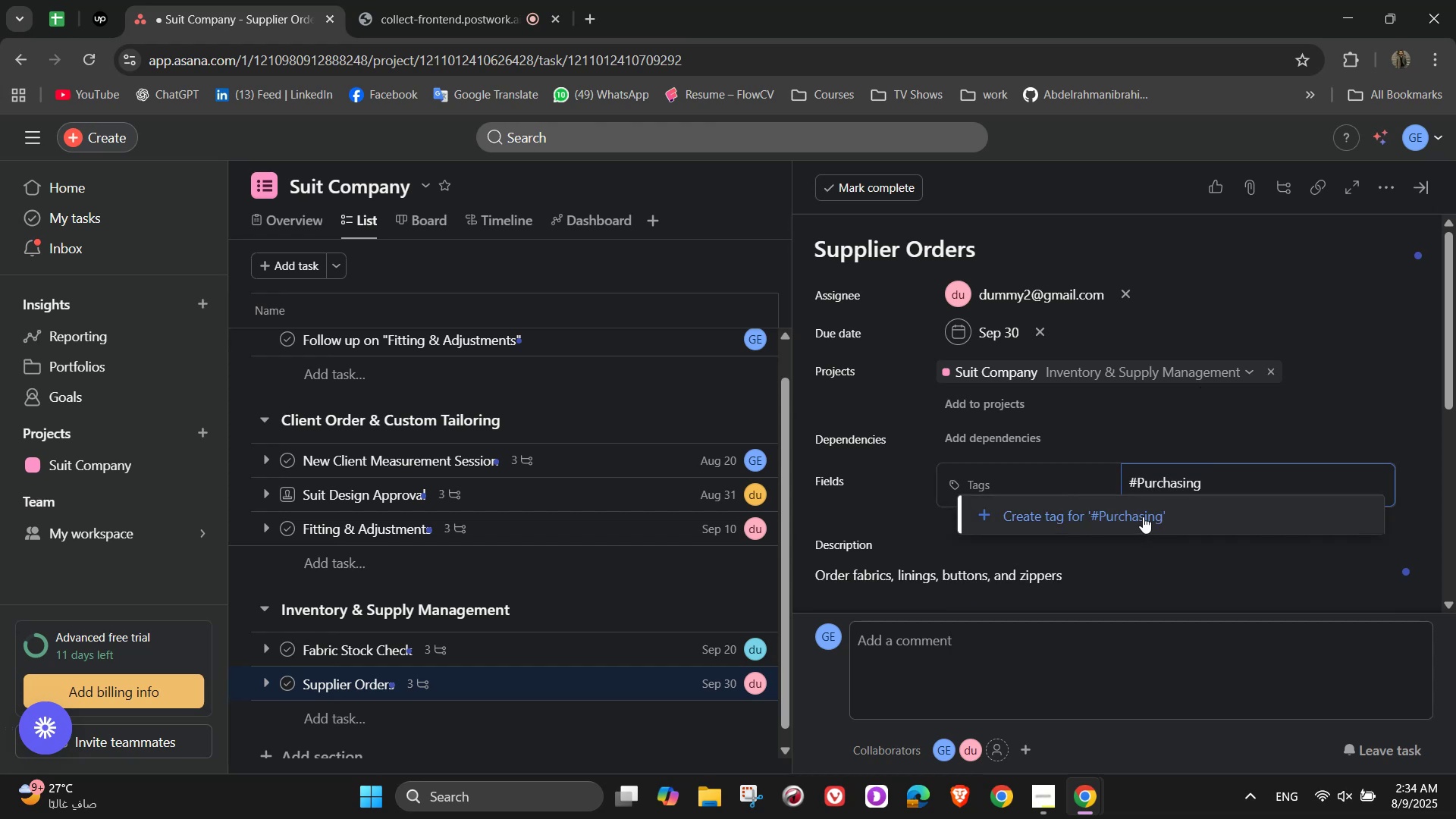 
left_click([1143, 516])
 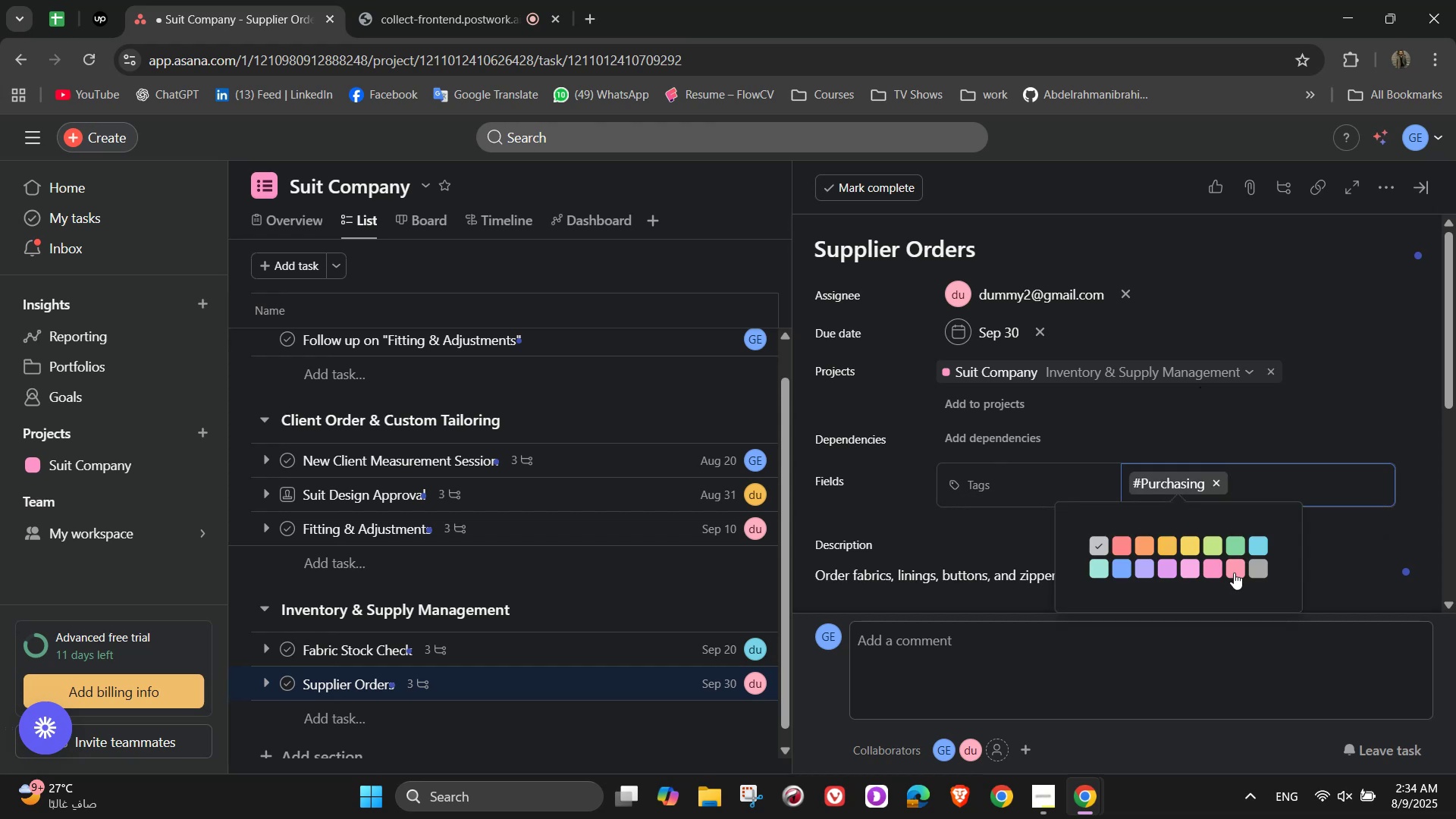 
wait(5.16)
 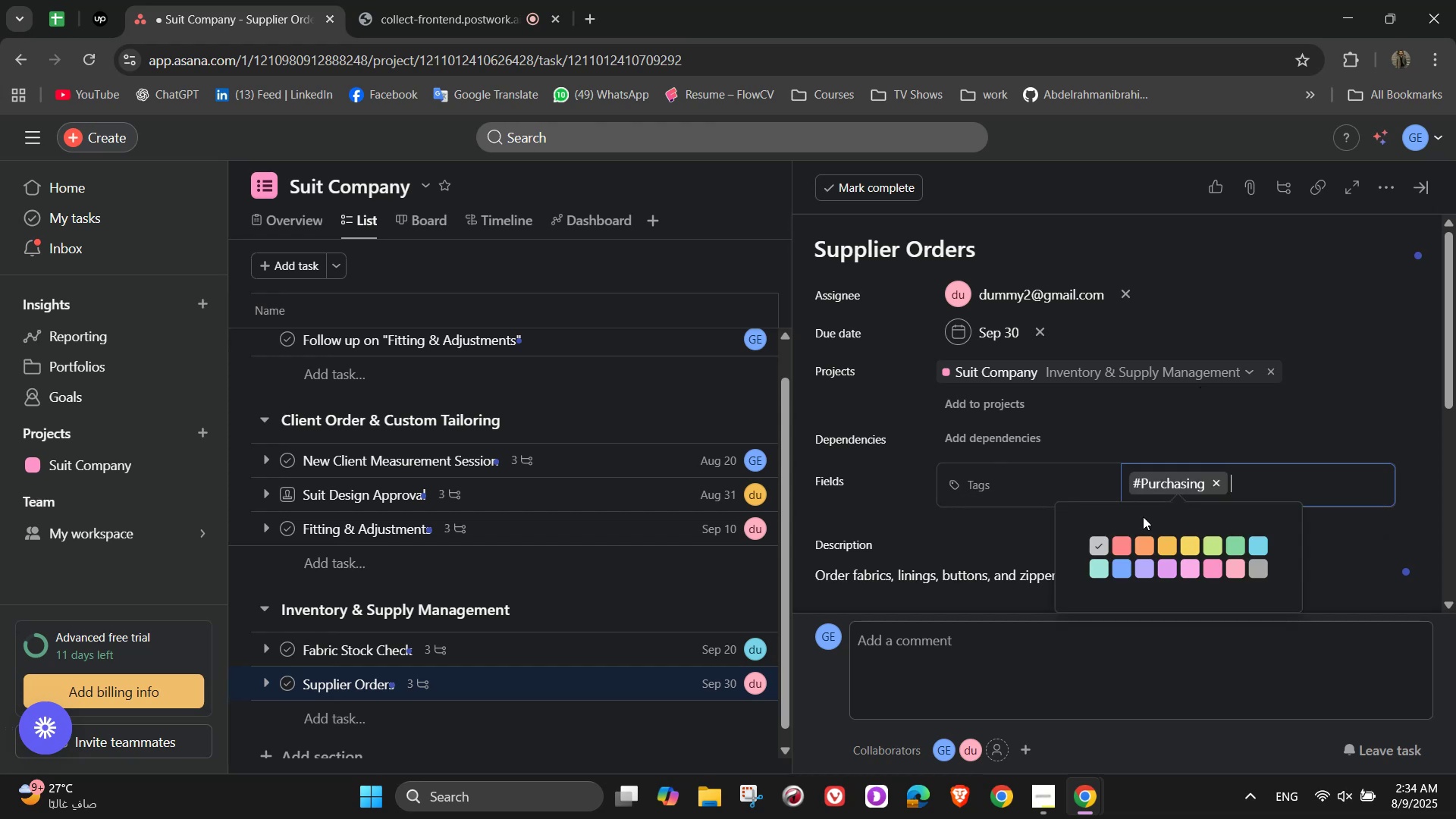 
left_click([1260, 544])
 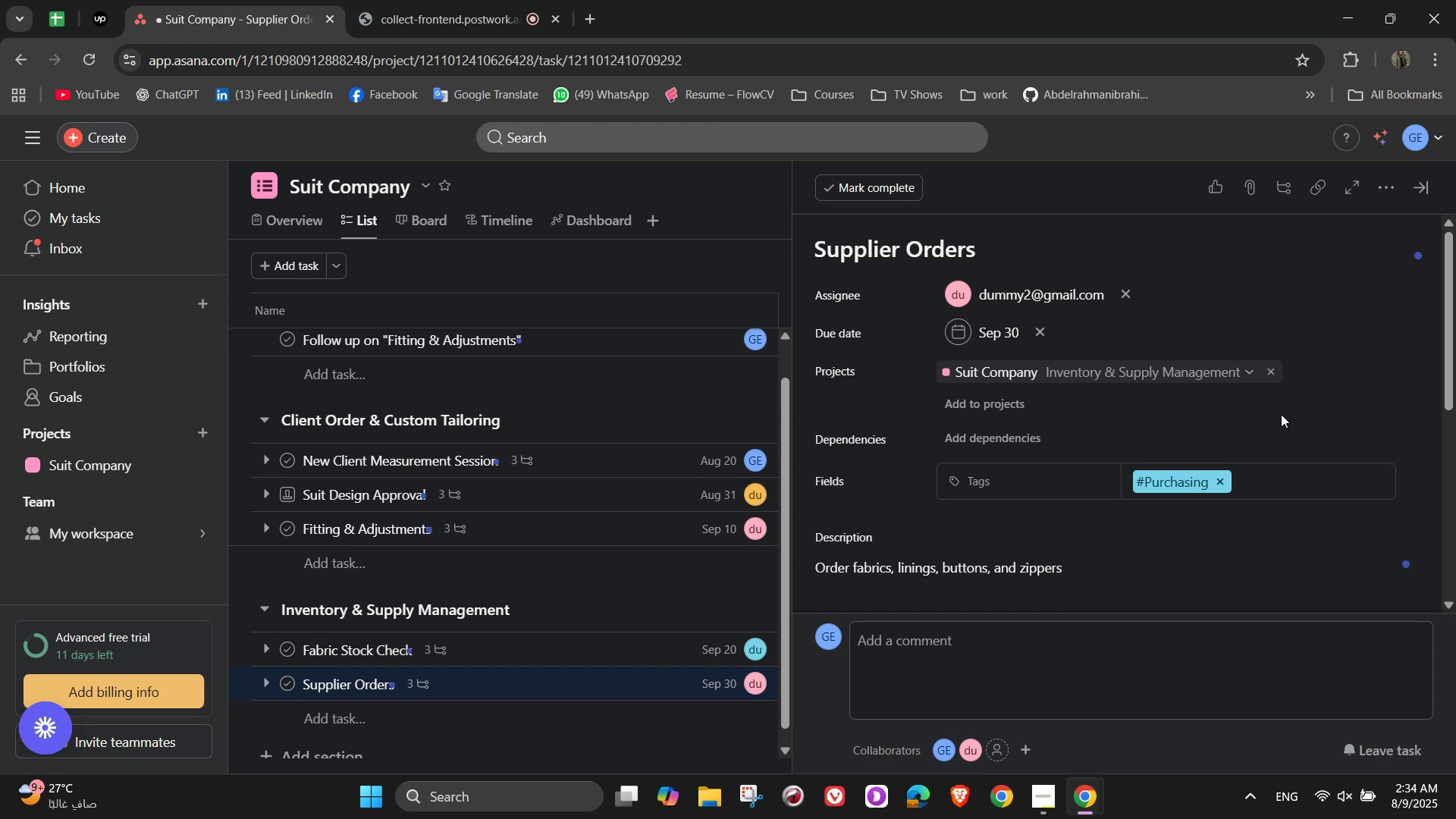 
wait(6.28)
 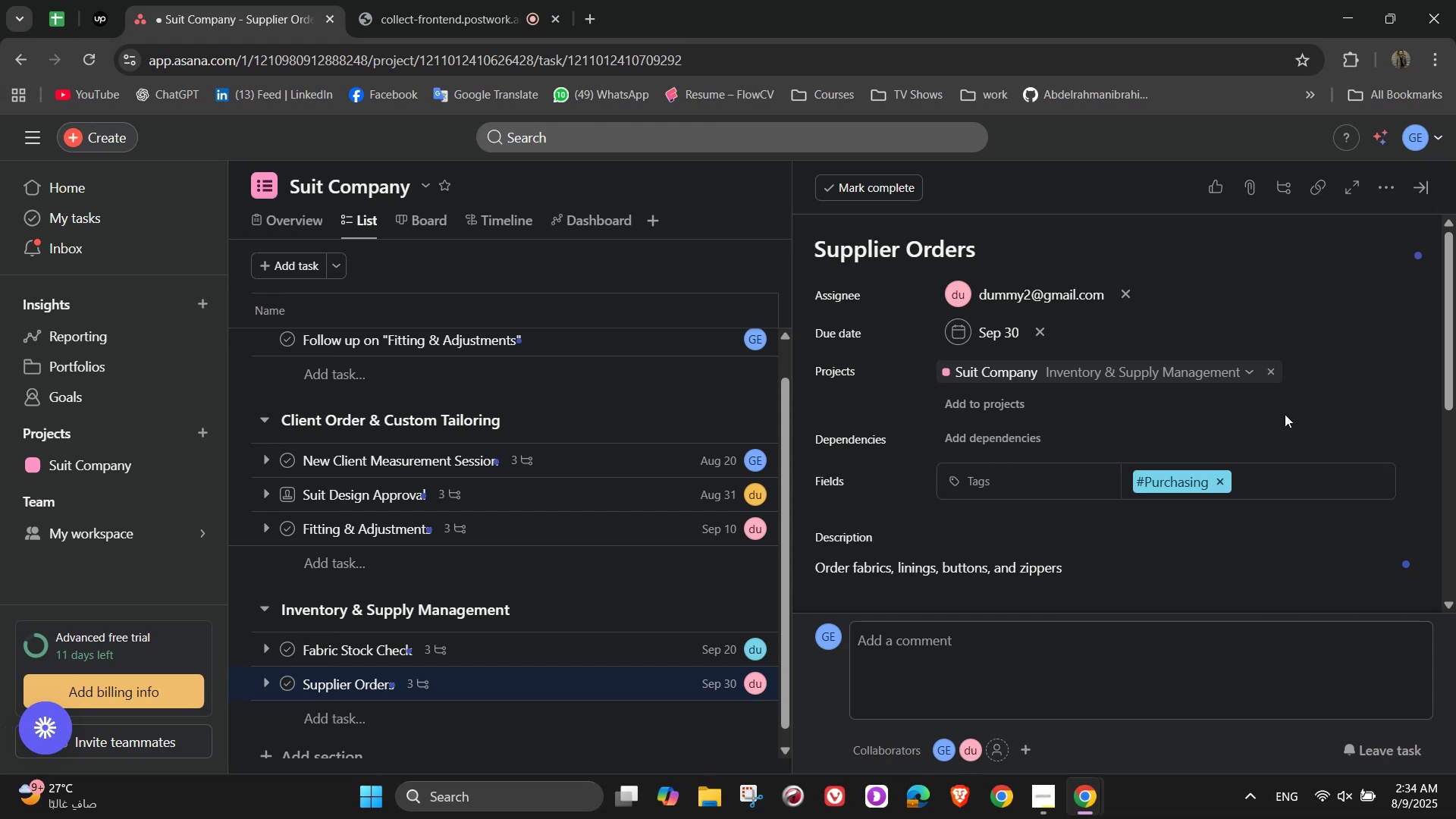 
scroll: coordinate [1277, 416], scroll_direction: down, amount: 4.0
 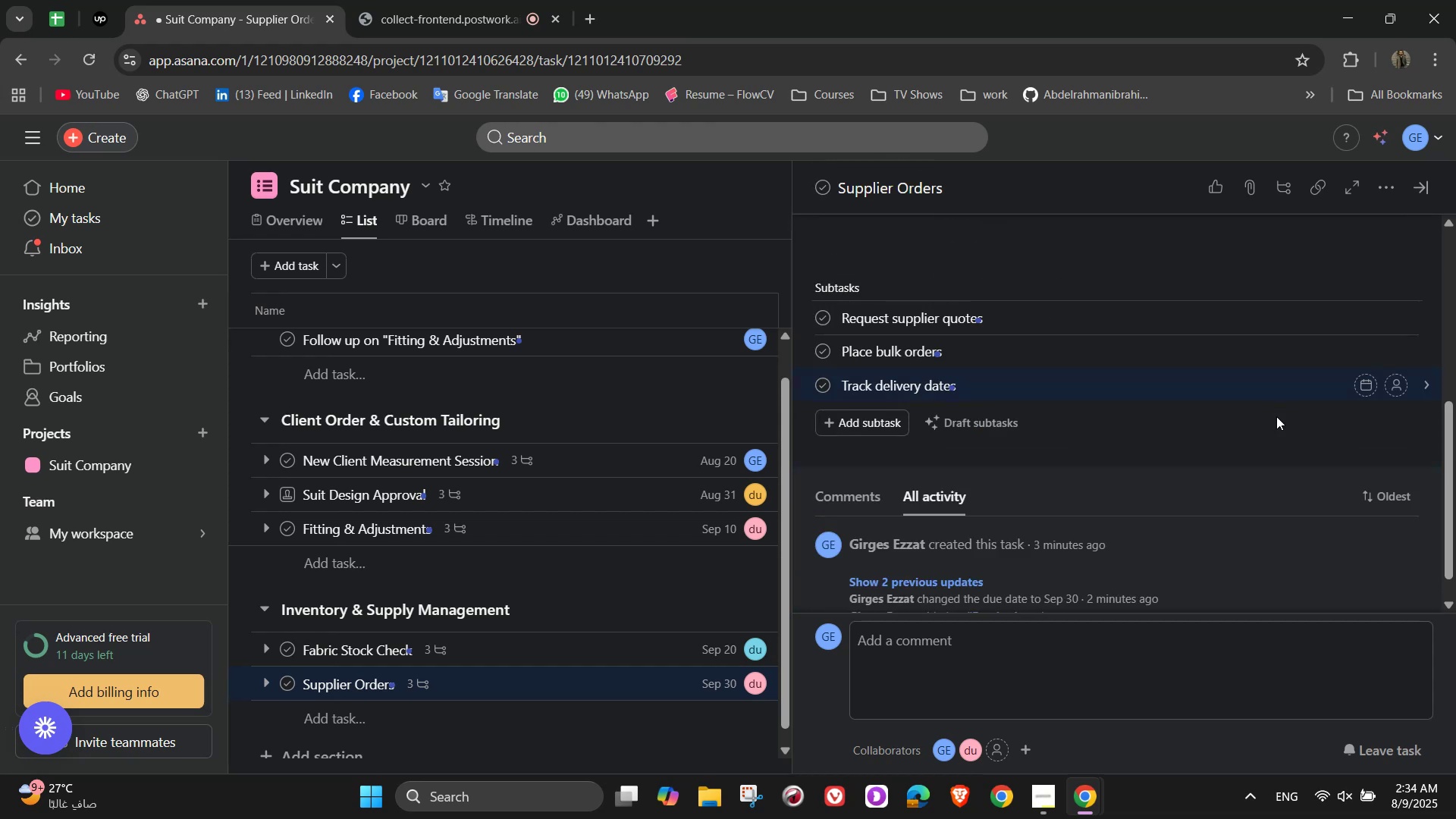 
scroll: coordinate [1274, 417], scroll_direction: up, amount: 7.0
 